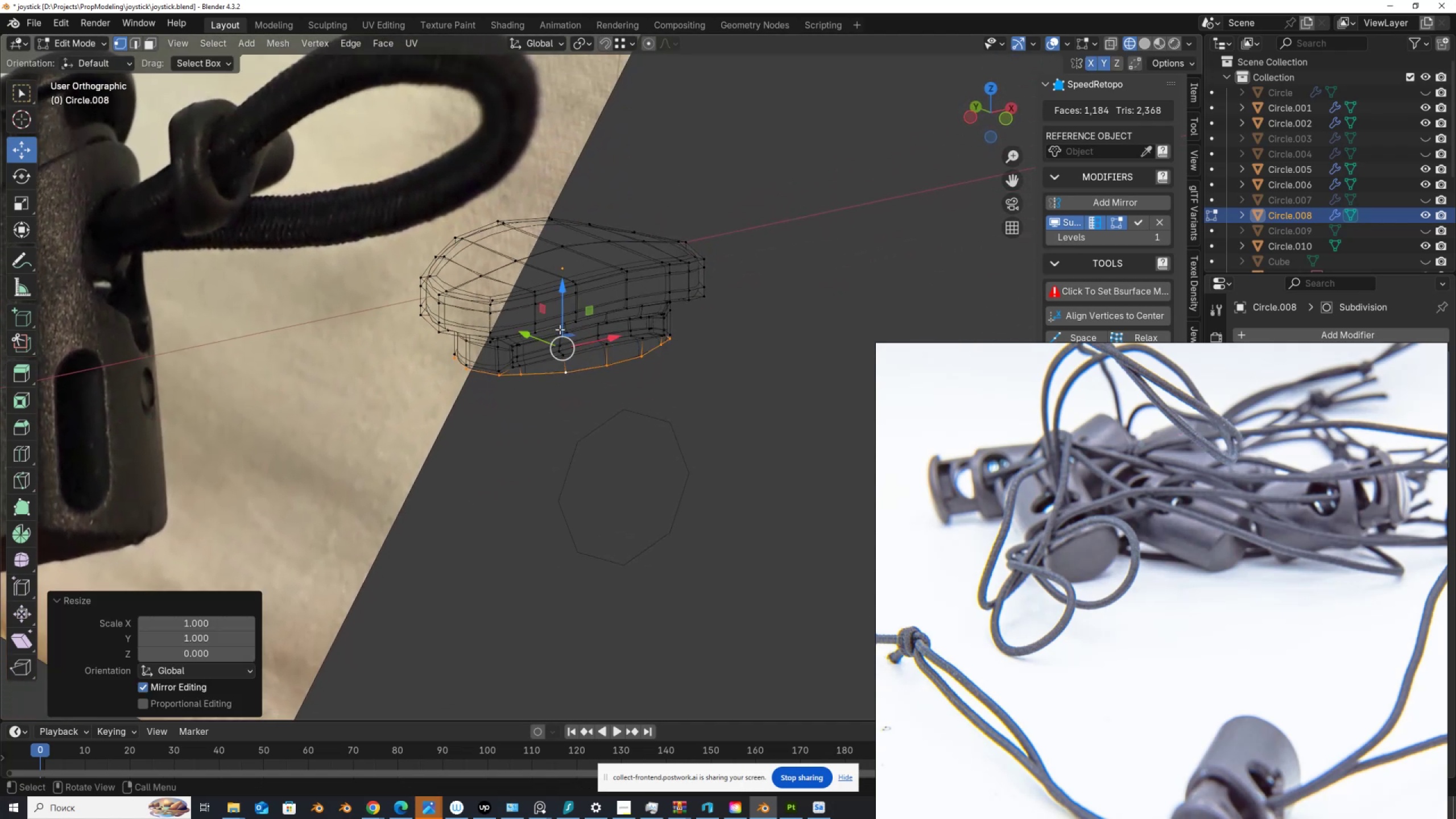 
left_click_drag(start_coordinate=[563, 327], to_coordinate=[560, 353])
 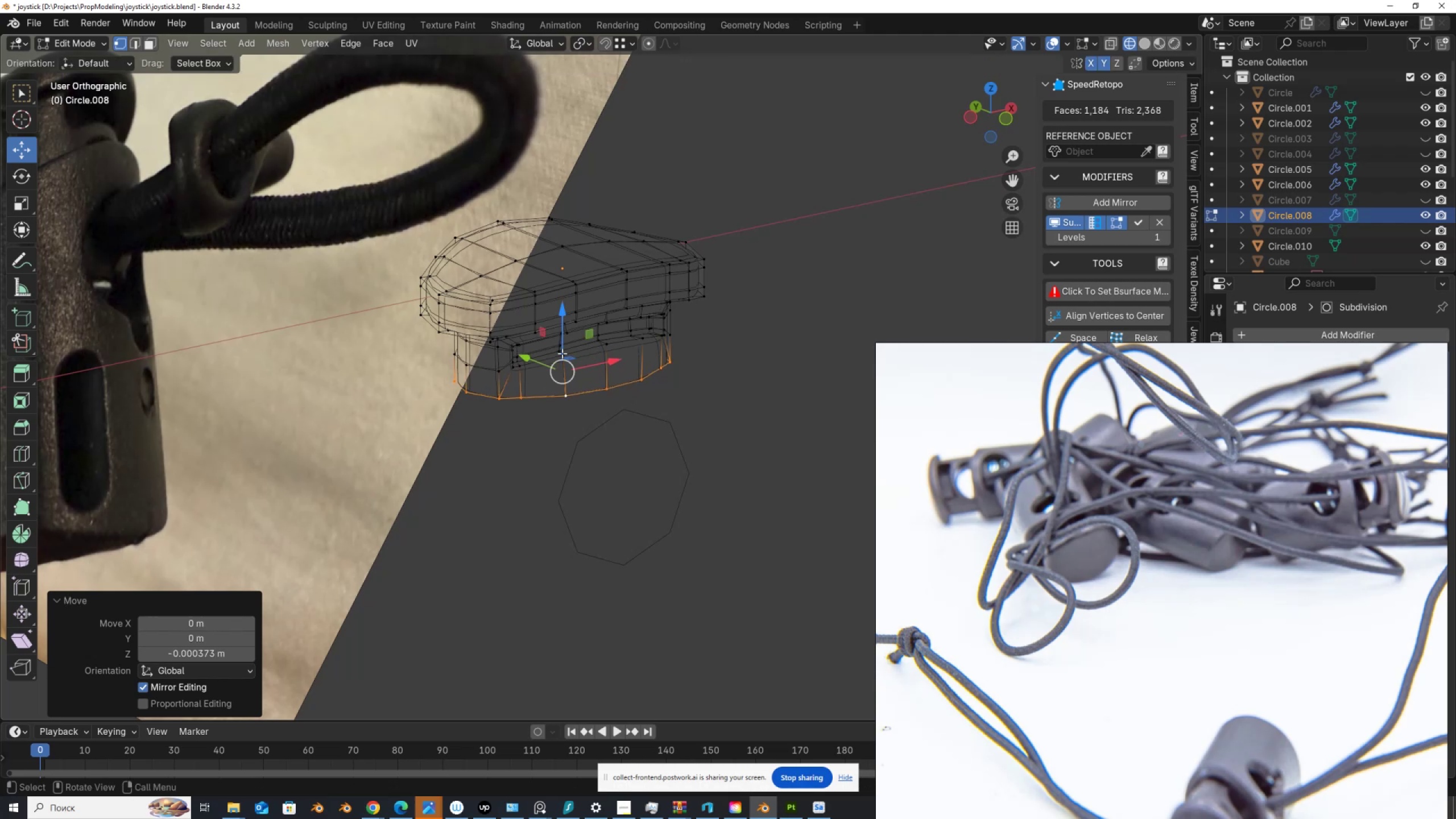 
scroll: coordinate [564, 353], scroll_direction: up, amount: 2.0
 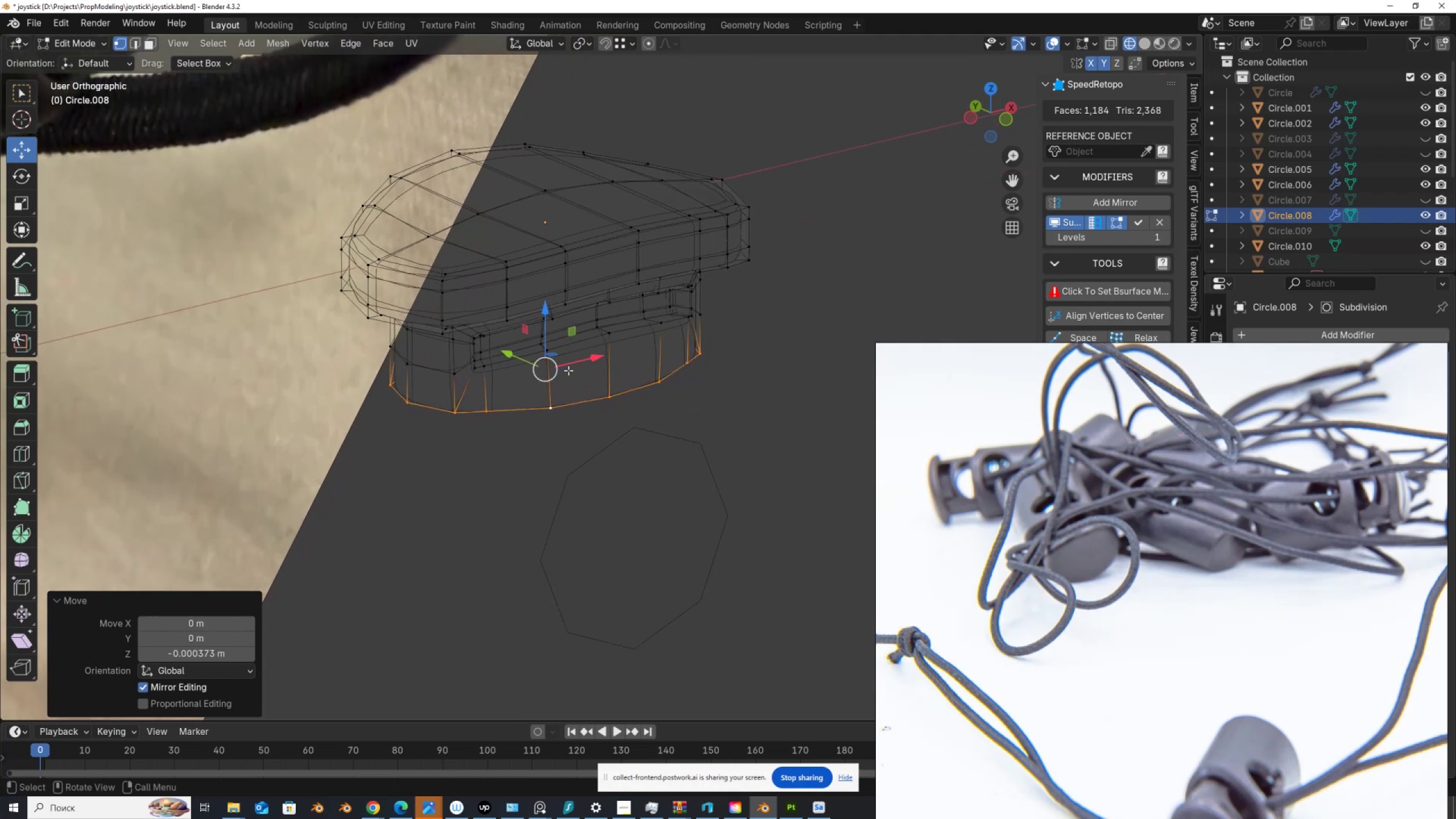 
key(Control+R)
 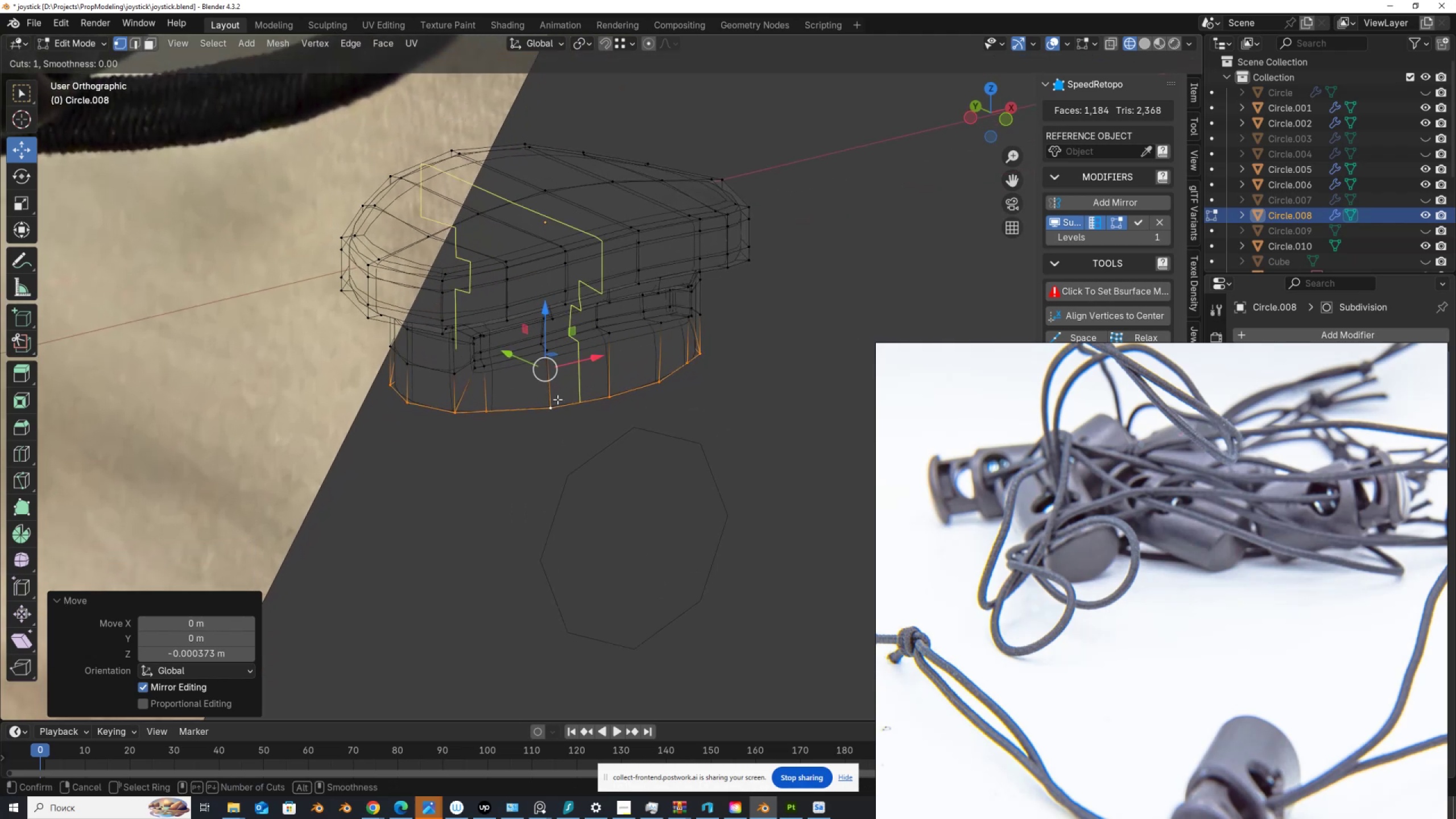 
left_click([557, 399])
 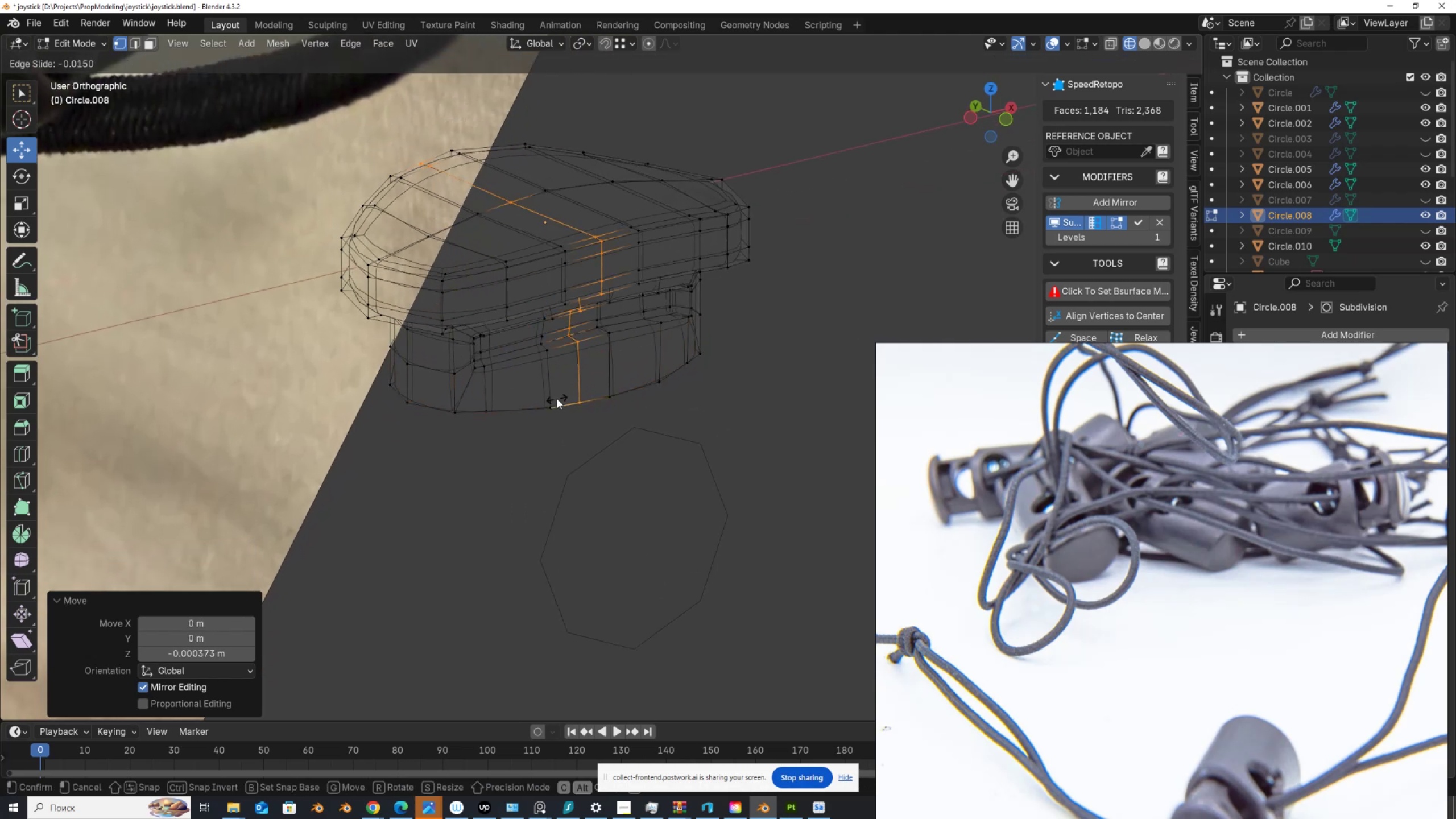 
right_click([557, 398])
 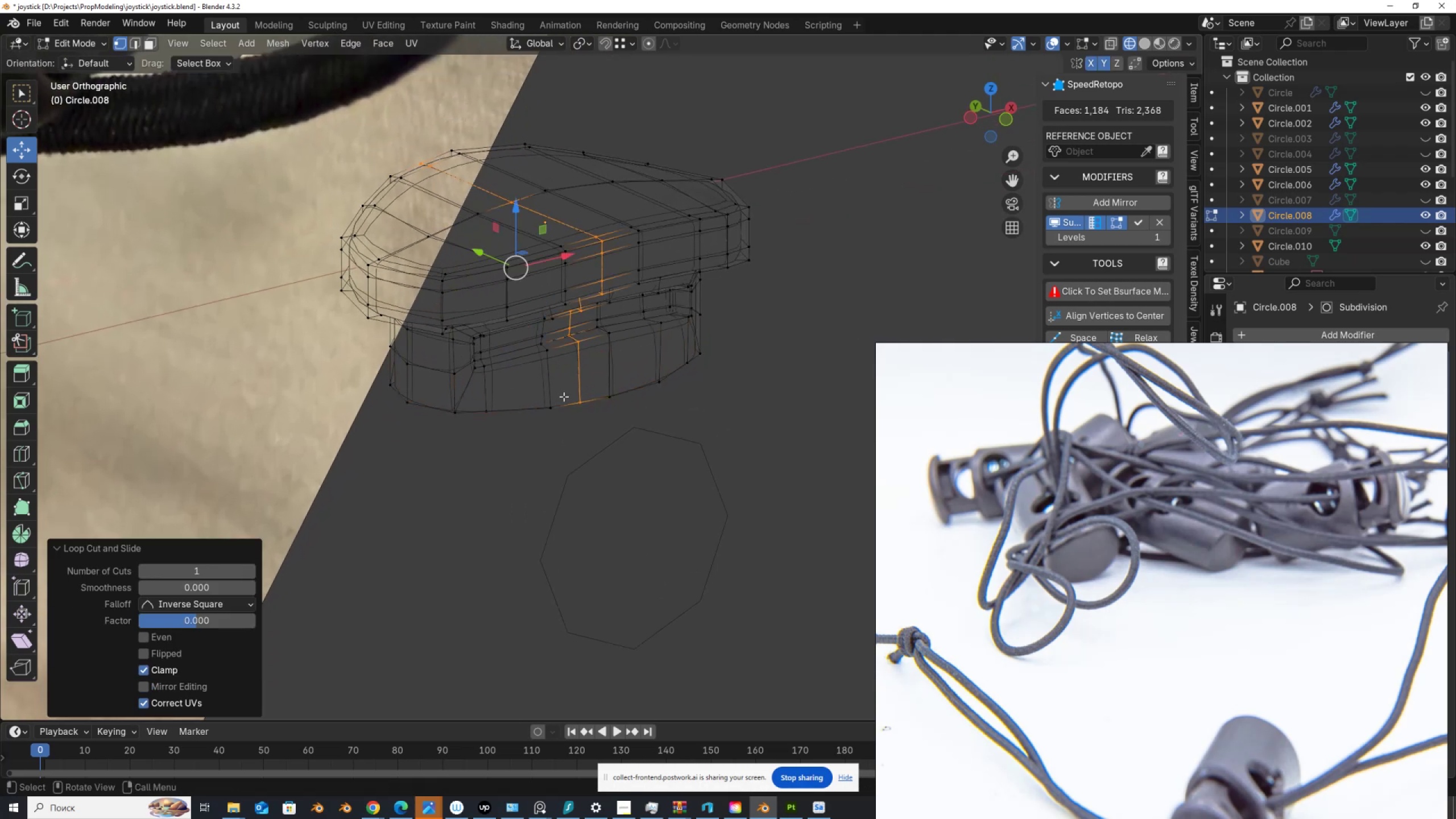 
key(Control+ControlLeft)
 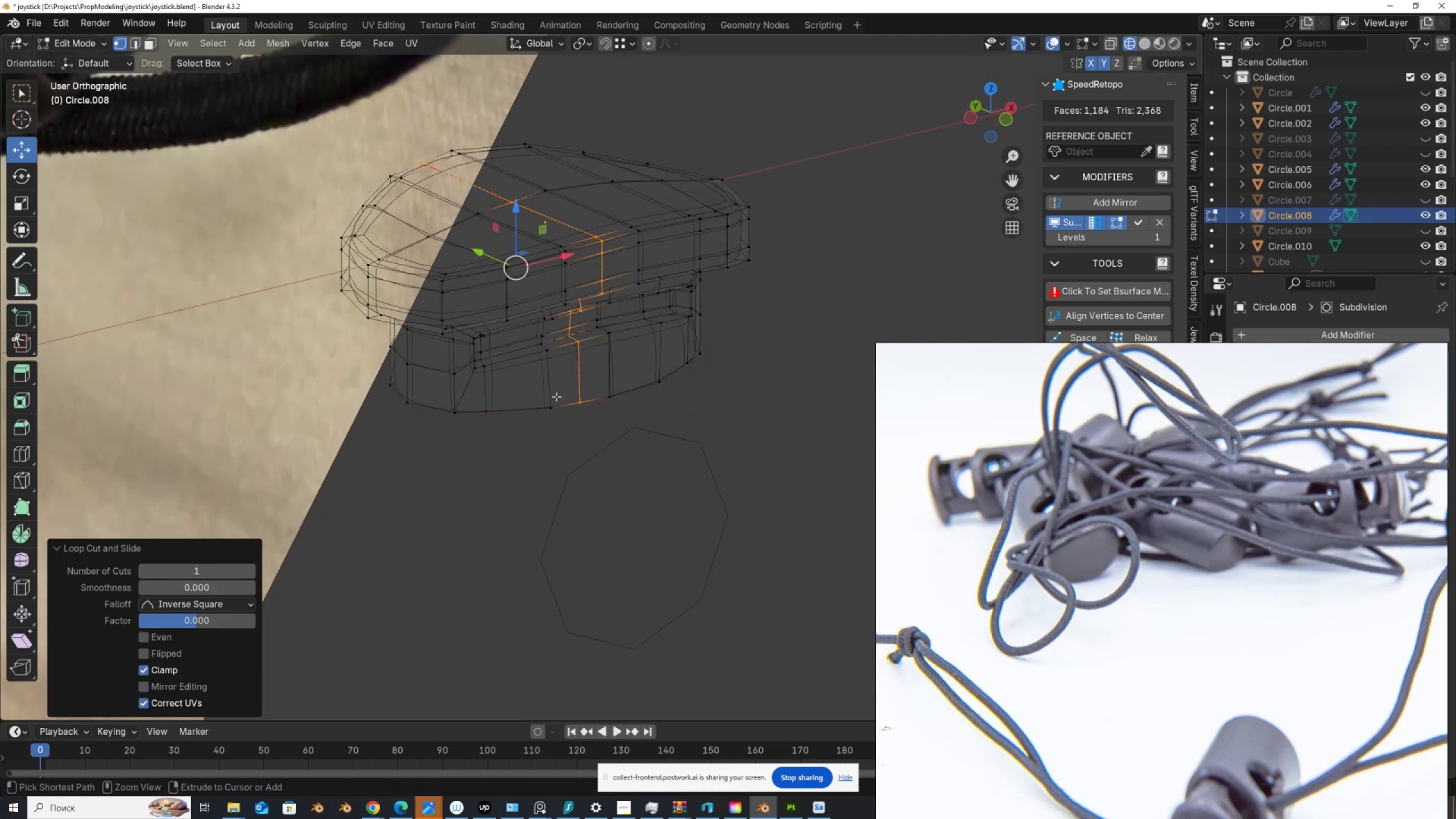 
key(Control+Z)
 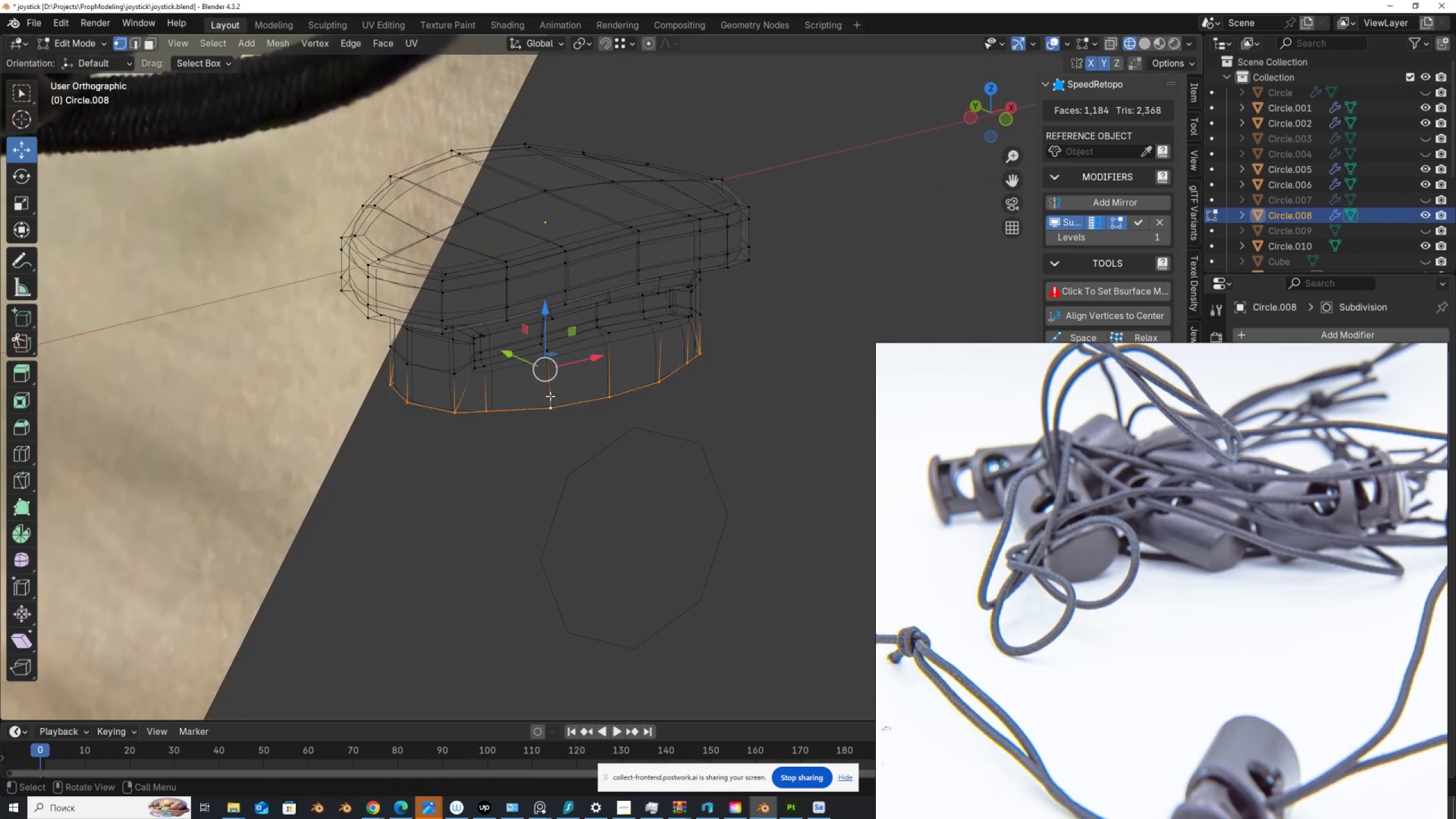 
key(Control+R)
 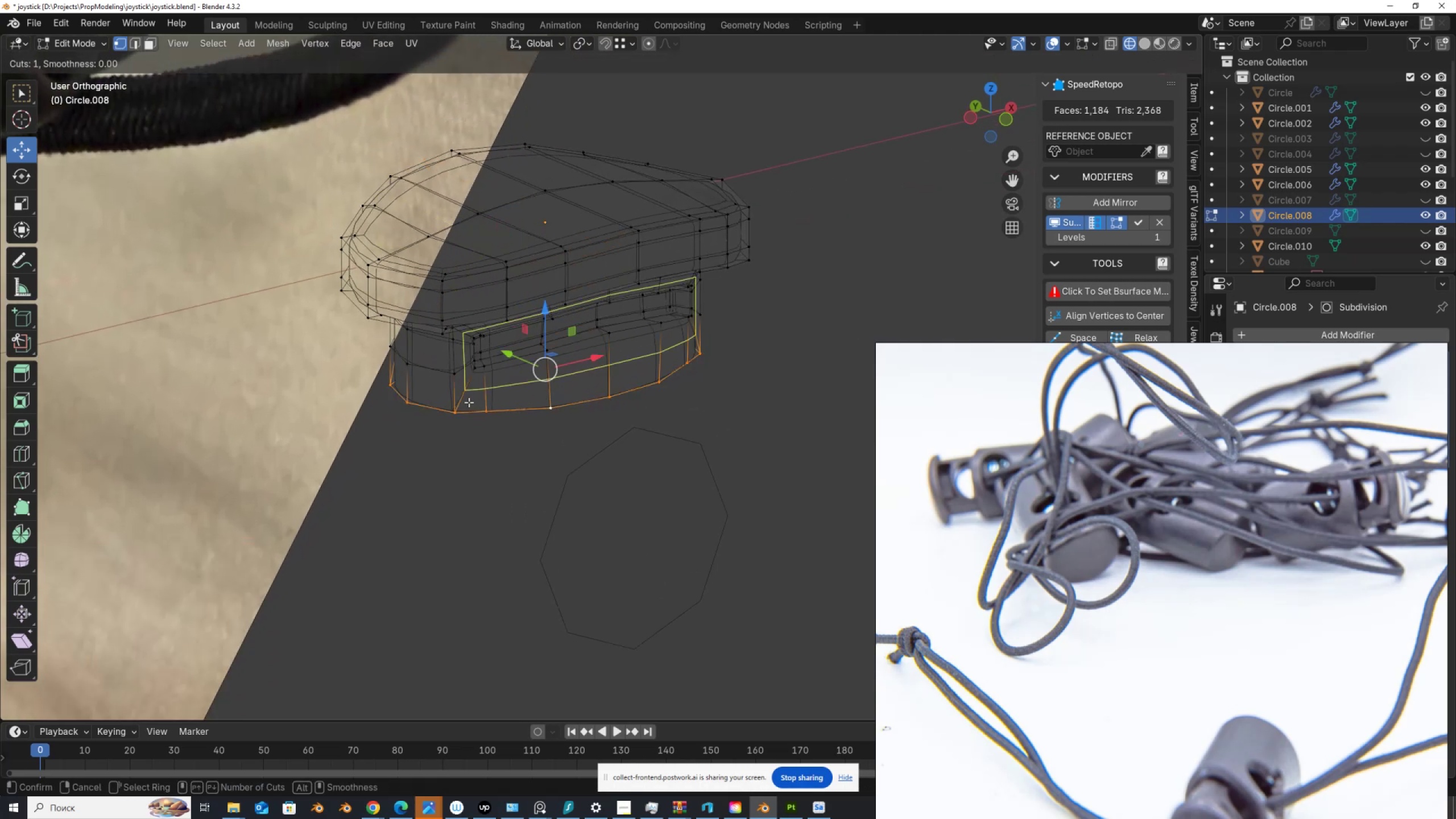 
right_click([487, 402])
 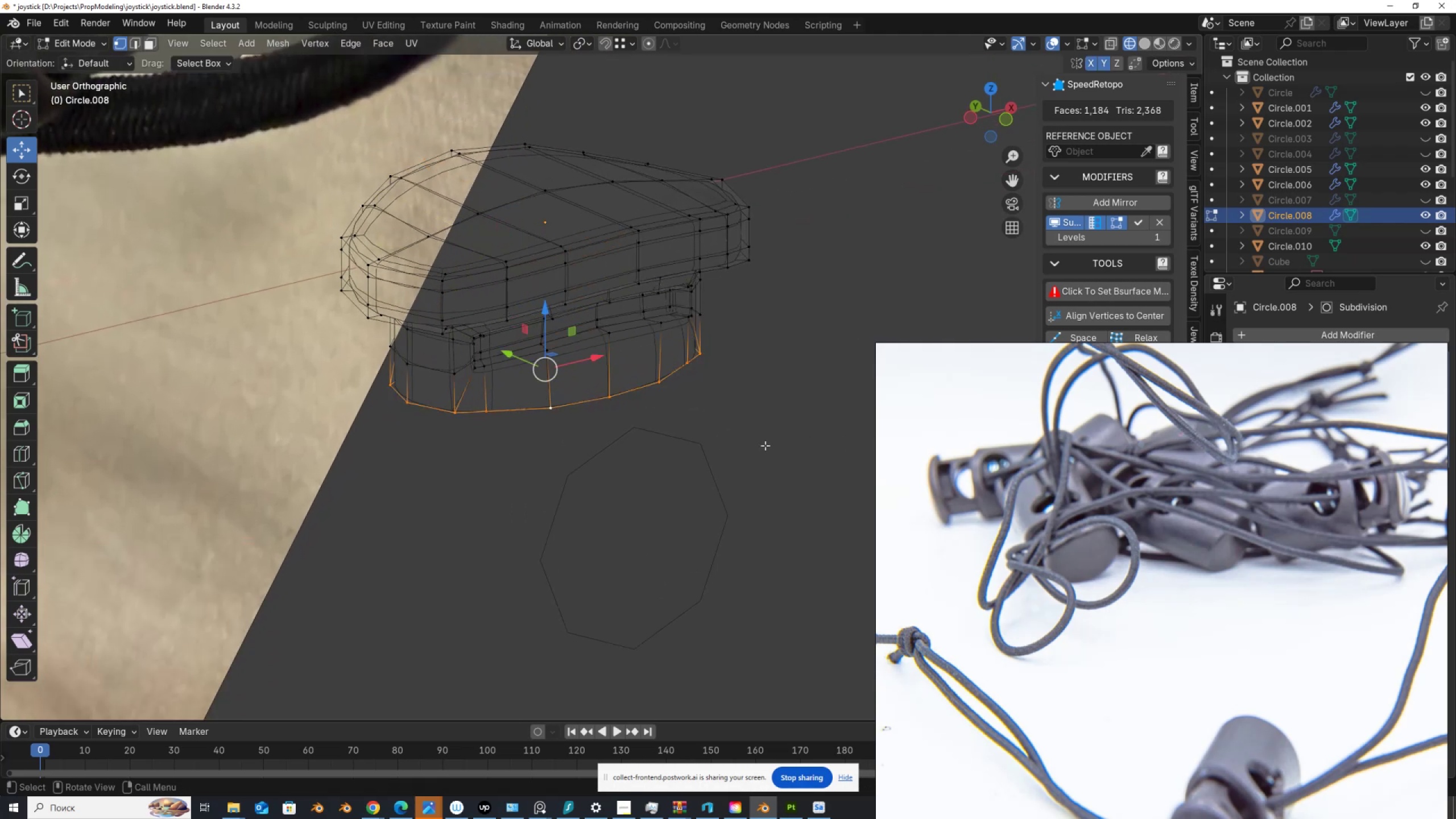 
key(Control+ControlLeft)
 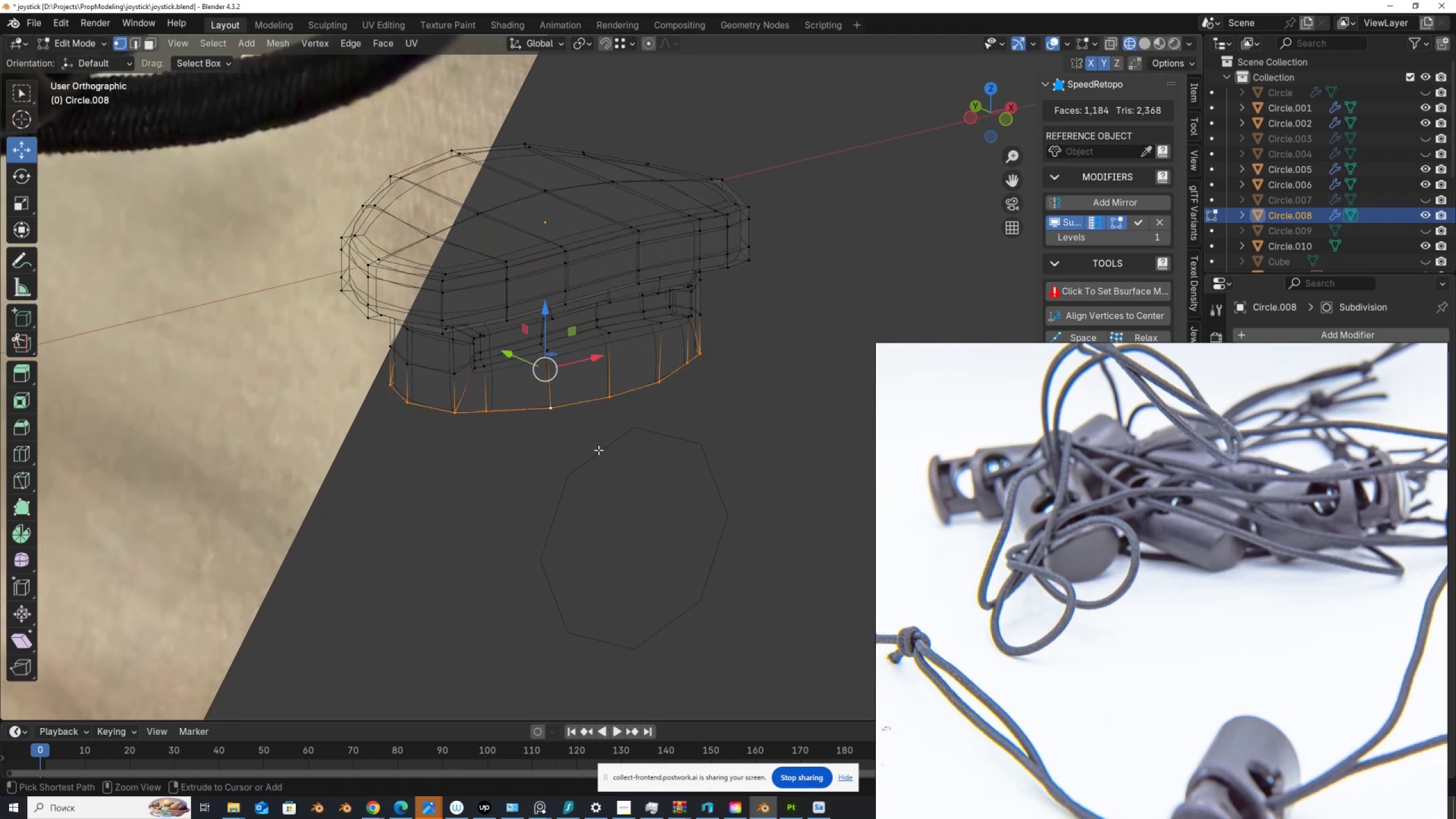 
key(Control+Z)
 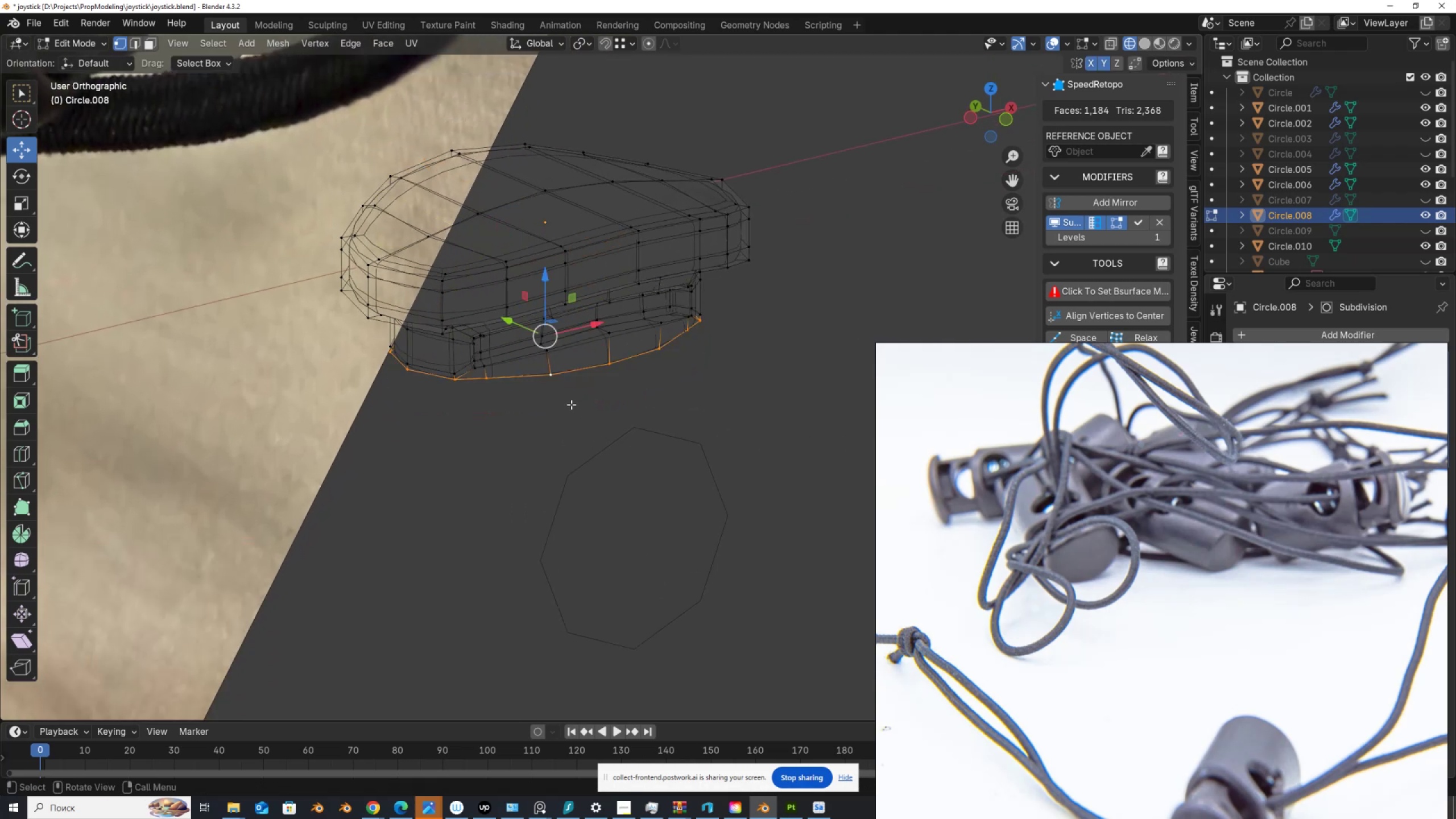 
scroll: coordinate [565, 406], scroll_direction: up, amount: 1.0
 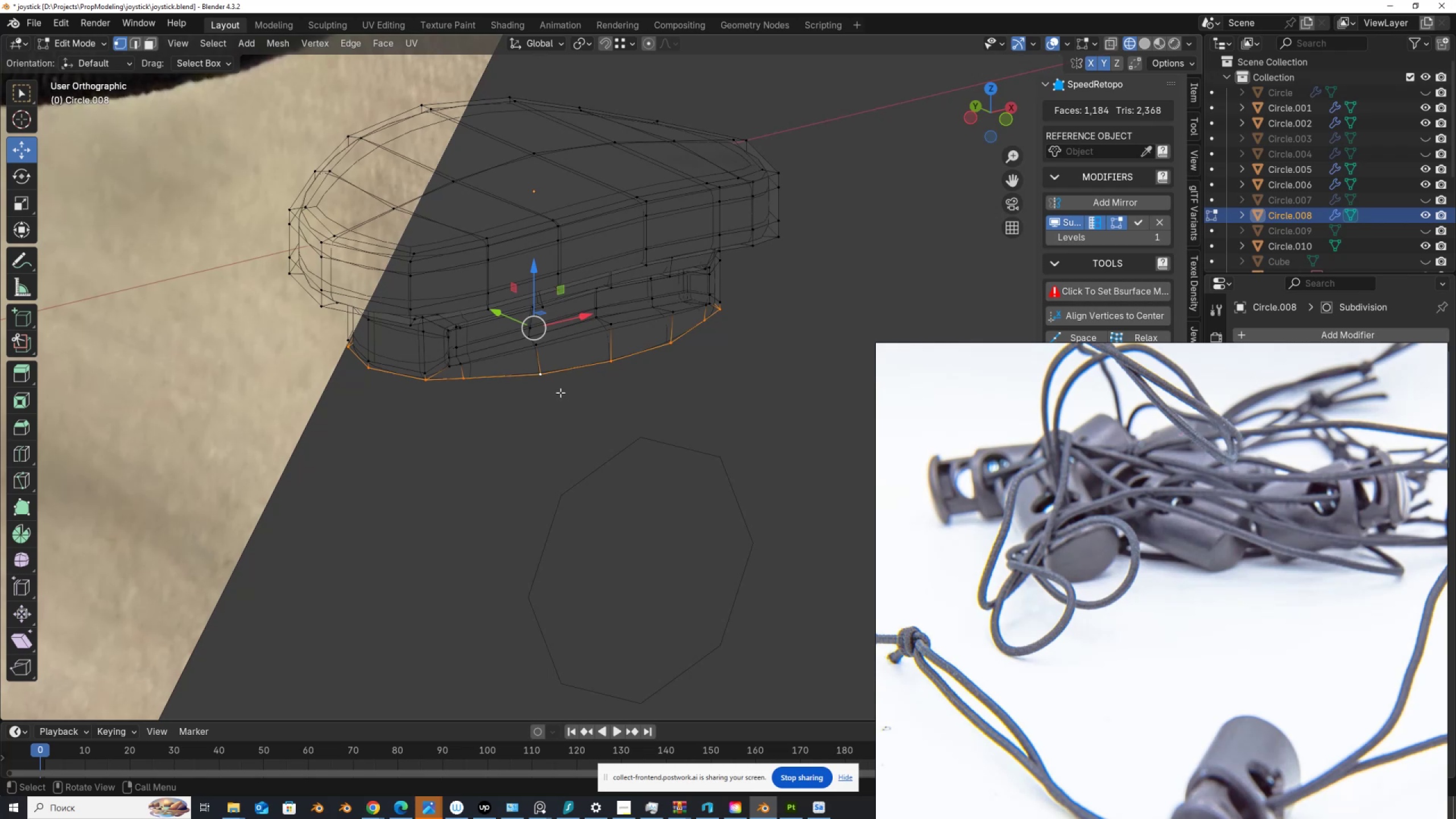 
key(E)
 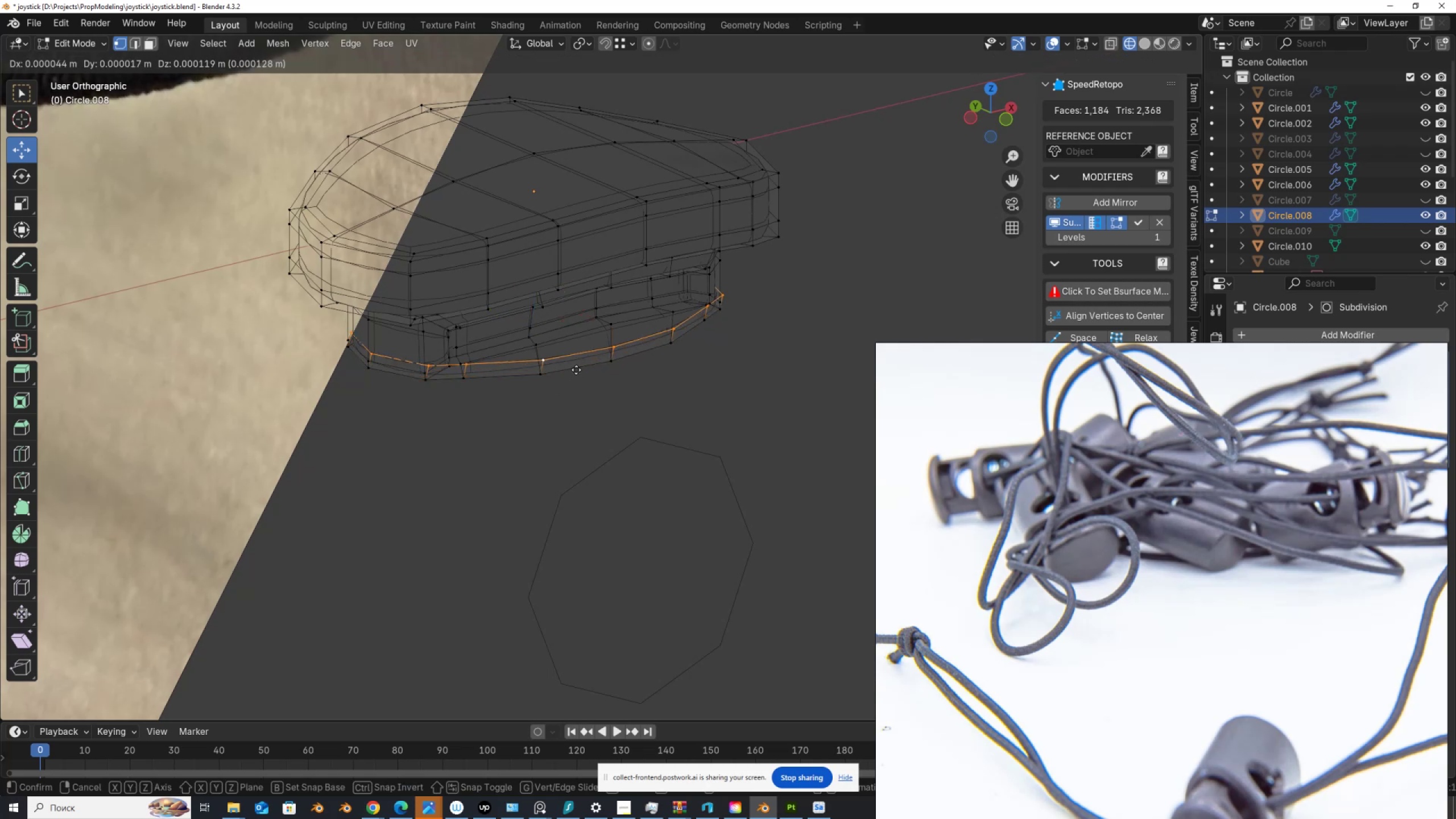 
right_click([576, 370])
 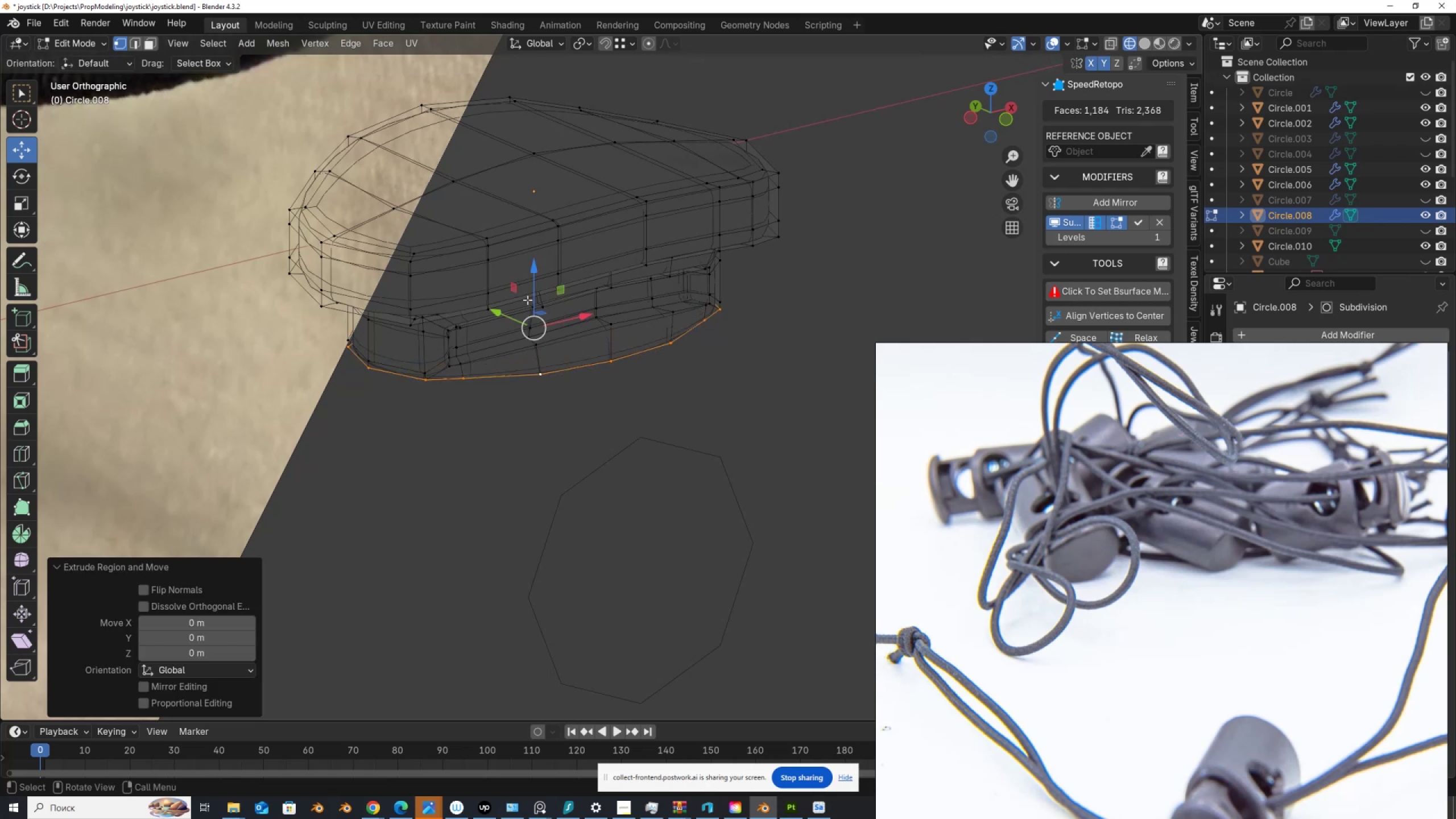 
left_click_drag(start_coordinate=[531, 299], to_coordinate=[535, 338])
 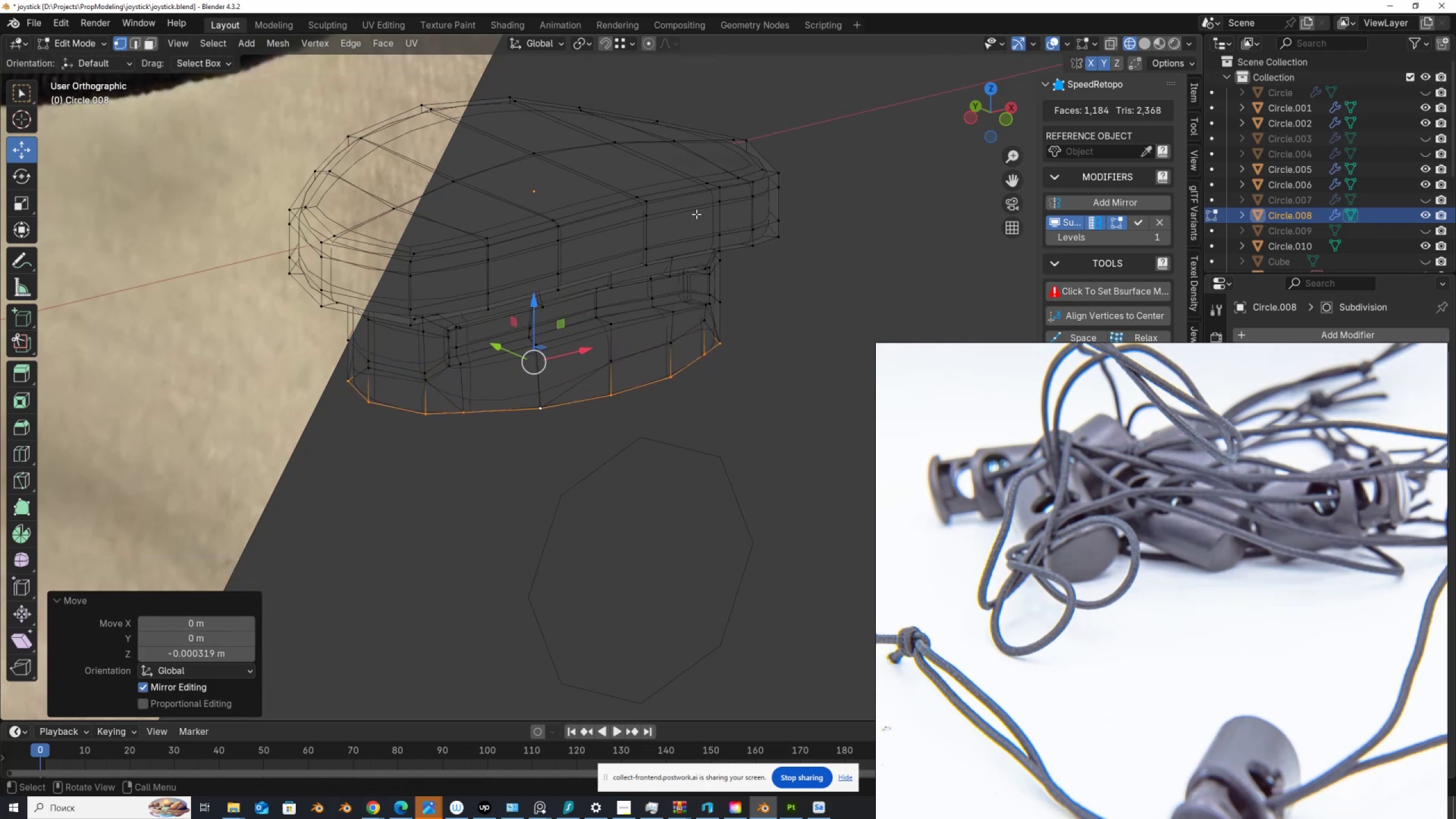 
key(Control+Z)
 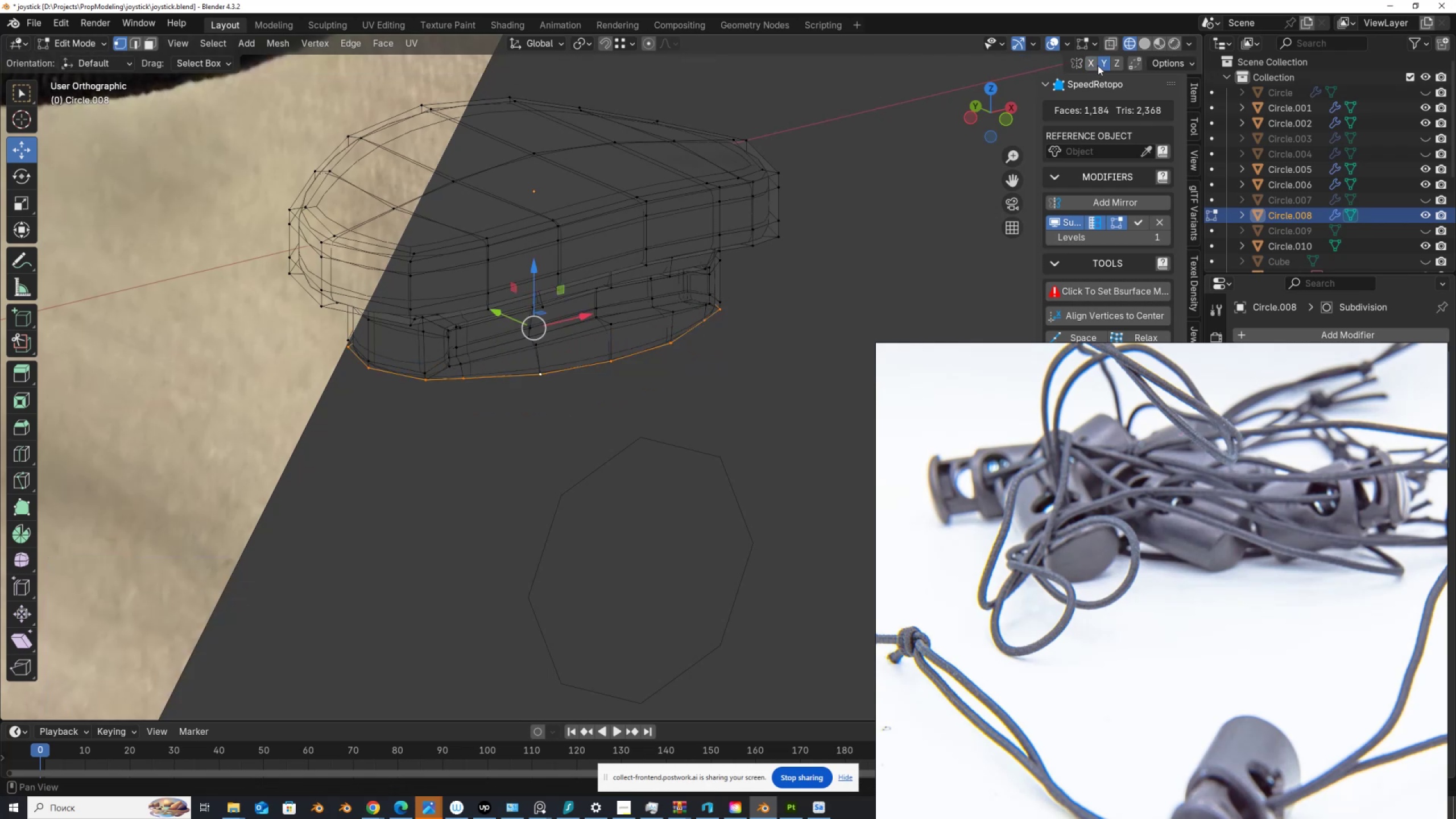 
double_click([1101, 65])
 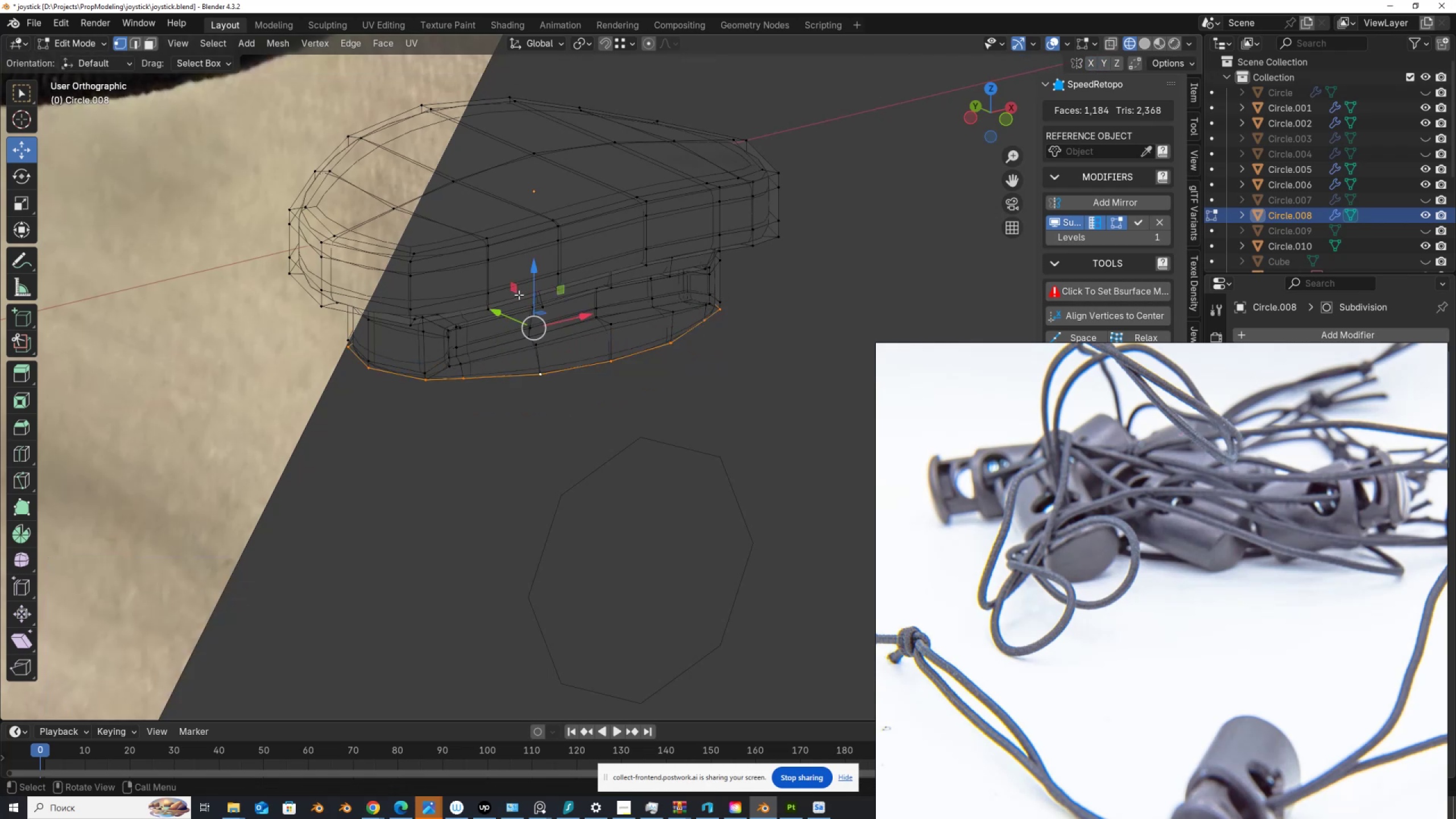 
left_click_drag(start_coordinate=[531, 293], to_coordinate=[528, 323])
 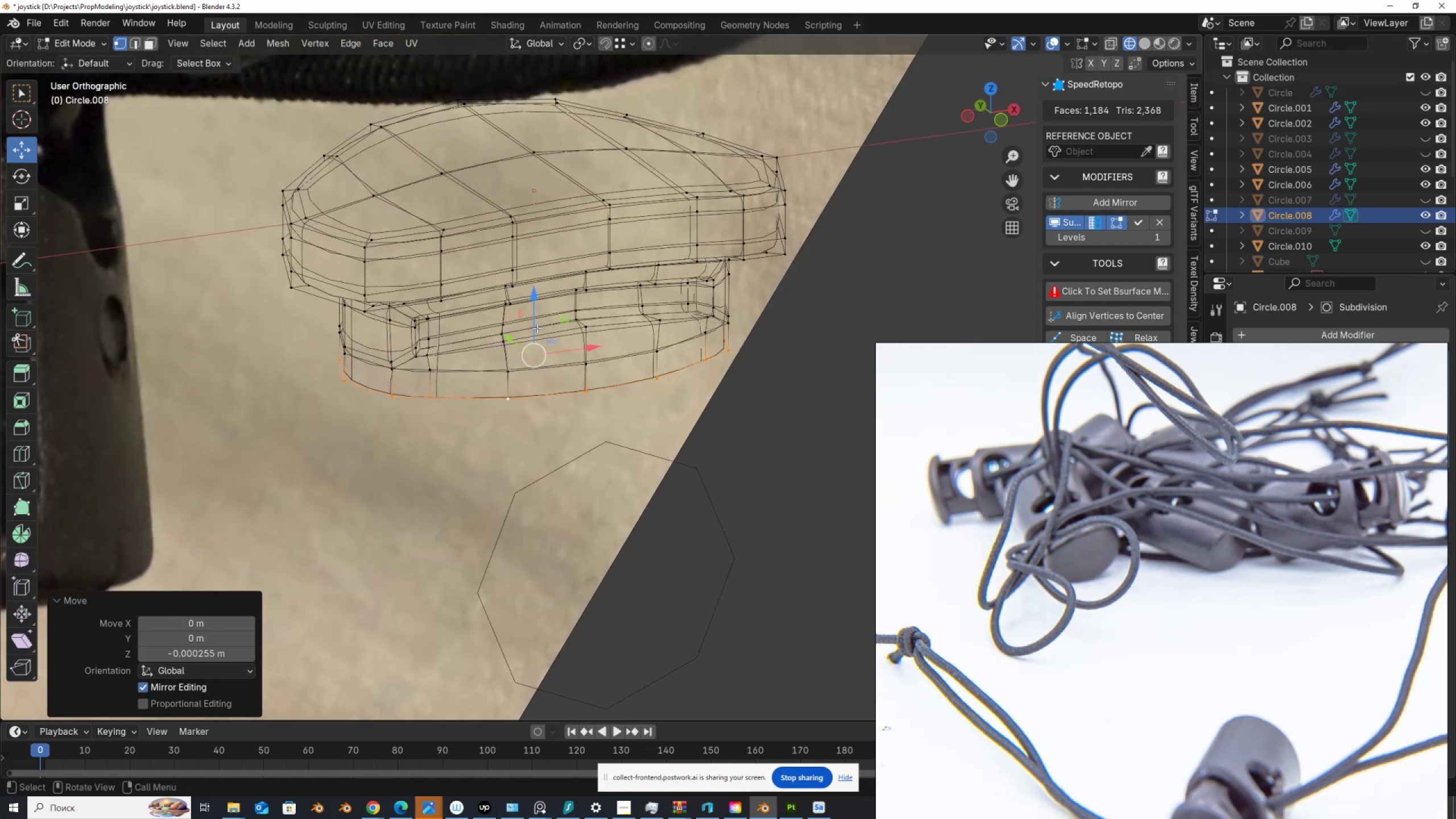 
key(Alt+H)
 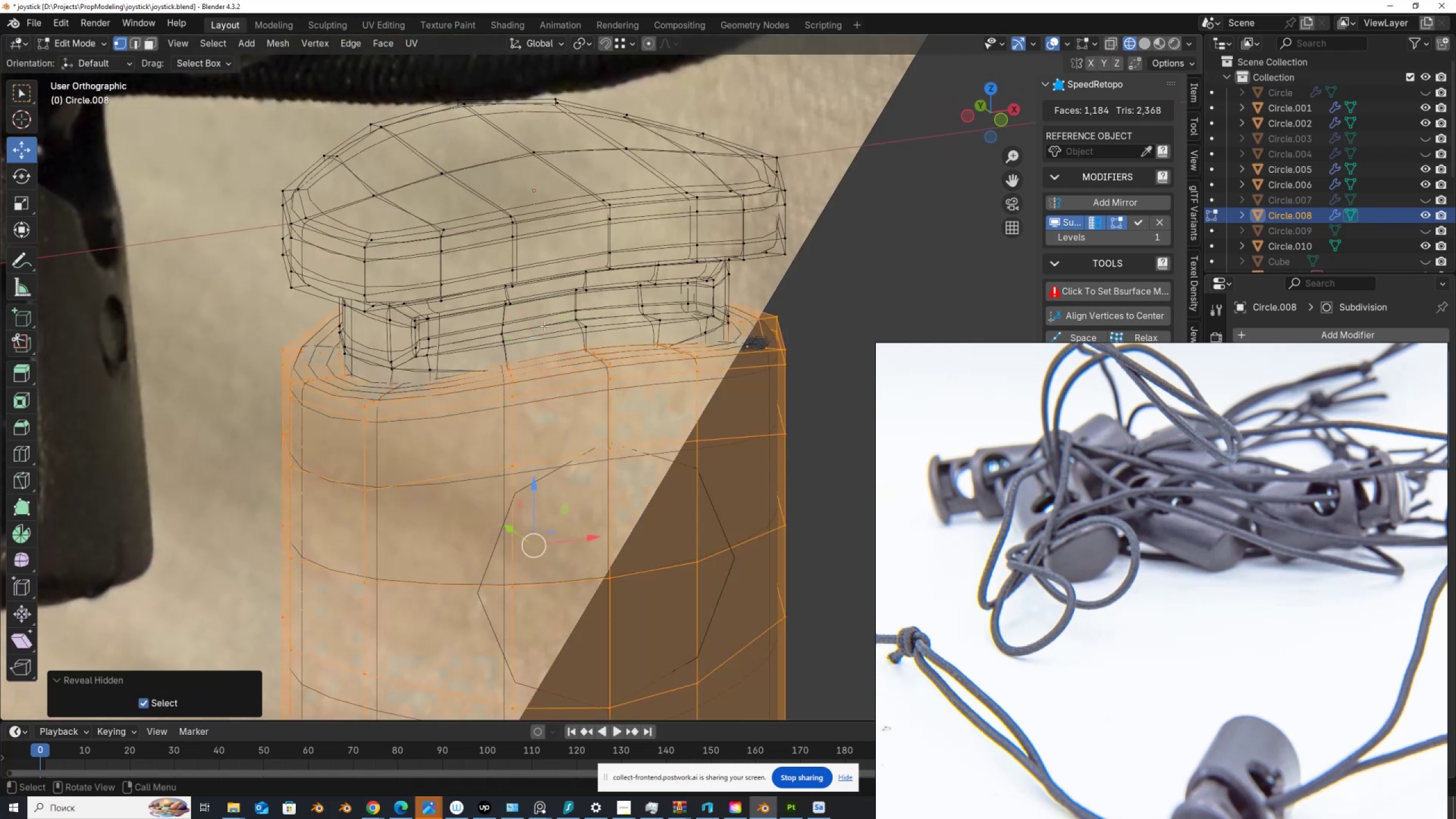 
key(Alt+AltLeft)
 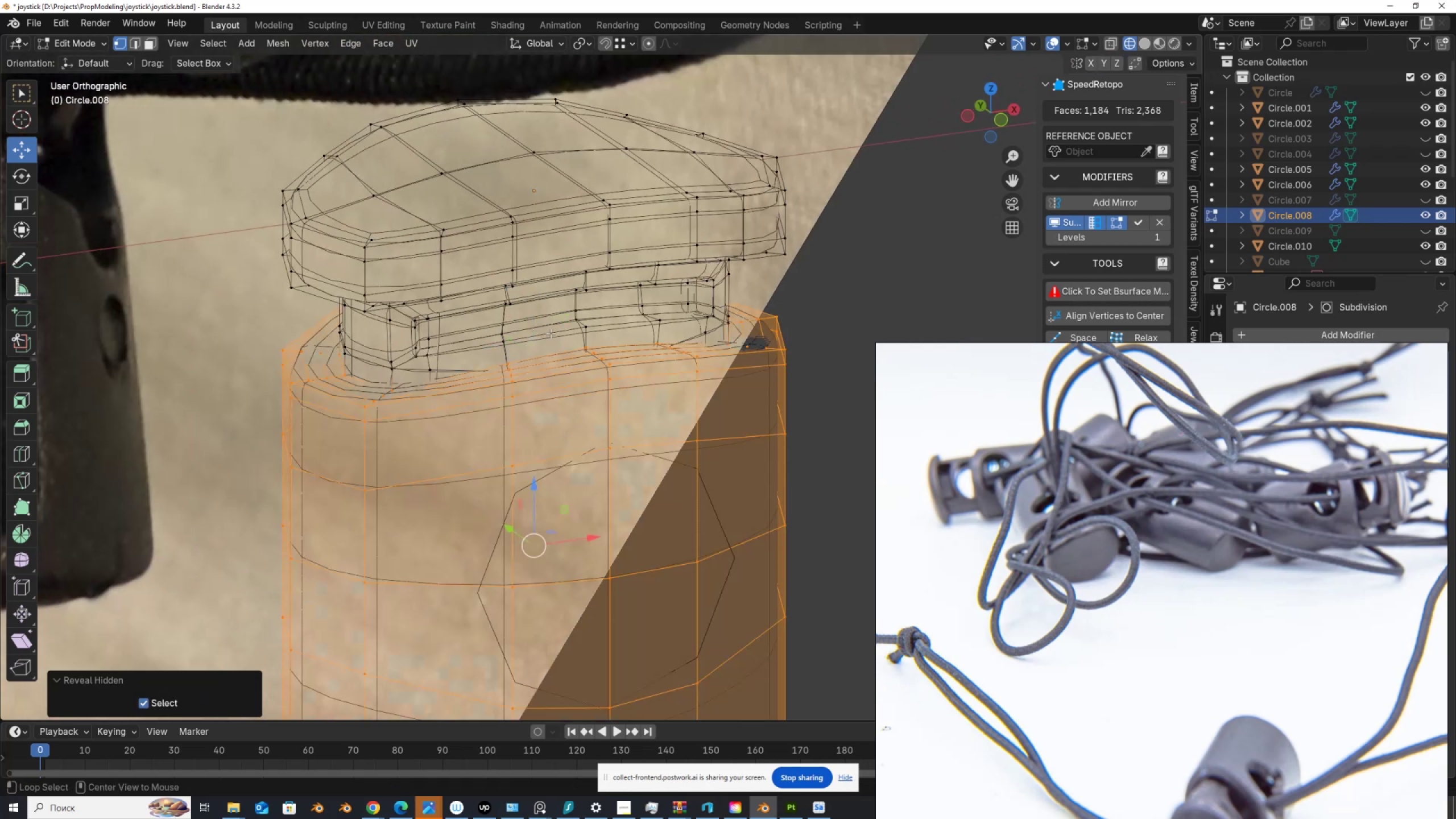 
key(Alt+Z)
 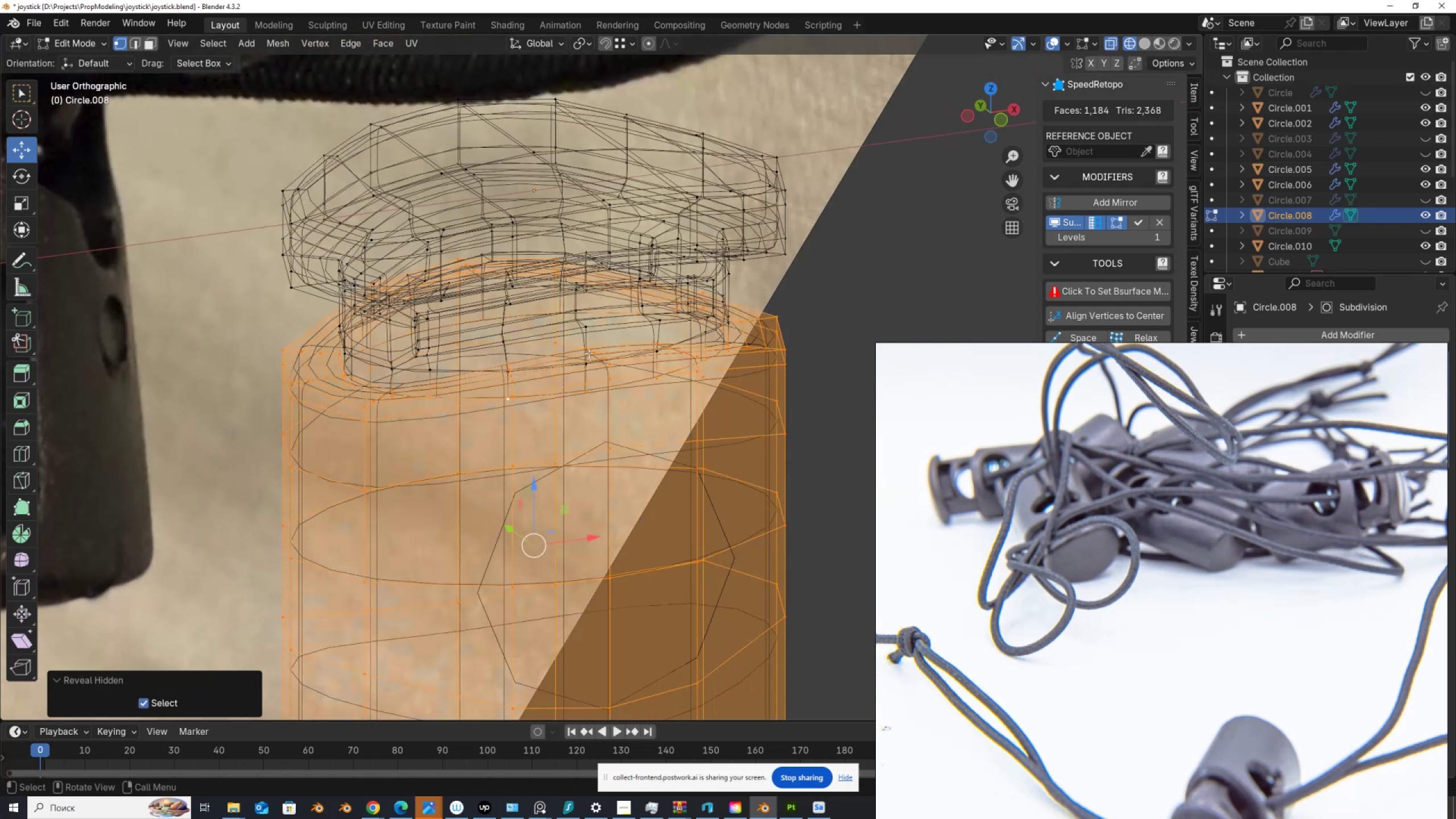 
scroll: coordinate [604, 355], scroll_direction: down, amount: 3.0
 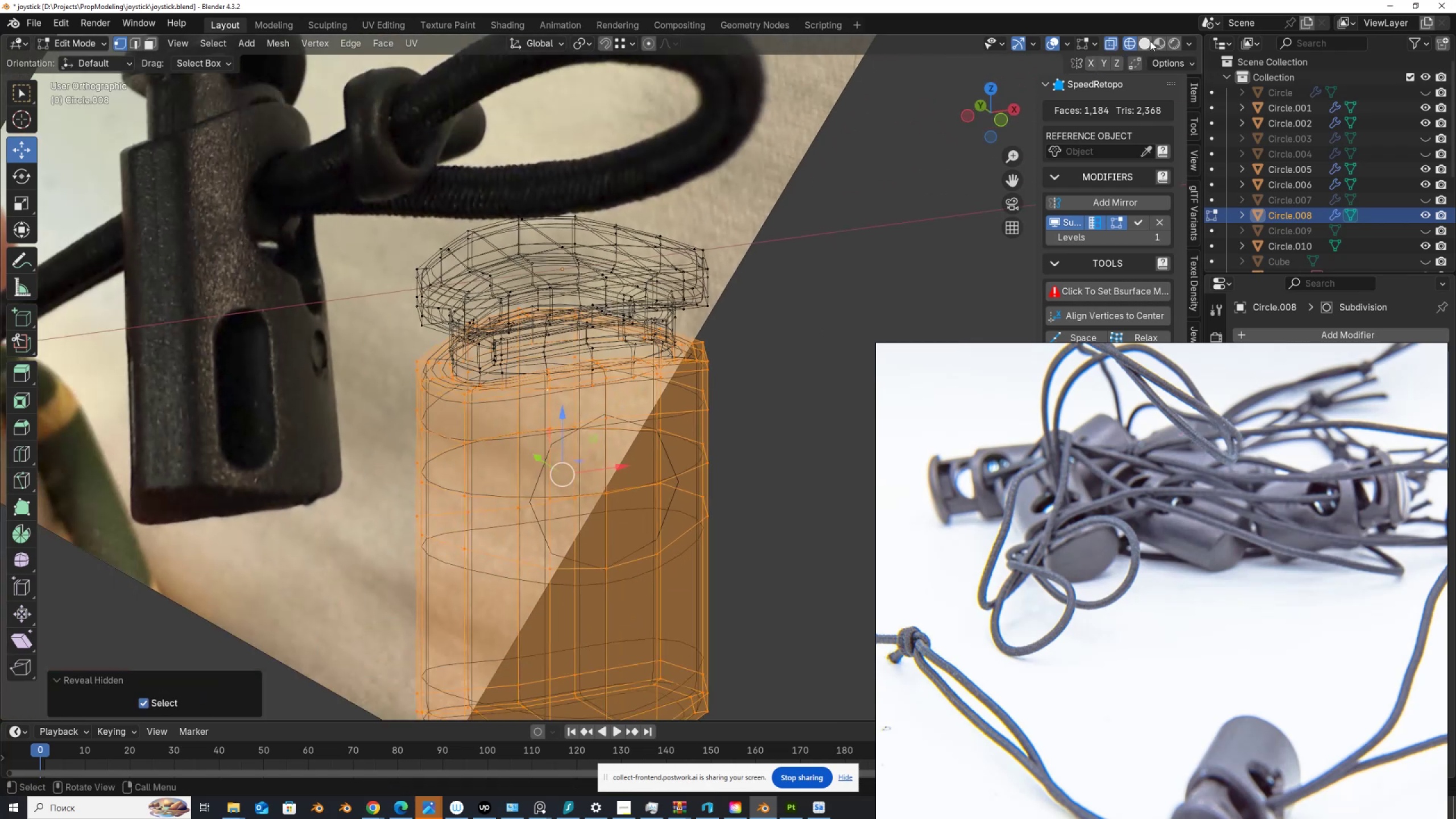 
left_click([1148, 42])
 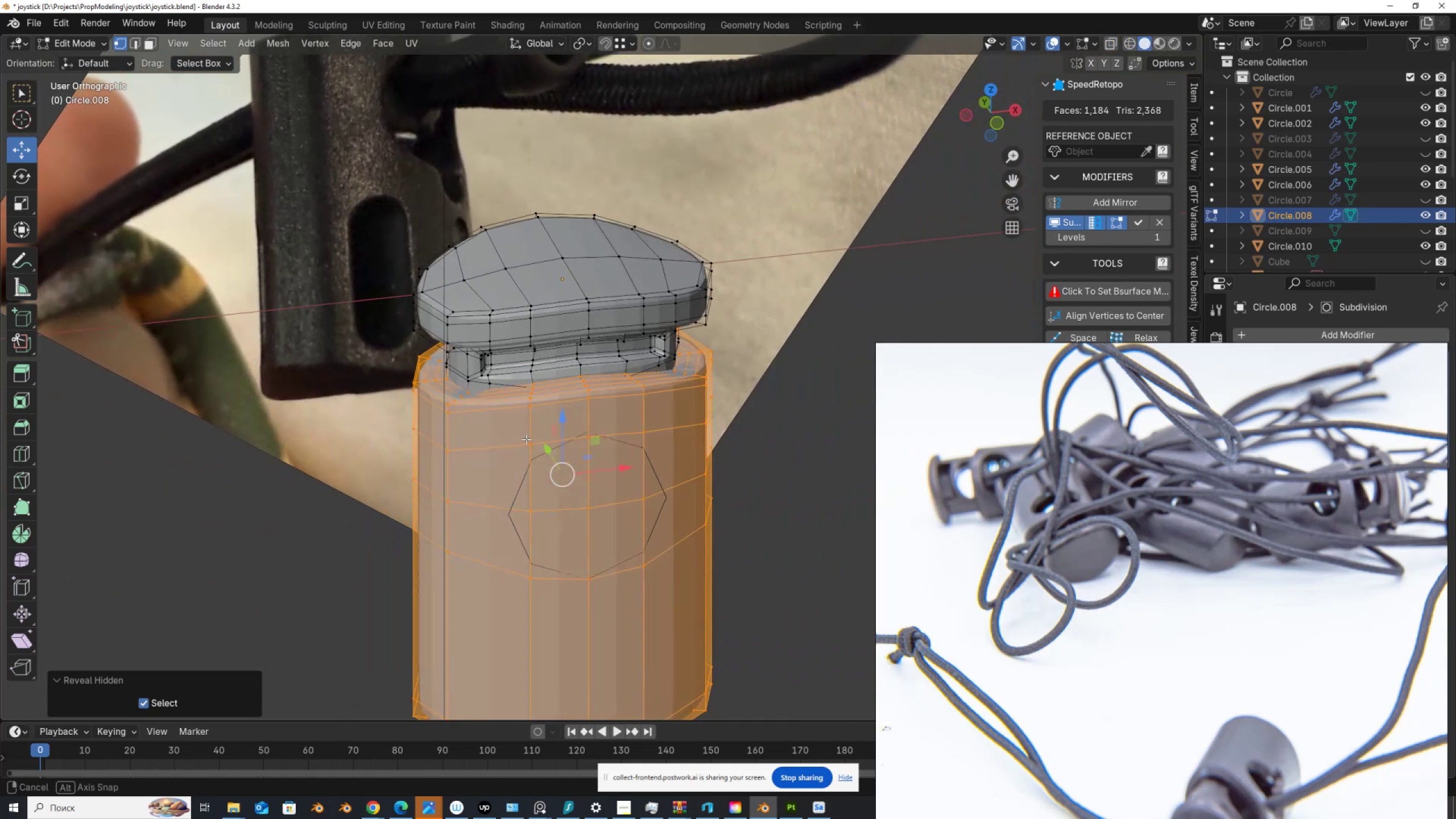 
key(Tab)
 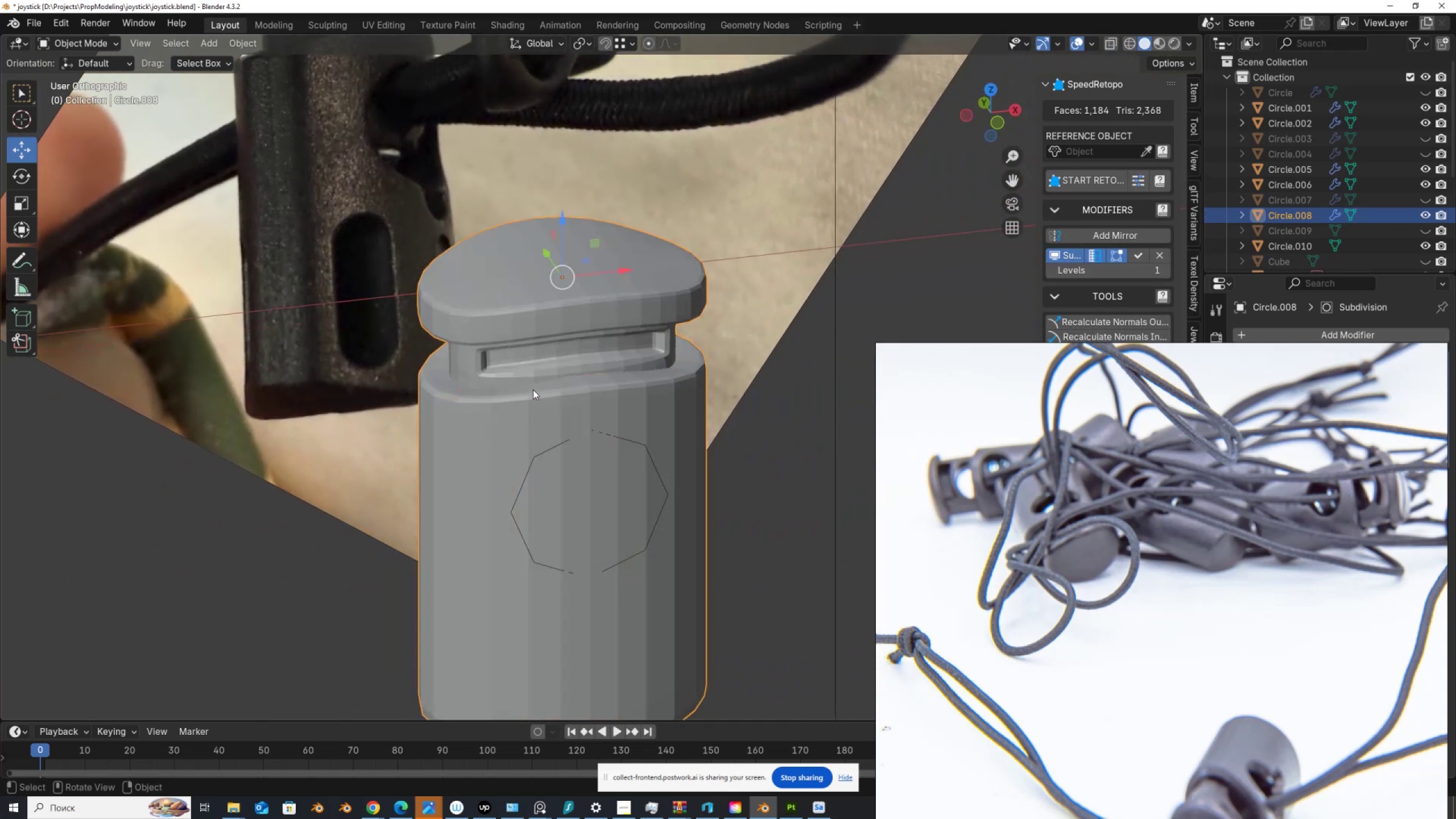 
right_click([538, 385])
 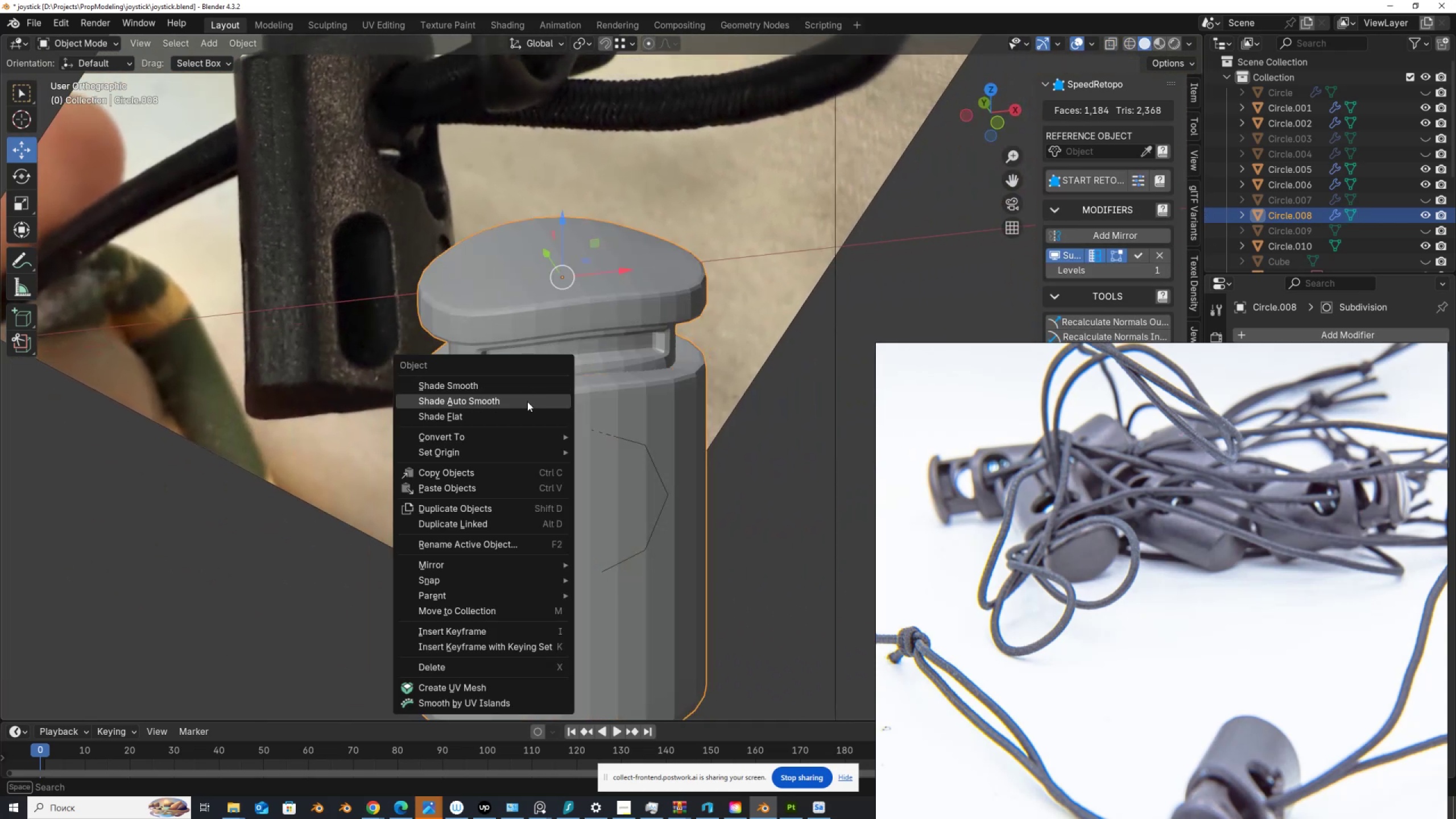 
left_click([527, 403])
 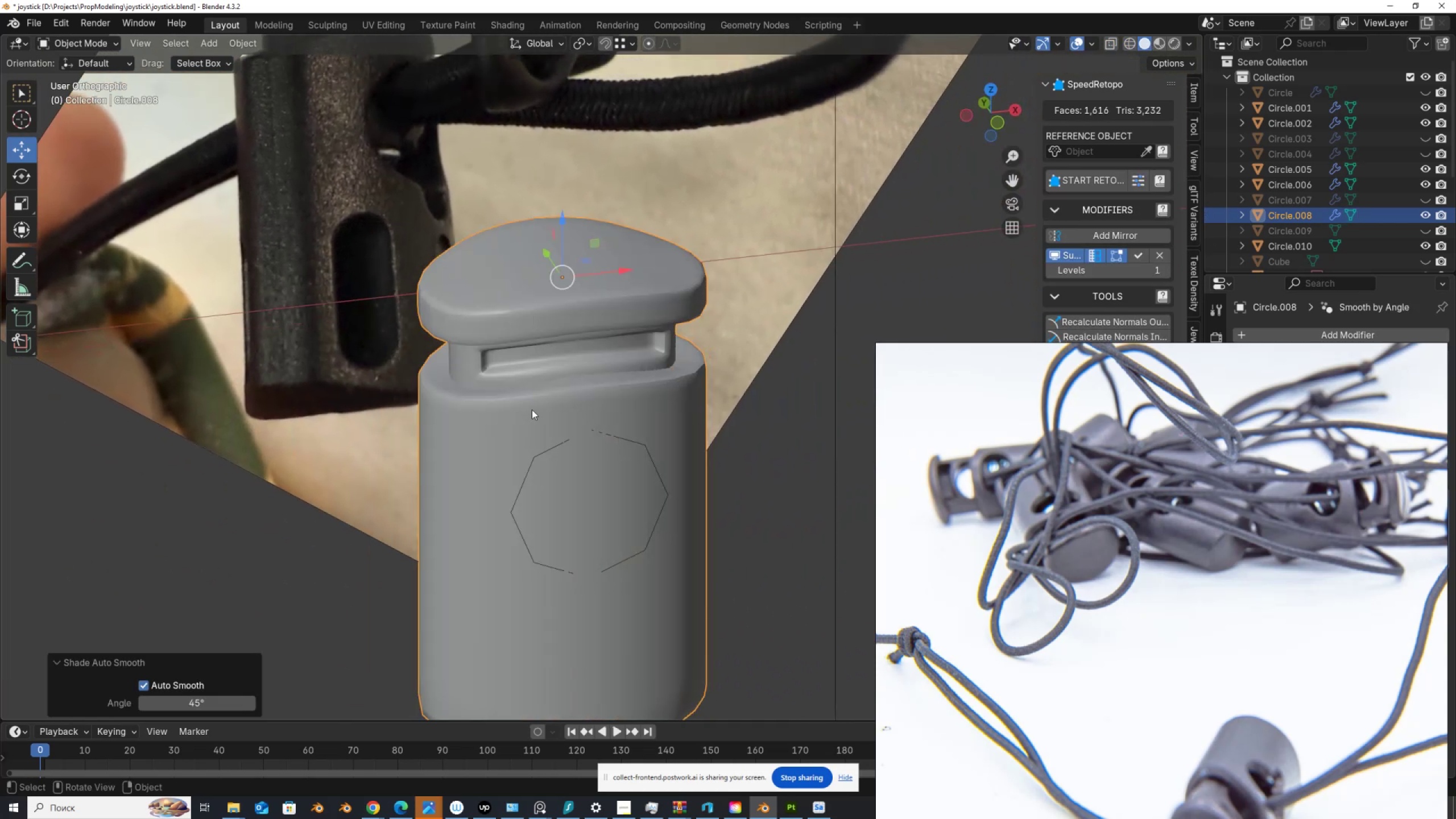 
scroll: coordinate [551, 411], scroll_direction: down, amount: 2.0
 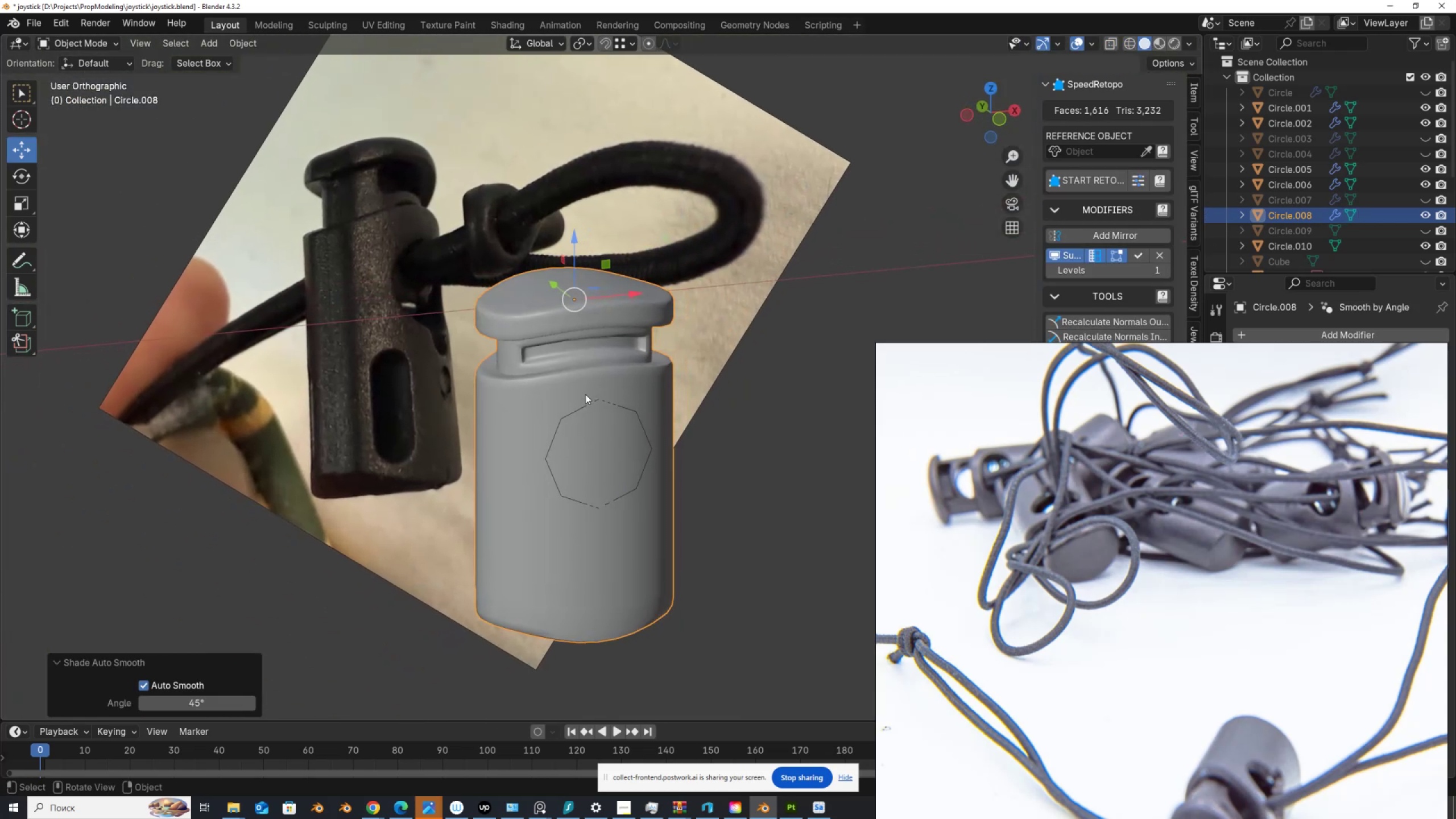 
wait(6.62)
 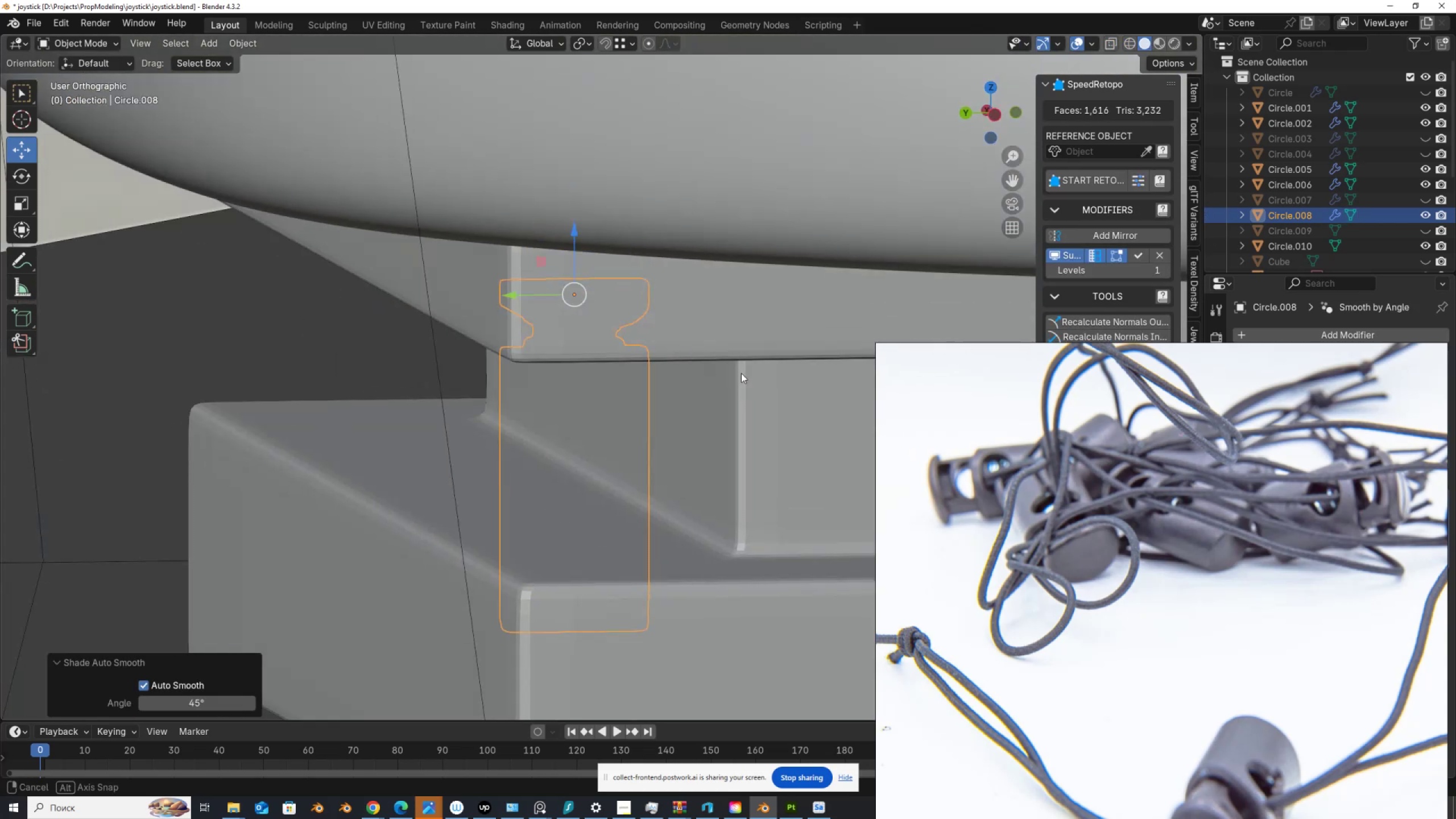 
left_click([617, 403])
 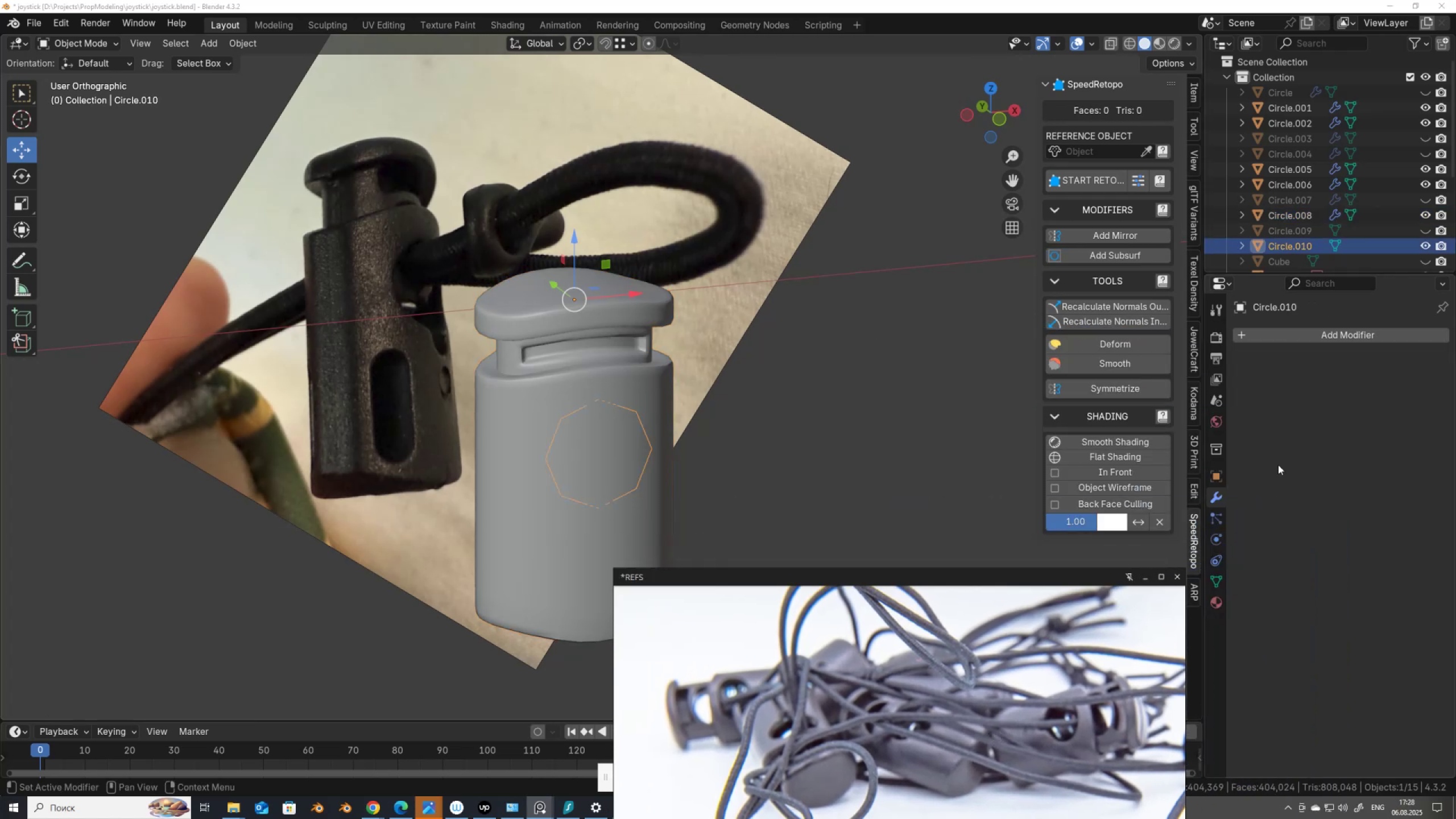 
left_click([1349, 338])
 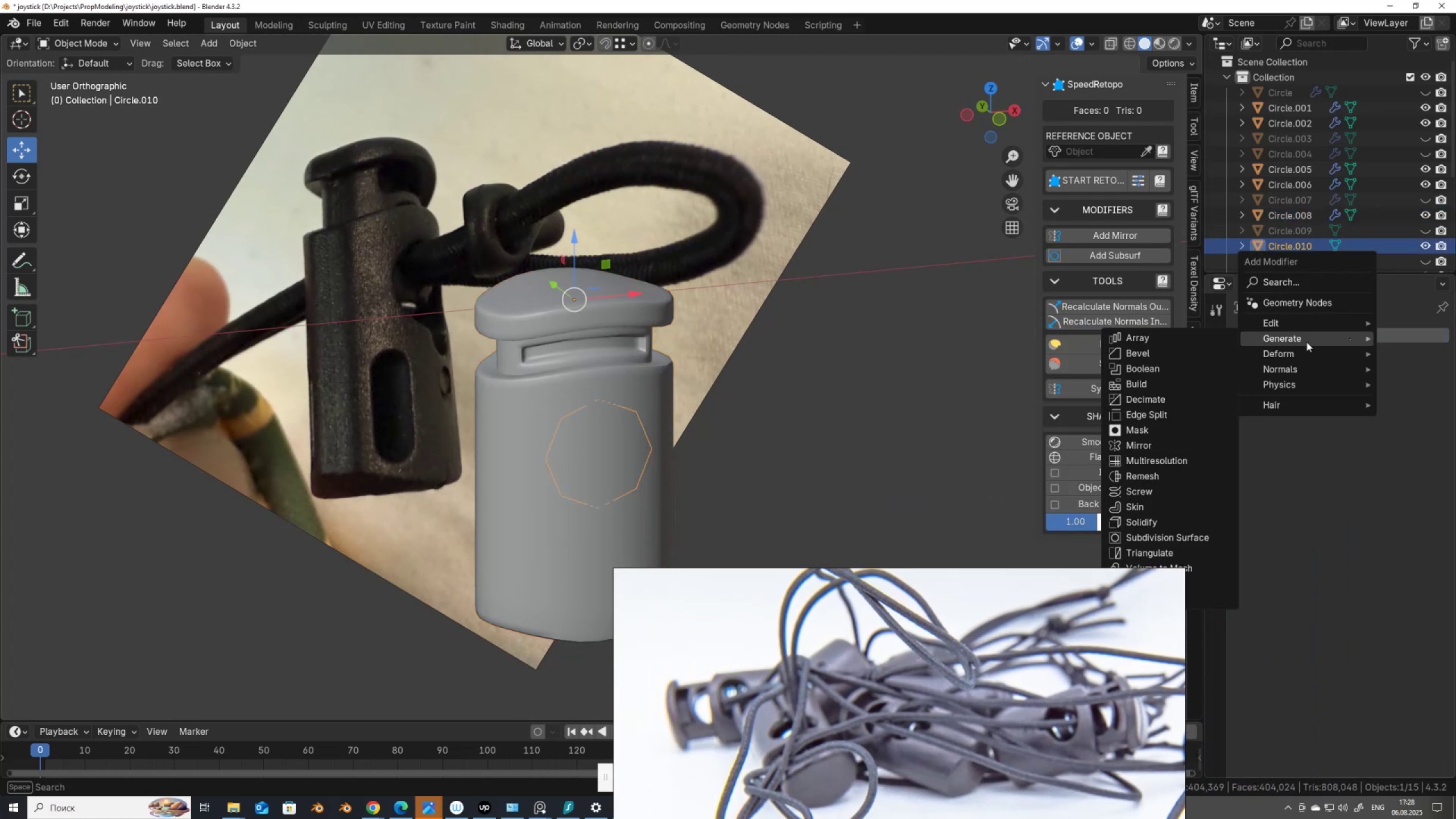 
hold_key(key=ControlLeft, duration=0.49)
 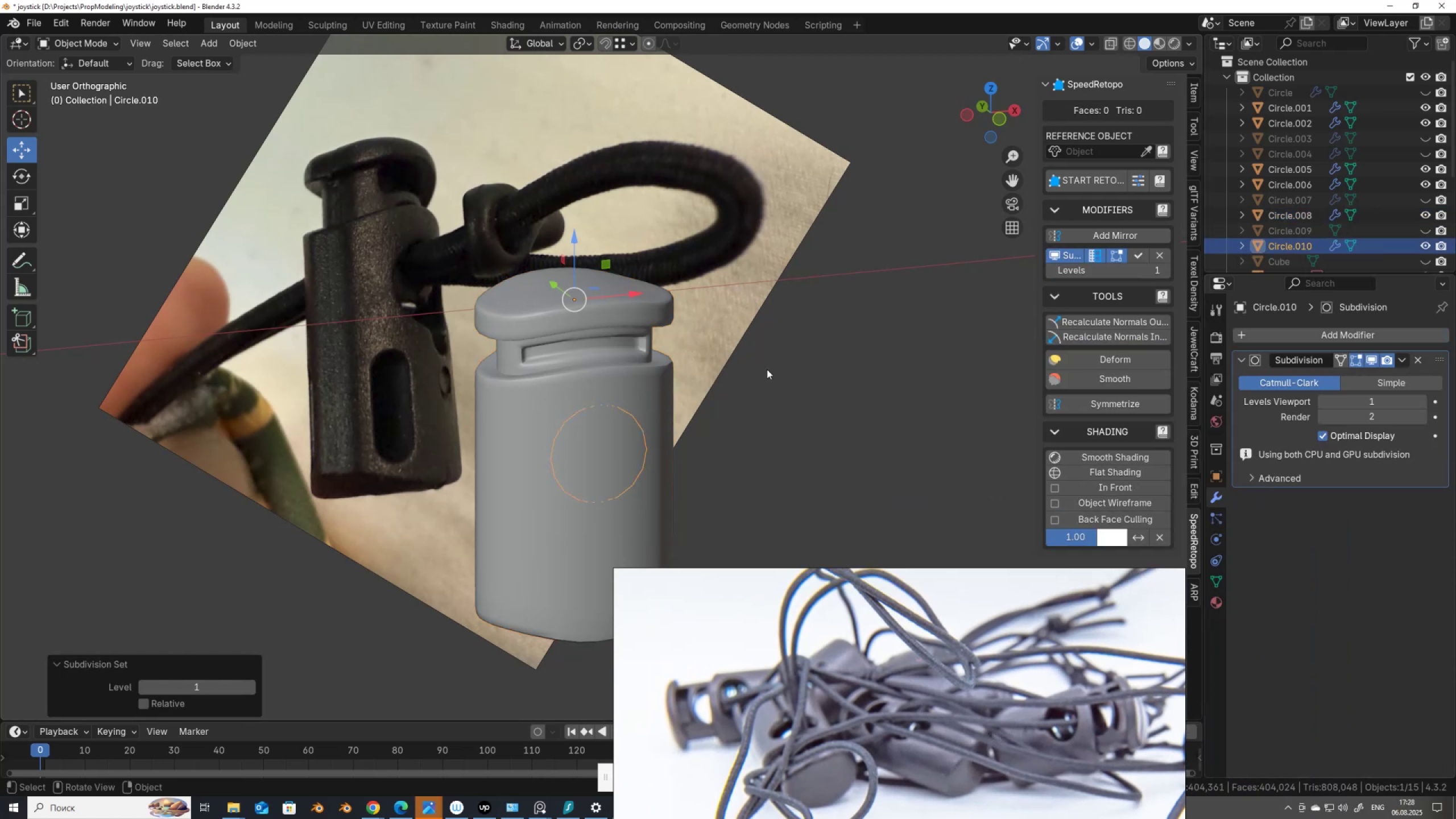 
key(1)
 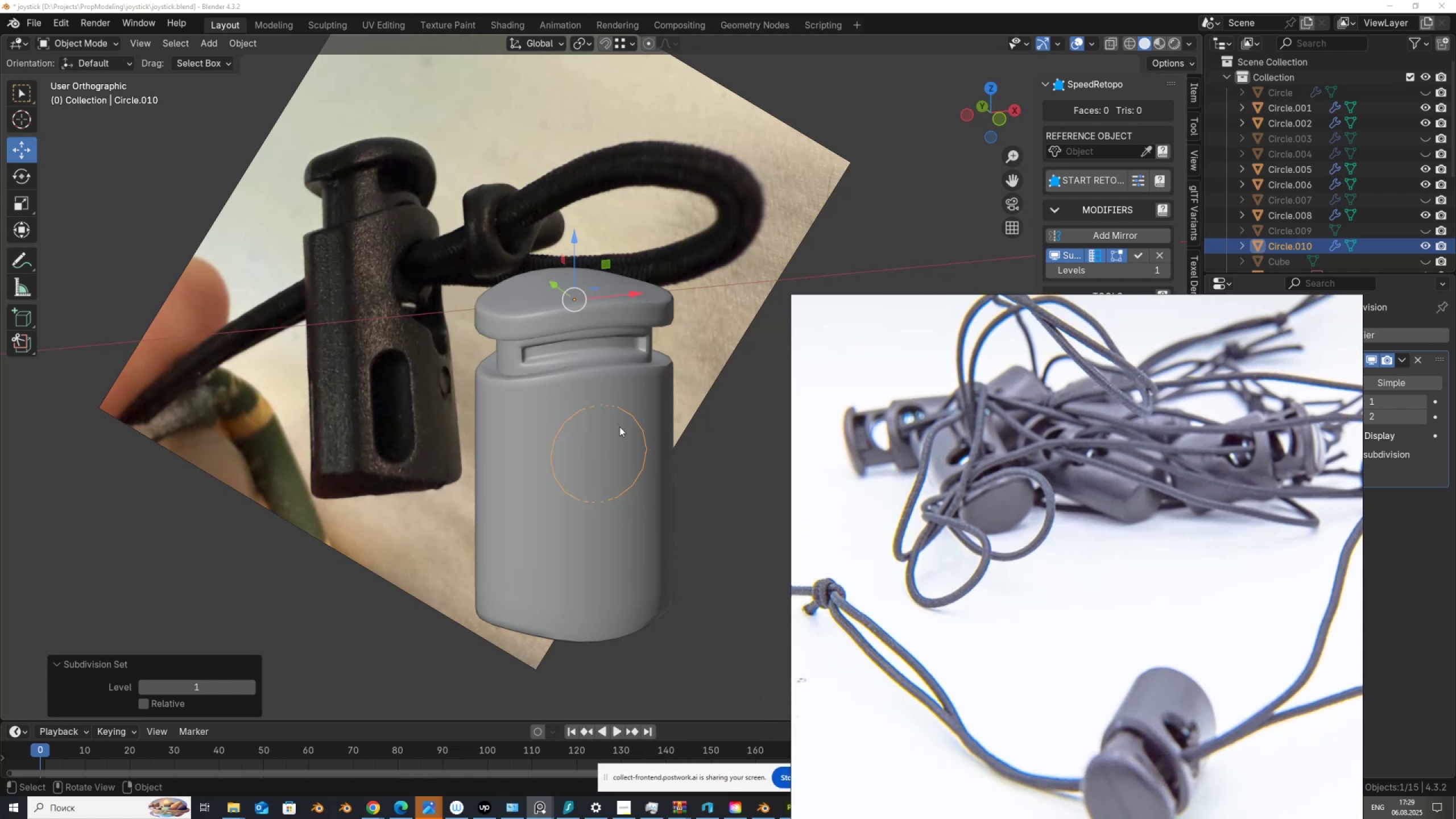 
wait(6.27)
 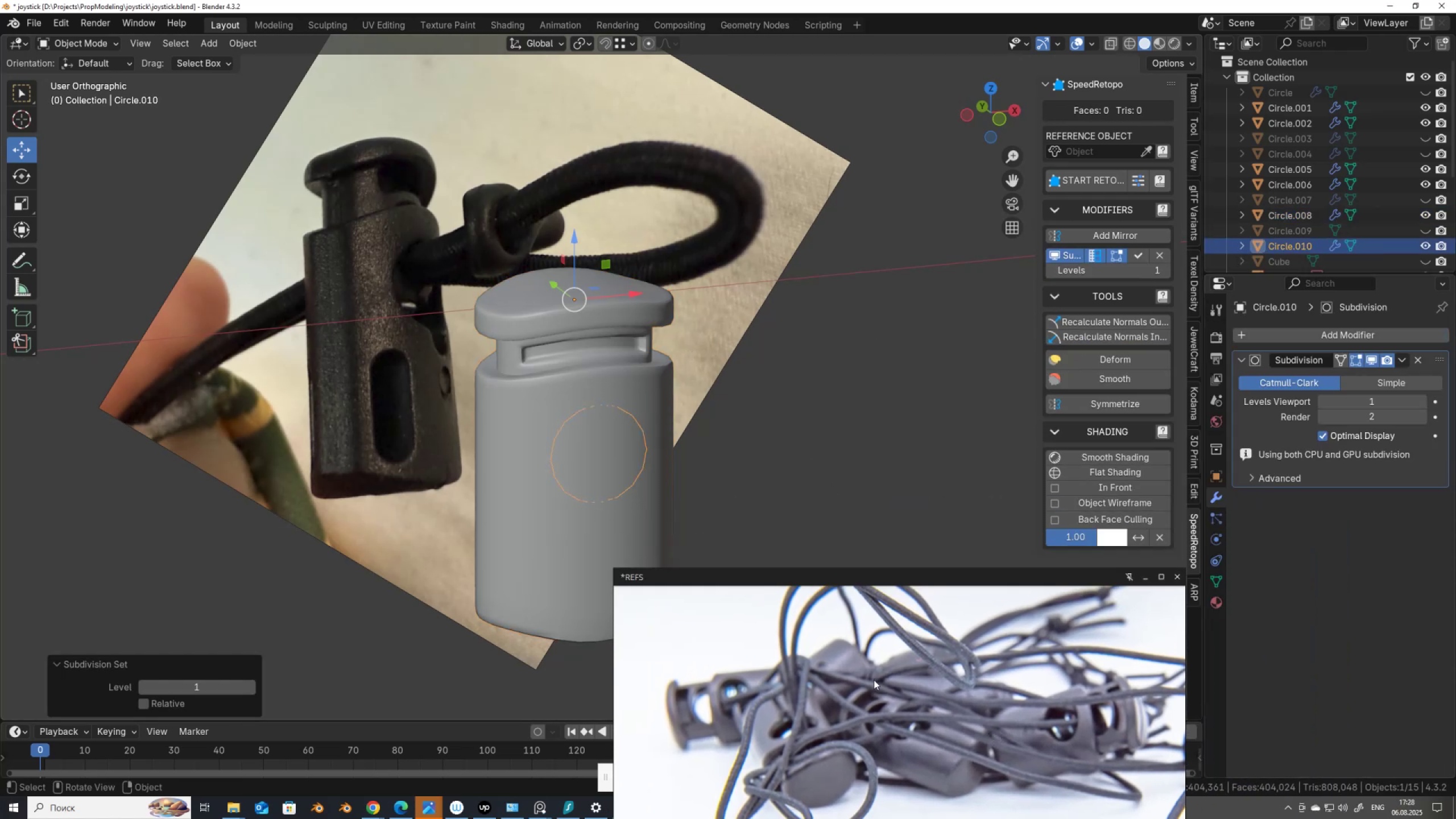 
key(Q)
 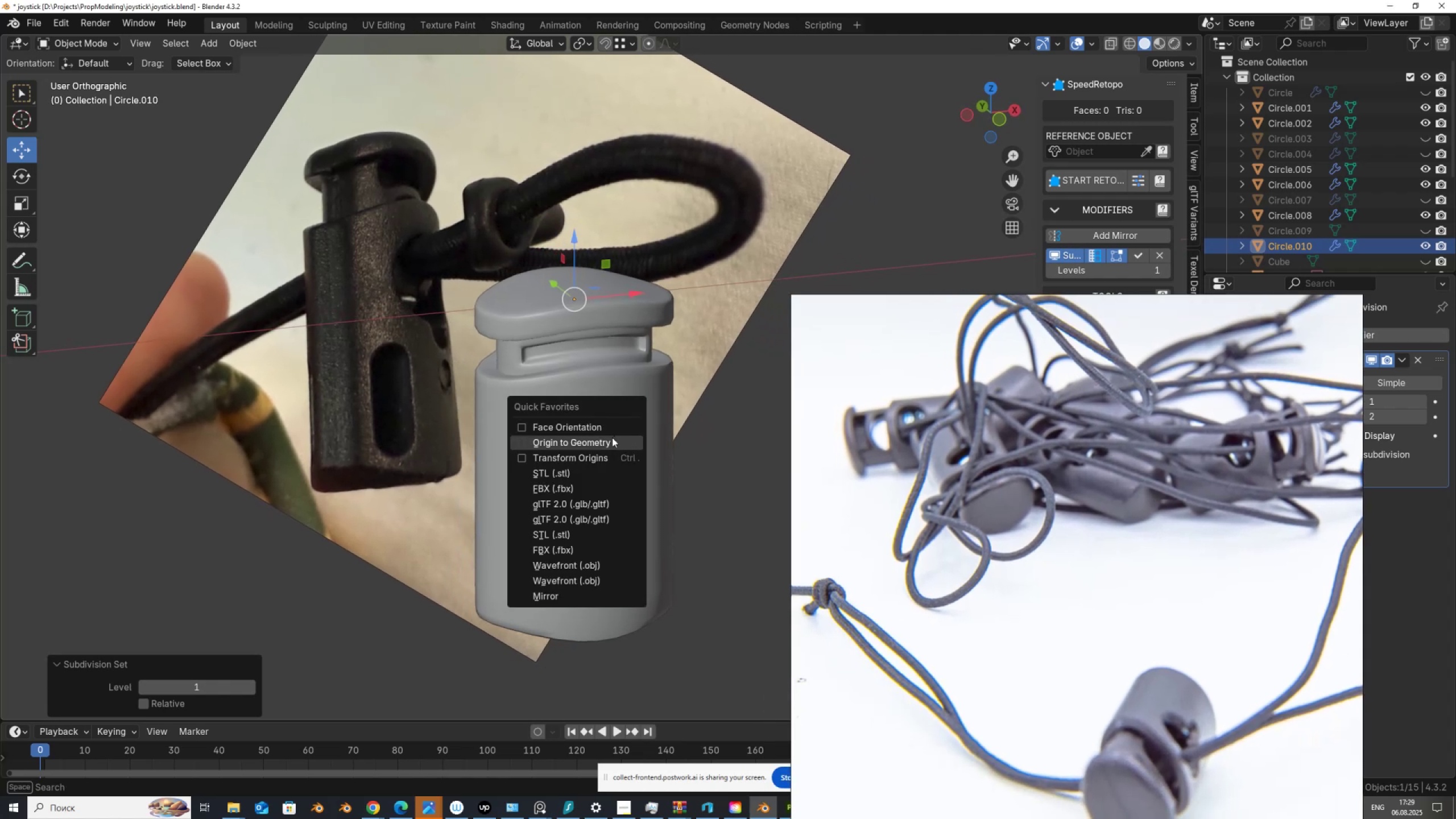 
left_click([611, 440])
 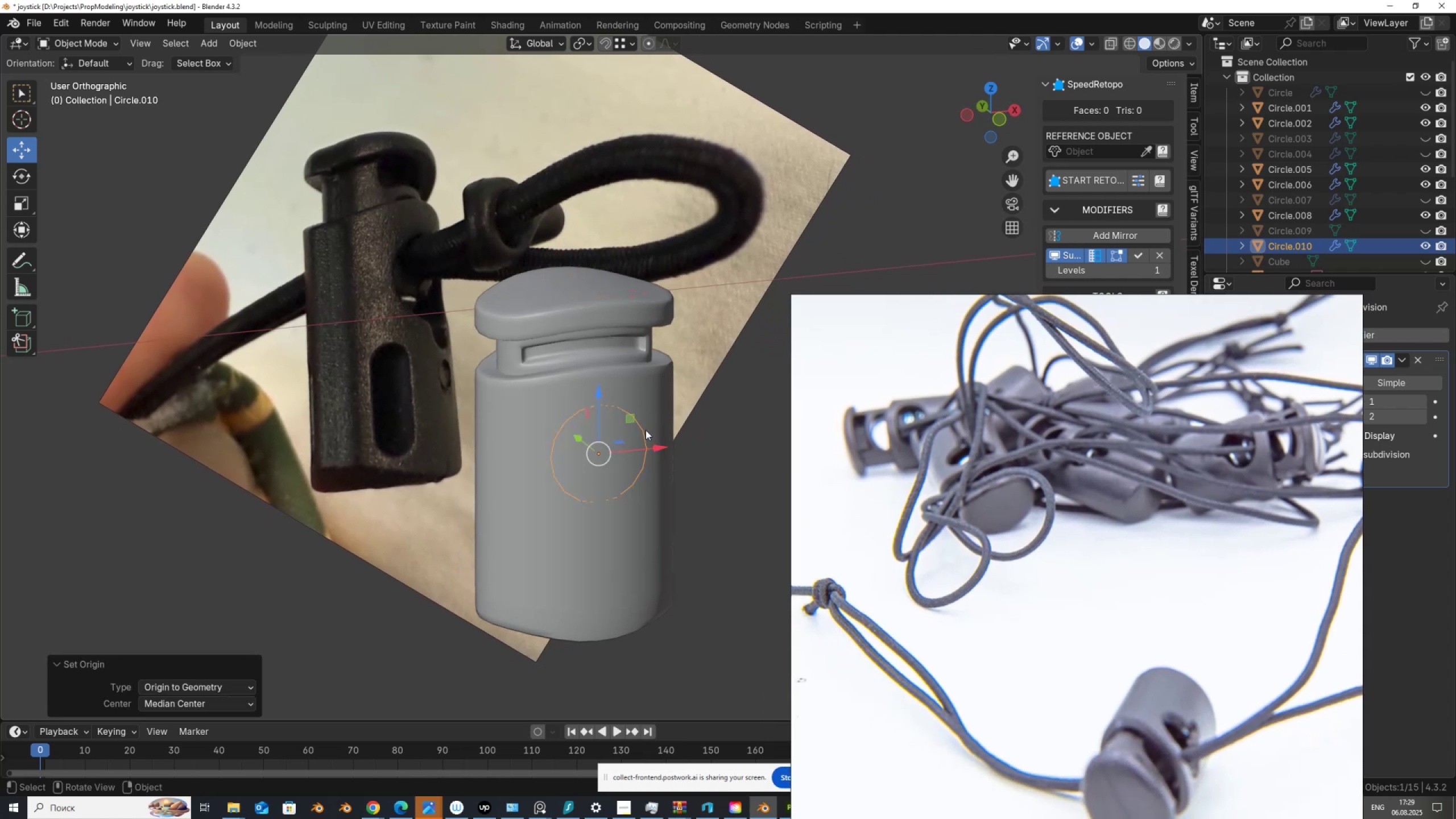 
key(S)
 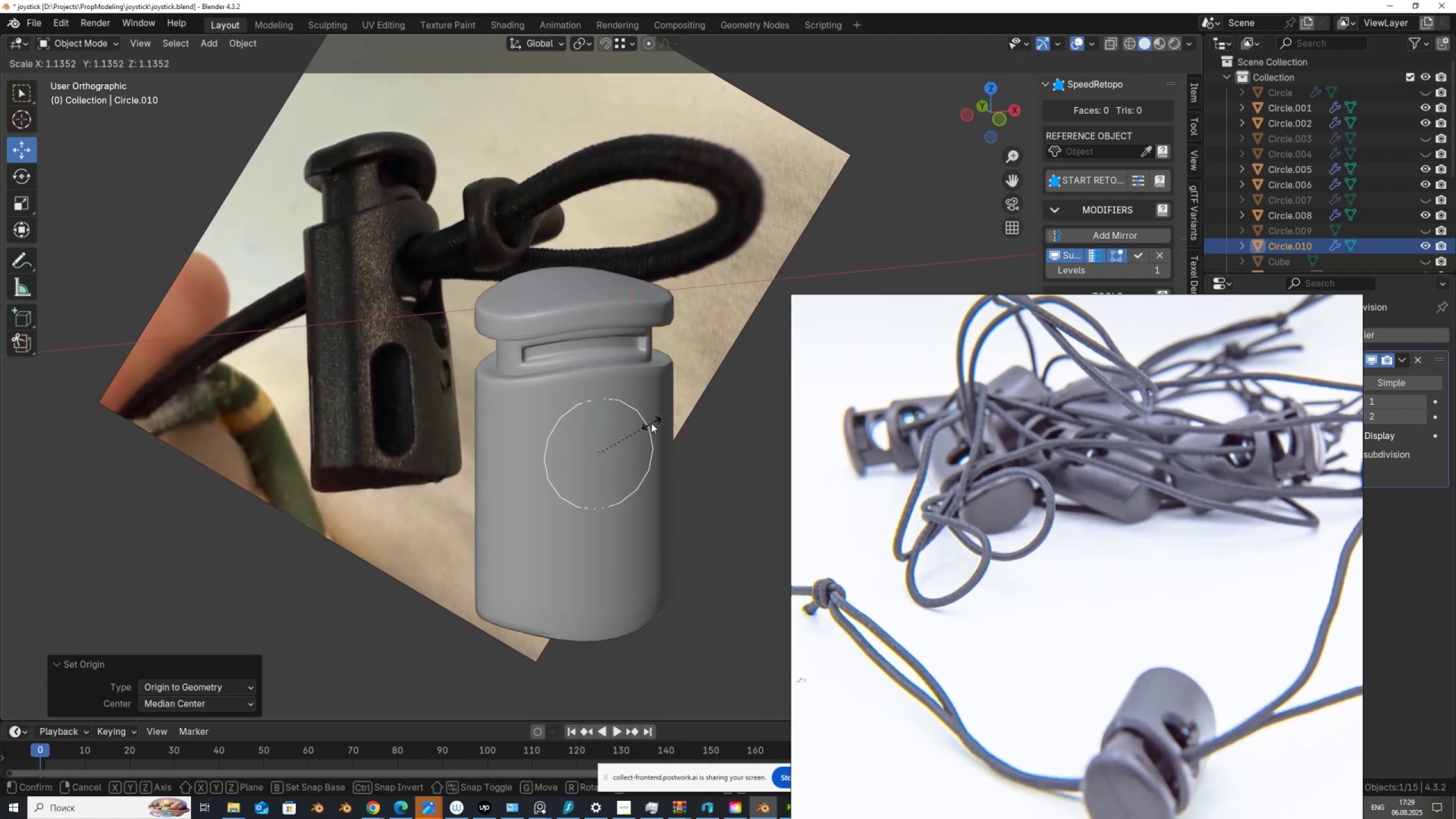 
left_click([651, 423])
 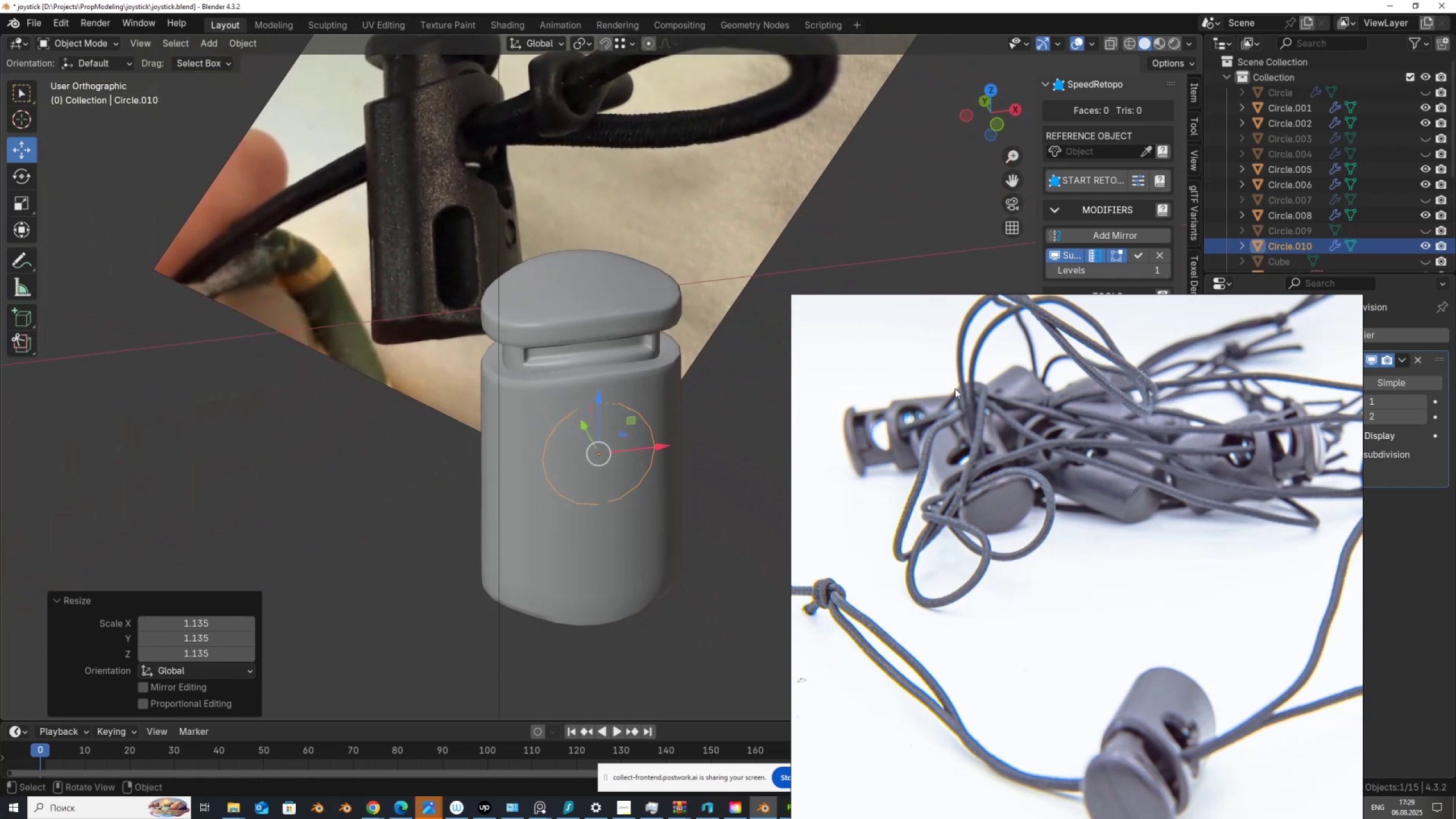 
wait(7.74)
 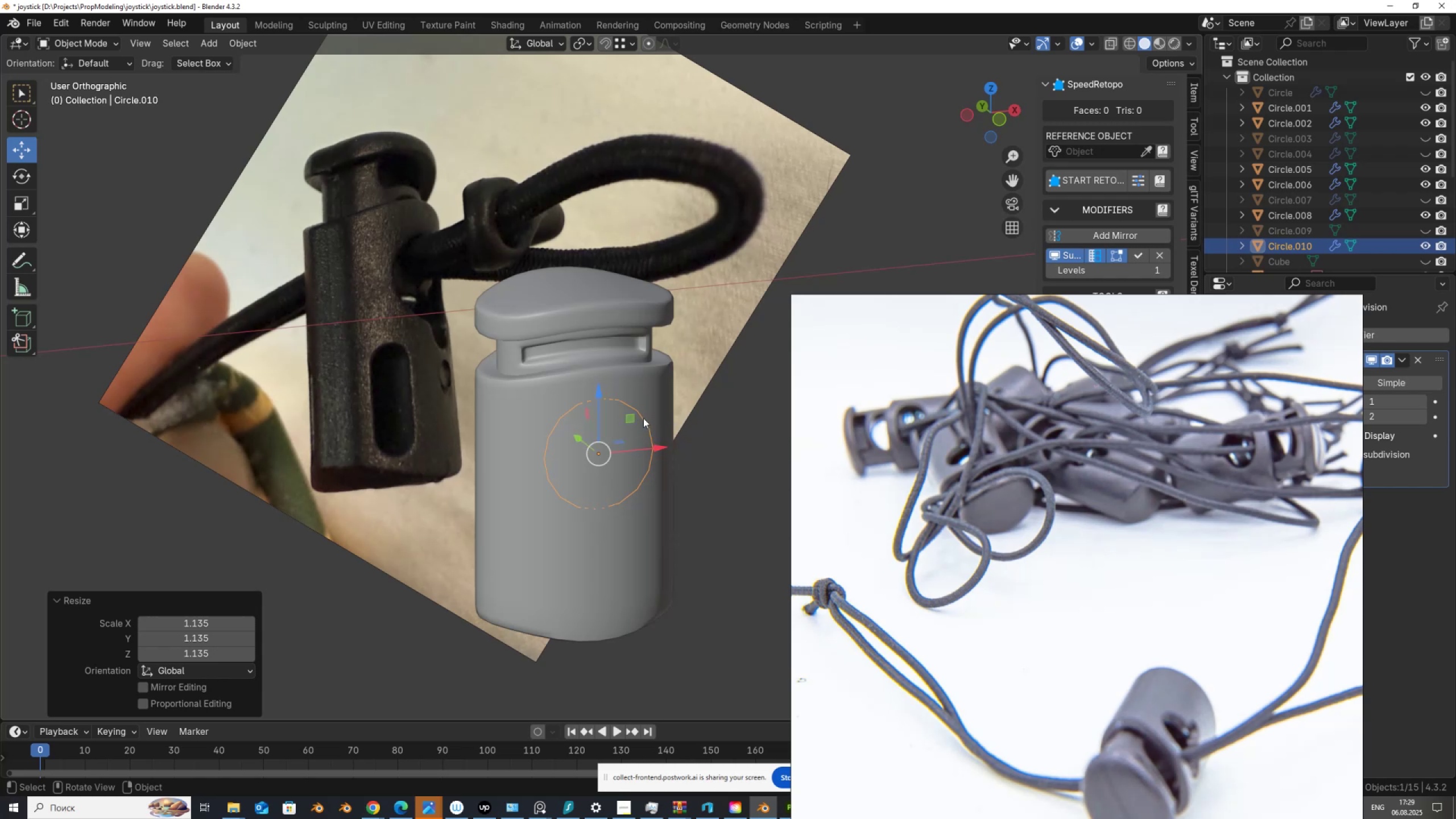 
left_click([1405, 358])
 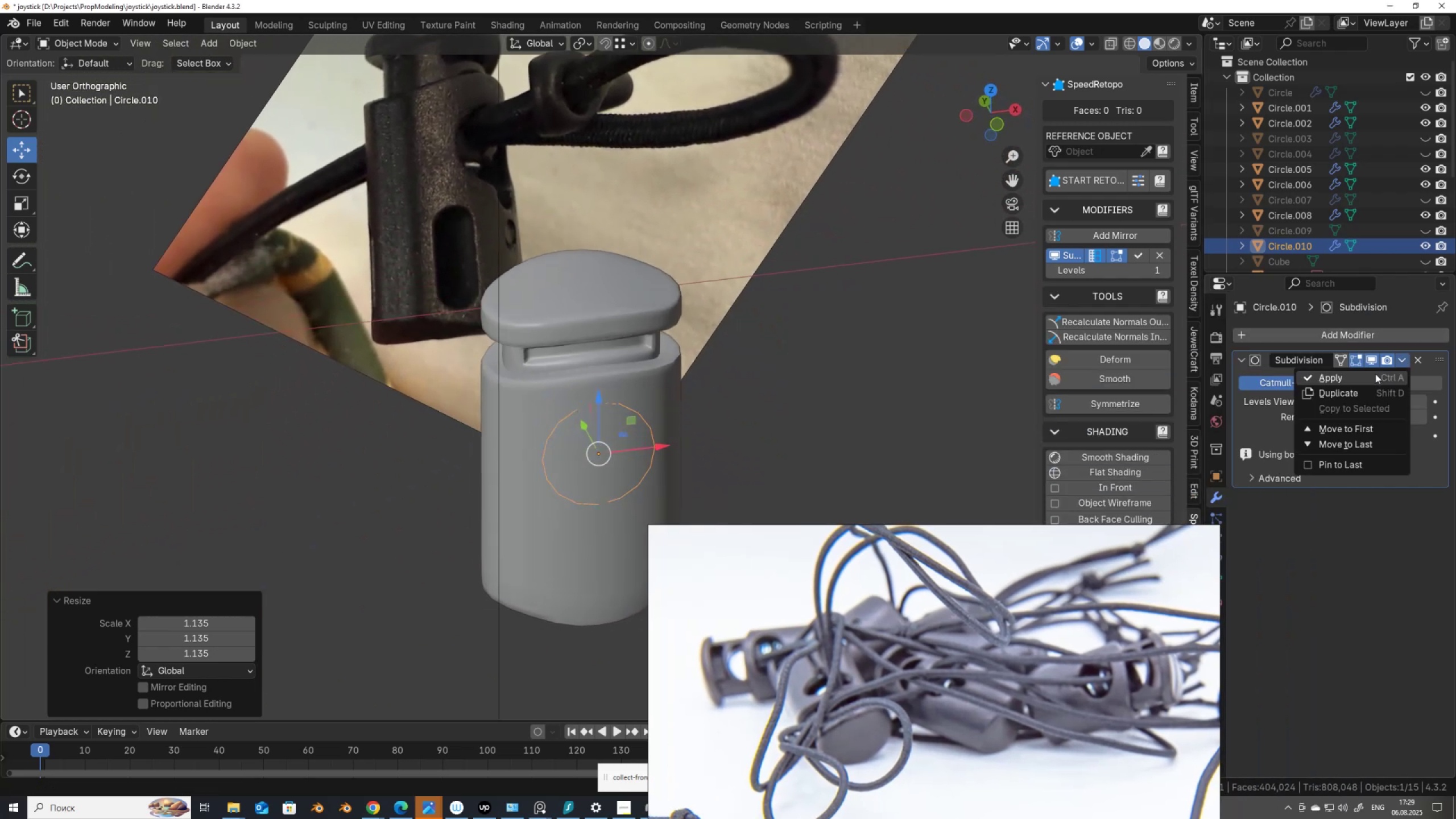 
left_click([1375, 374])
 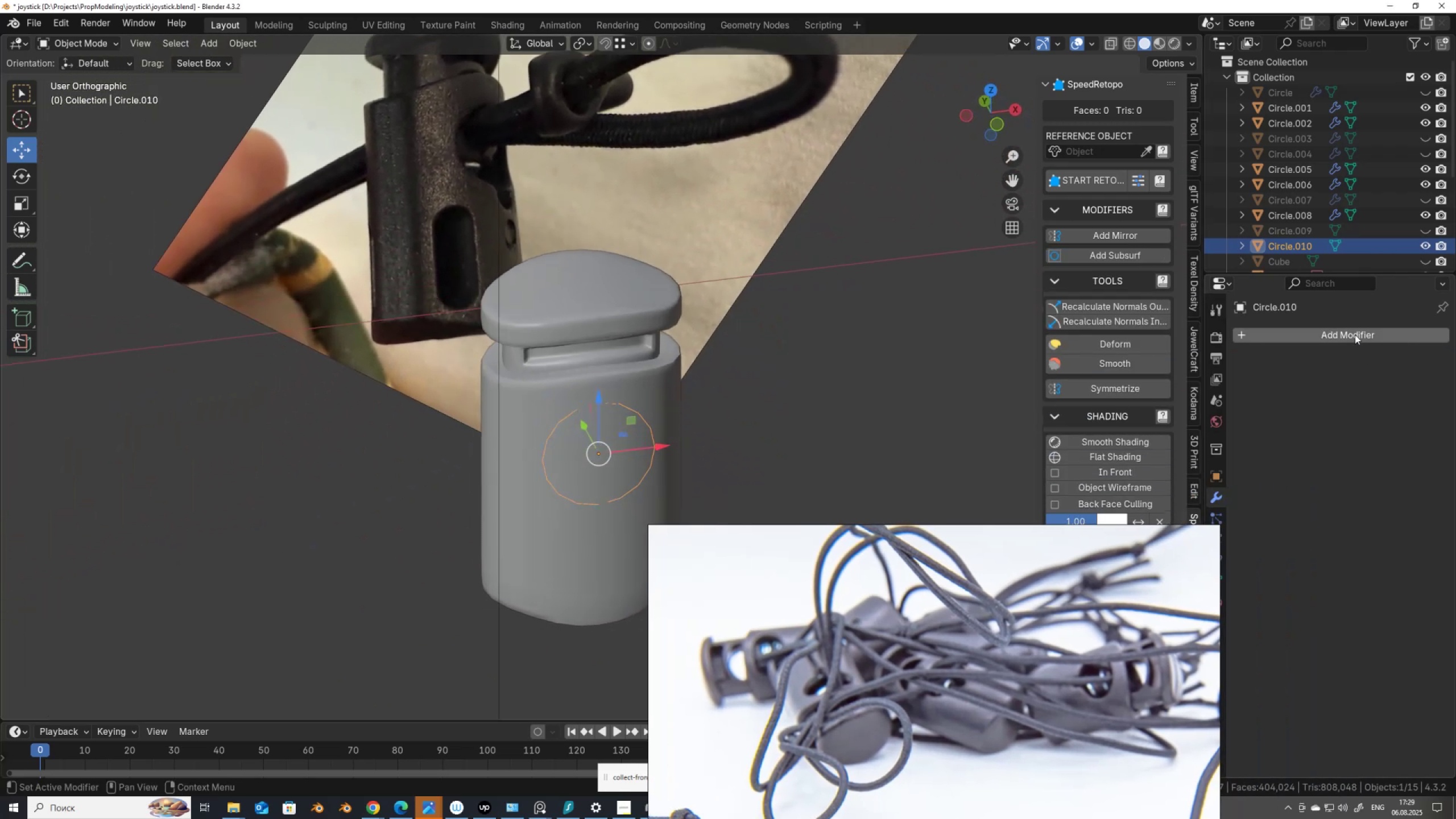 
left_click([1355, 334])
 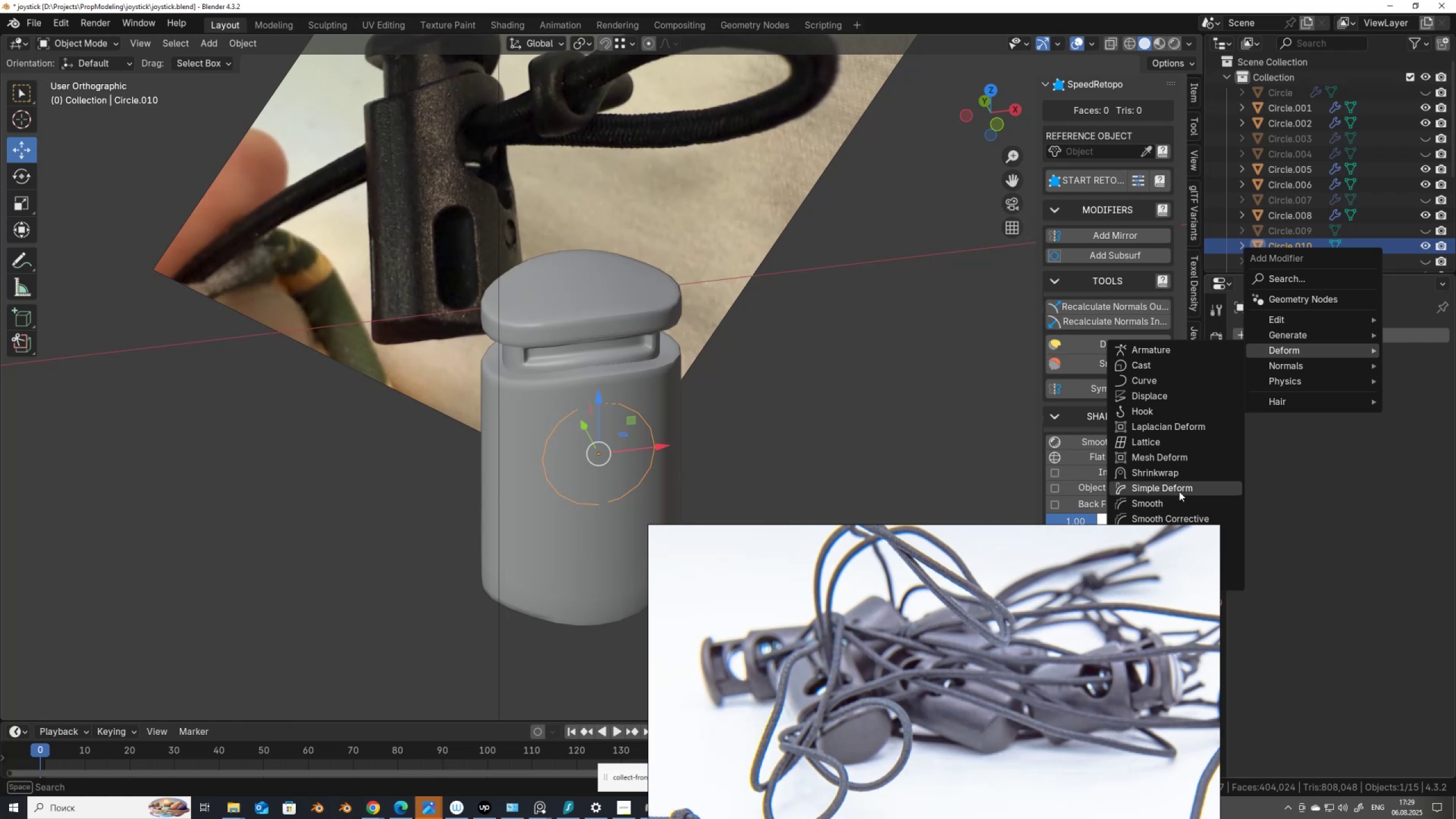 
left_click([1184, 474])
 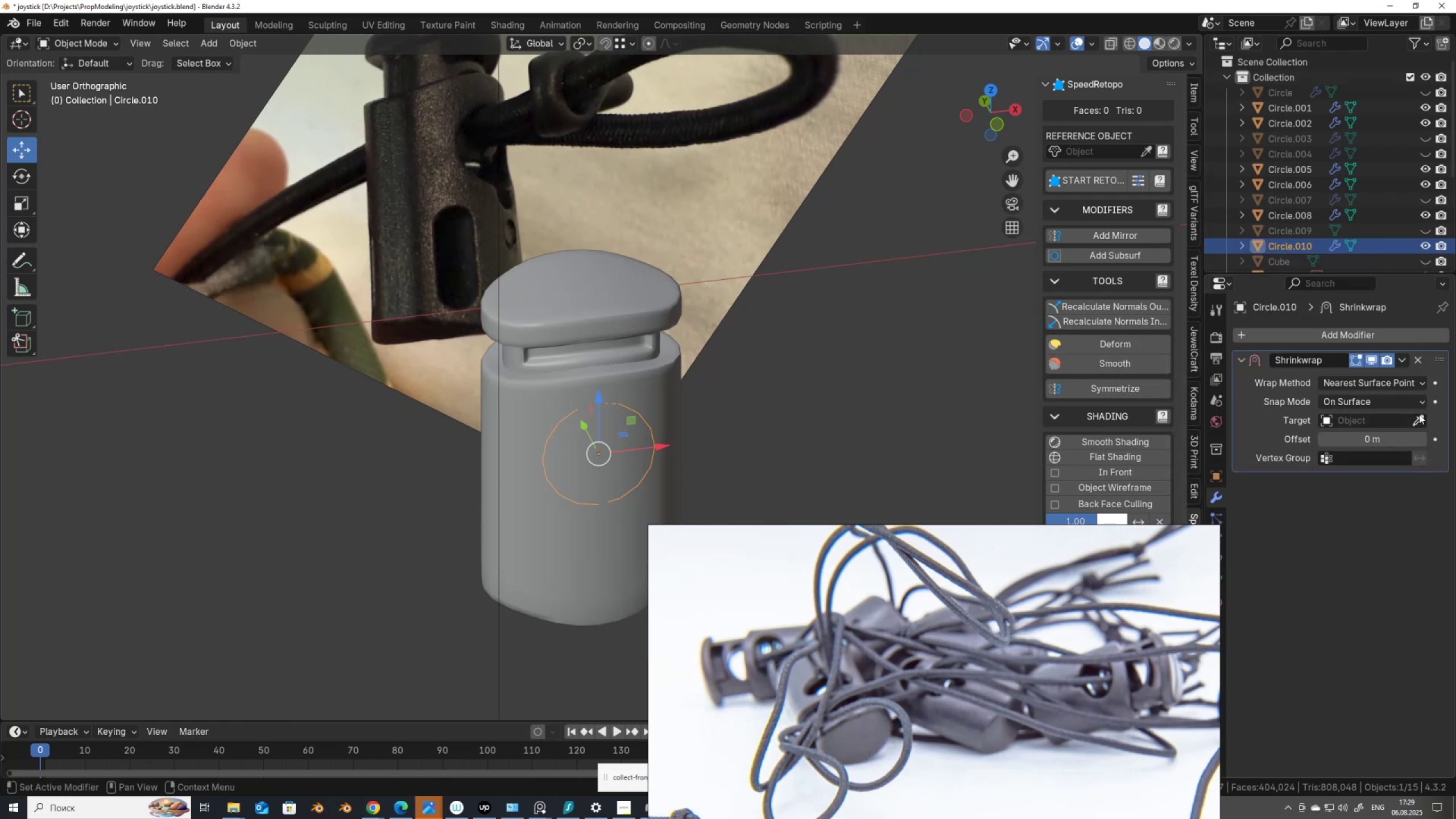 
left_click([1420, 417])
 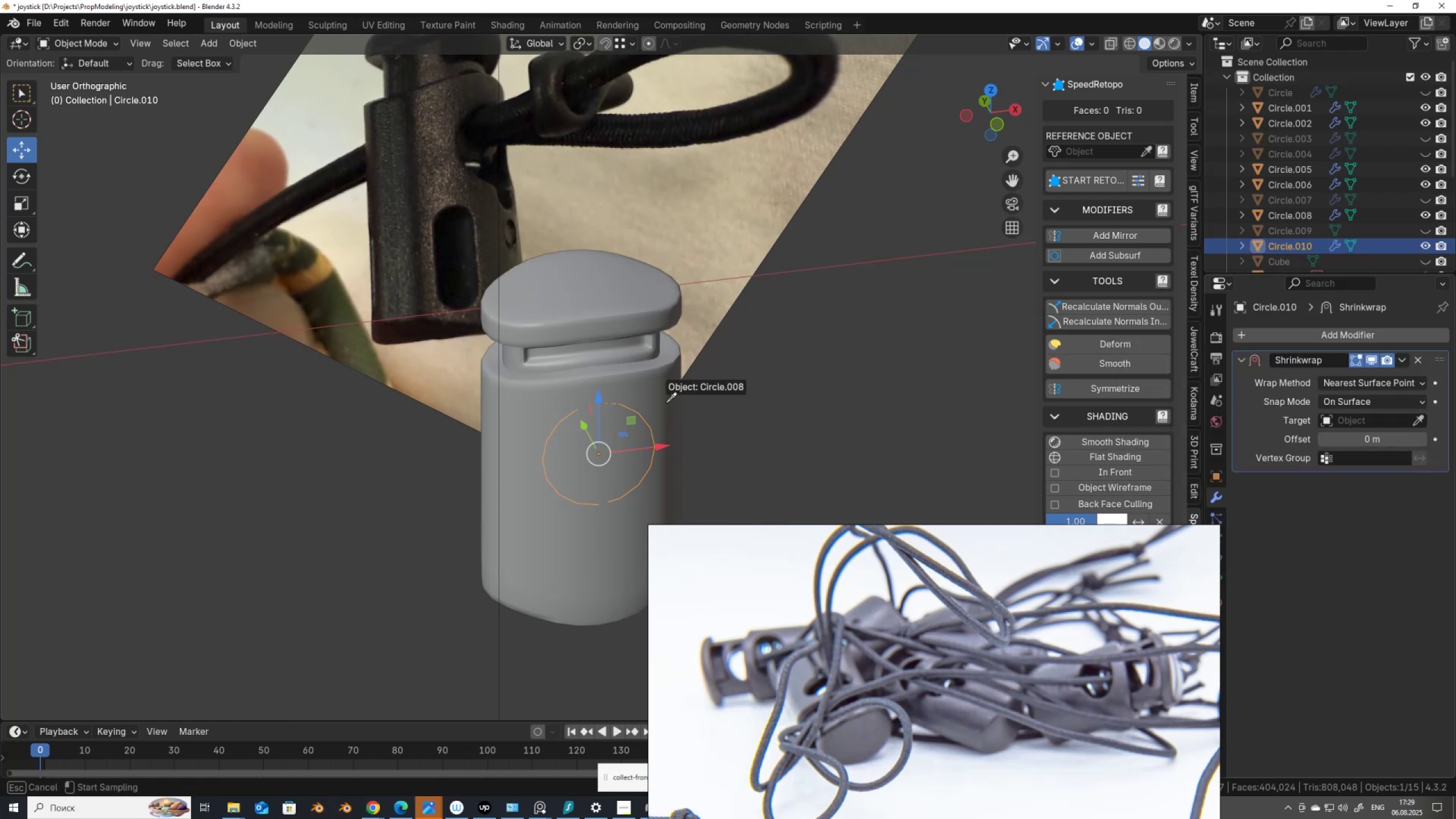 
left_click([664, 400])
 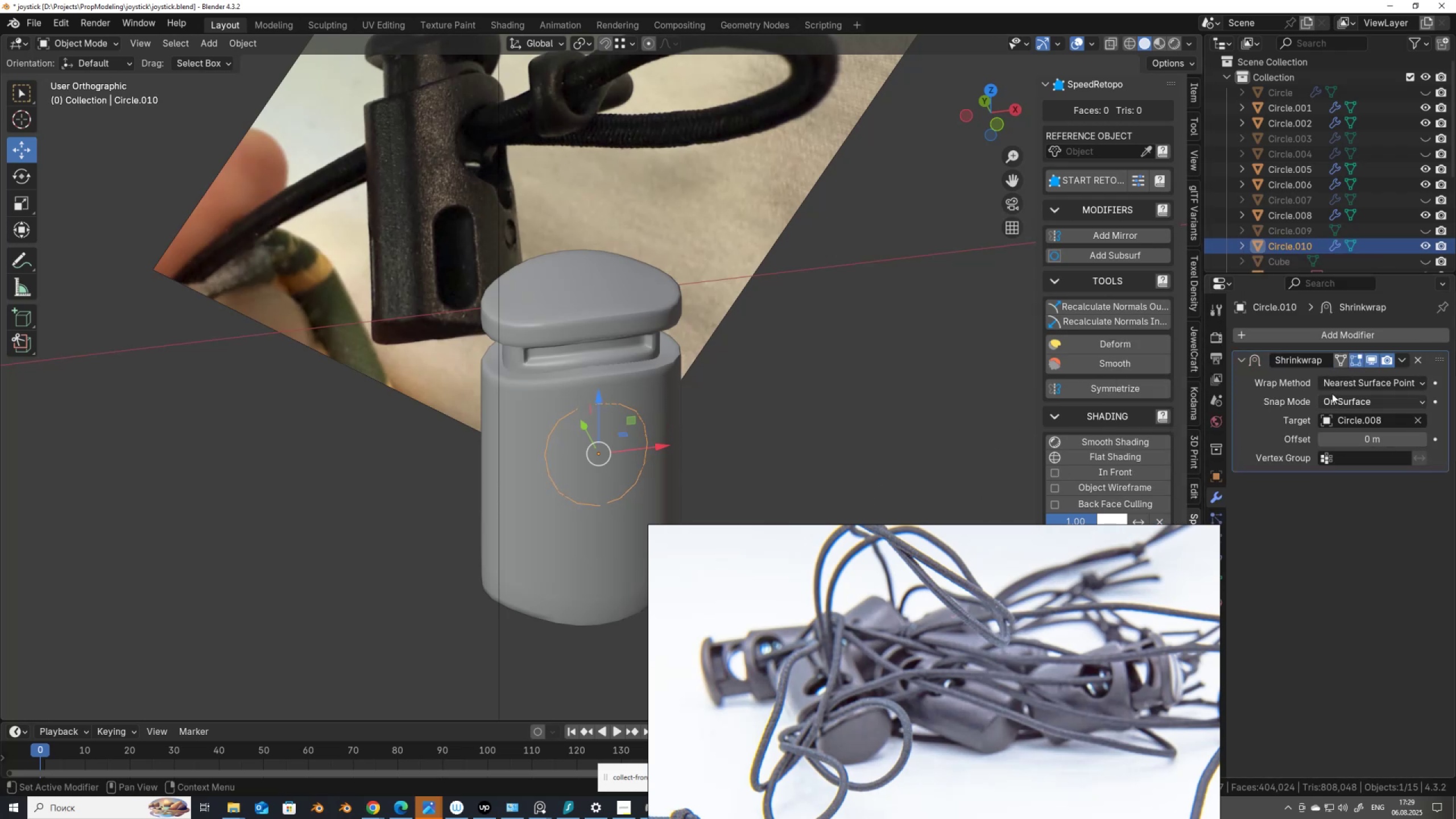 
left_click([1350, 384])
 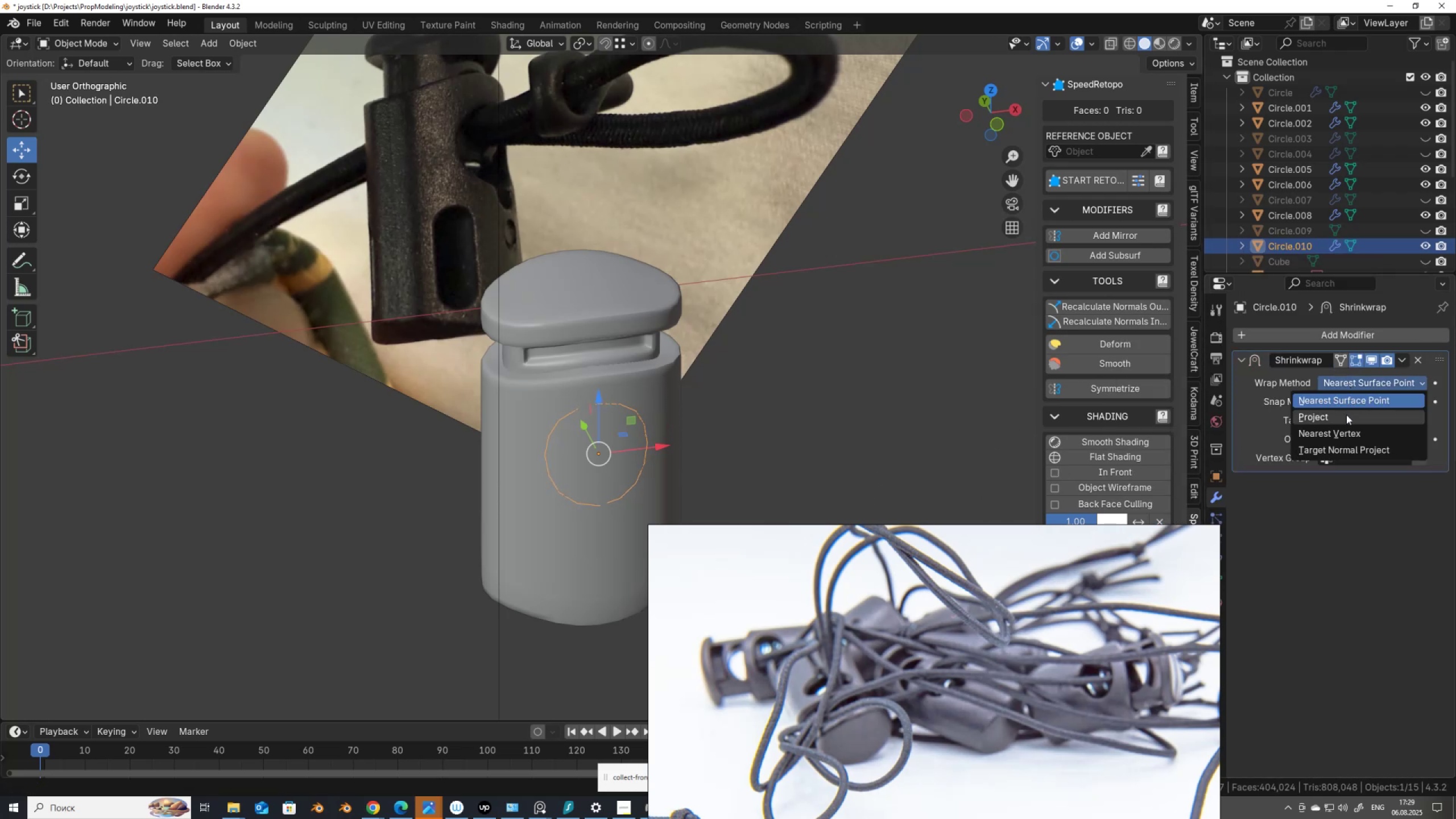 
left_click([1345, 419])
 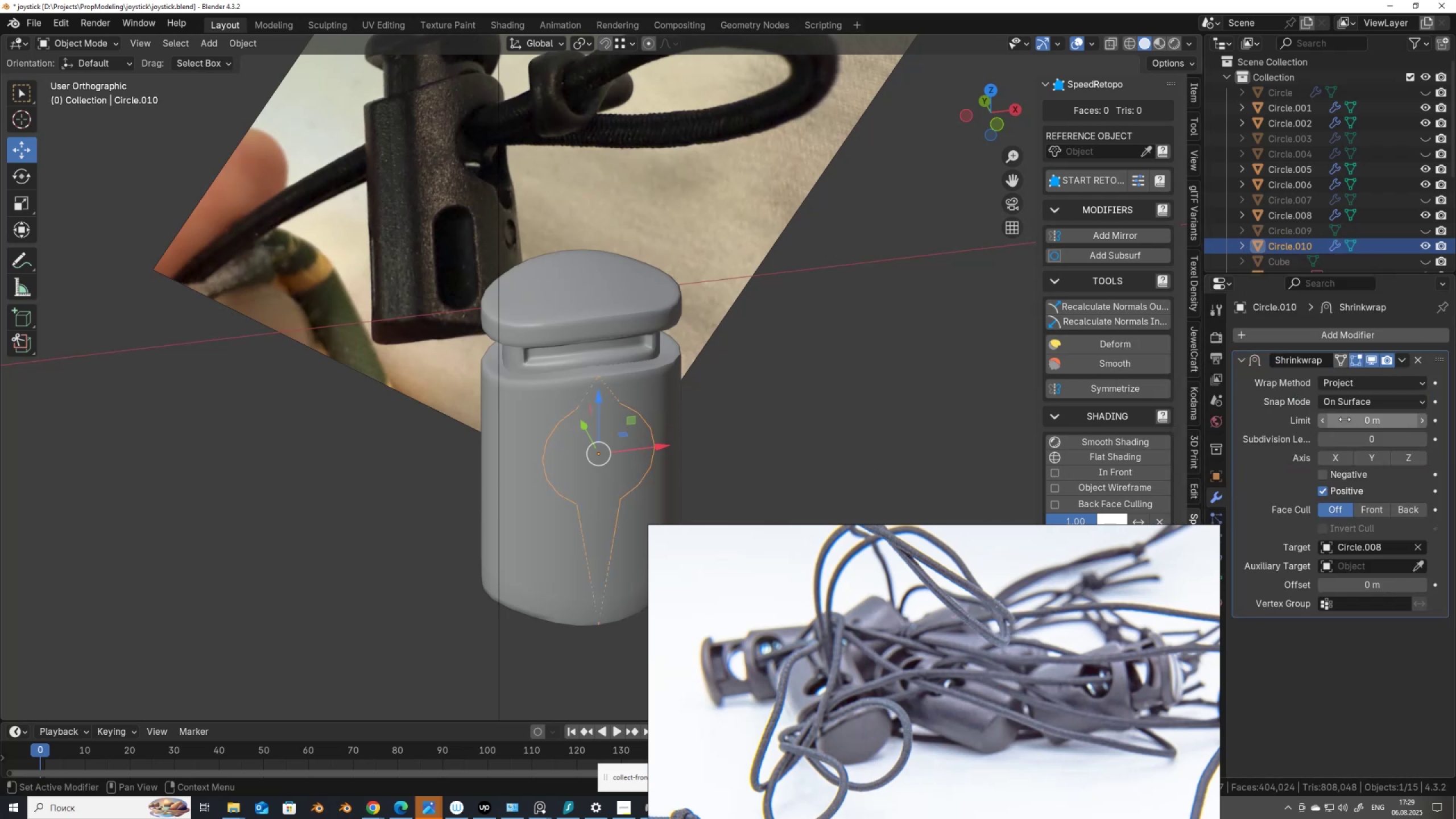 
scroll: coordinate [598, 503], scroll_direction: up, amount: 2.0
 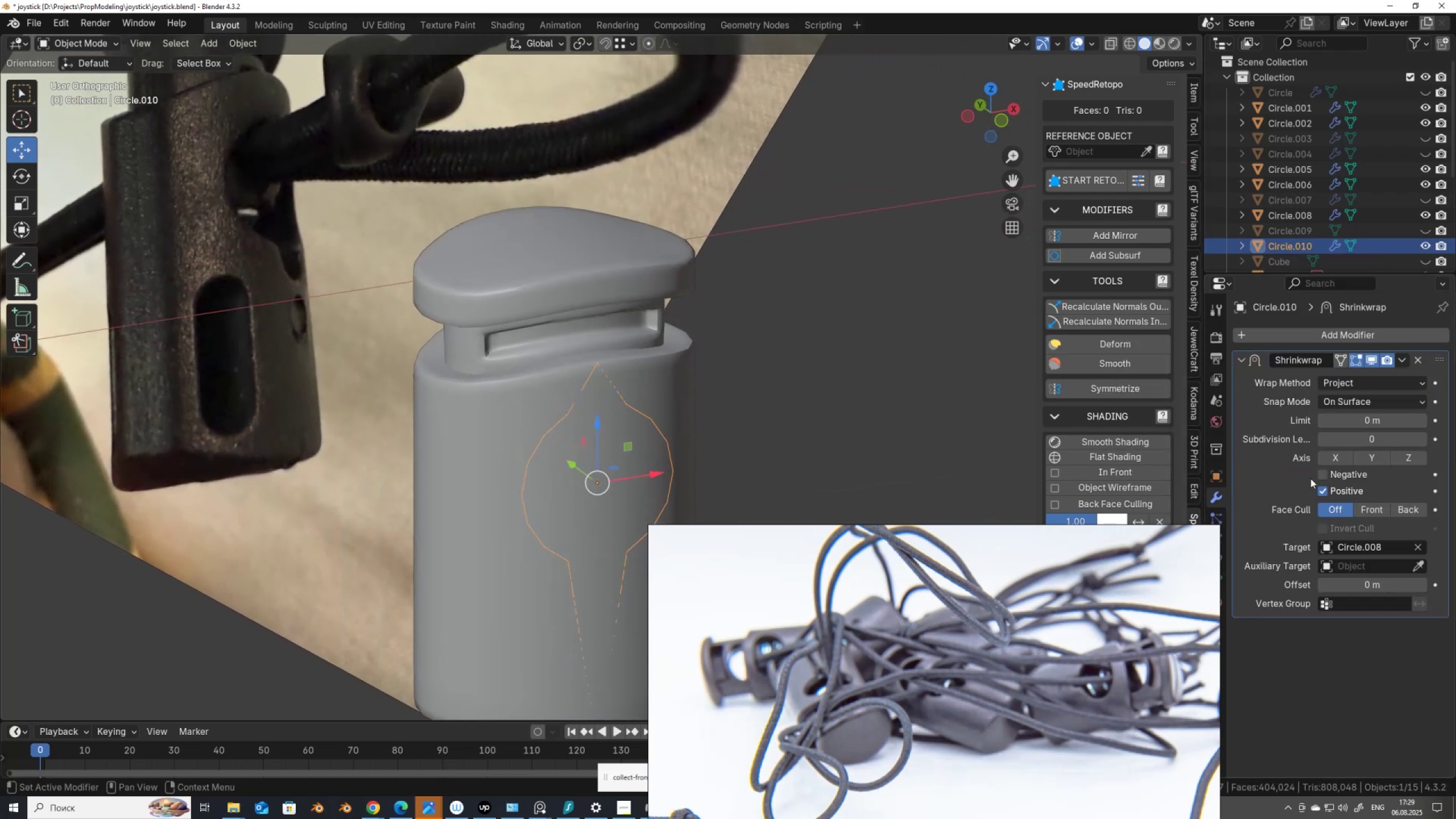 
left_click([1326, 472])
 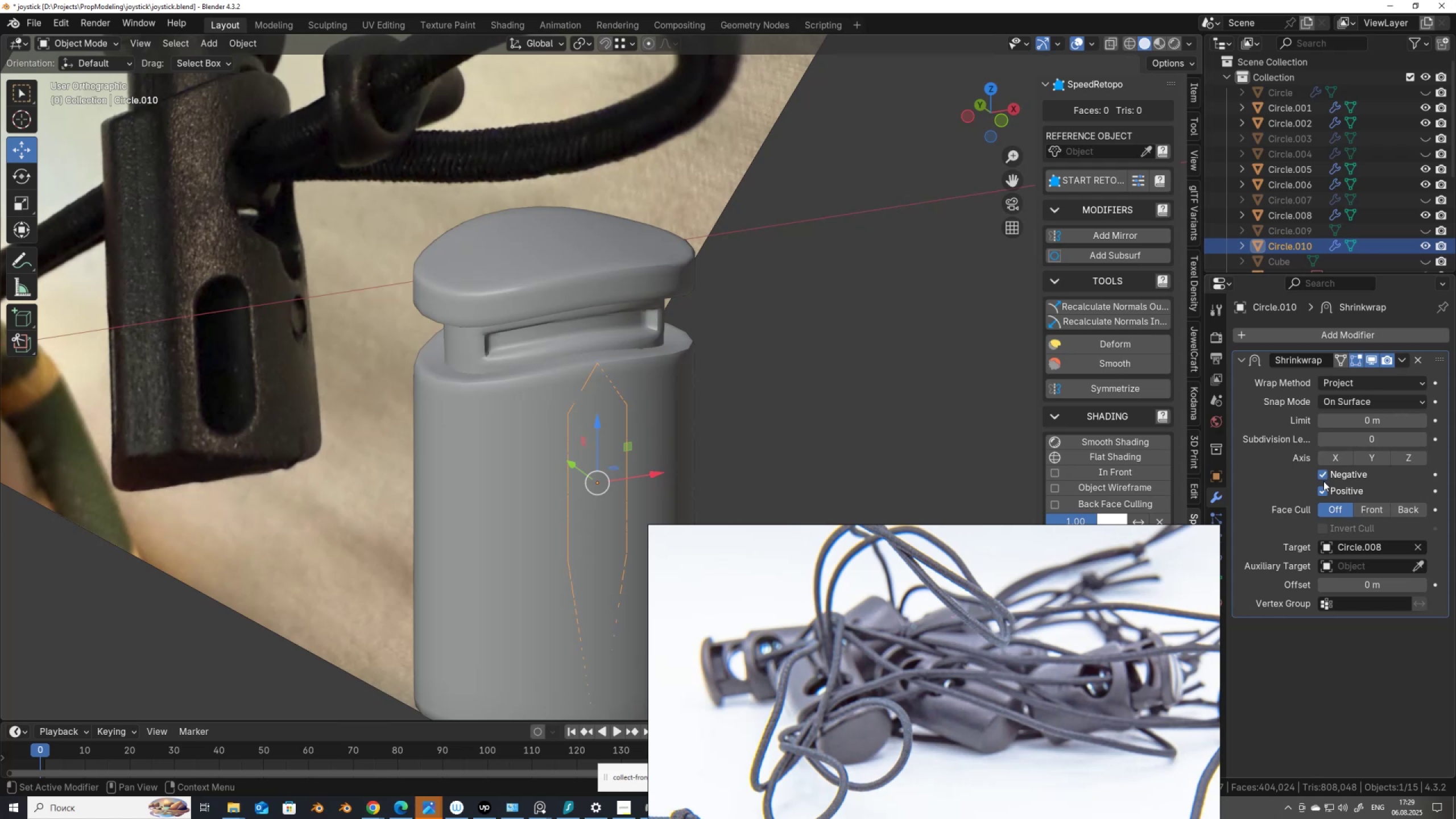 
left_click([1321, 478])
 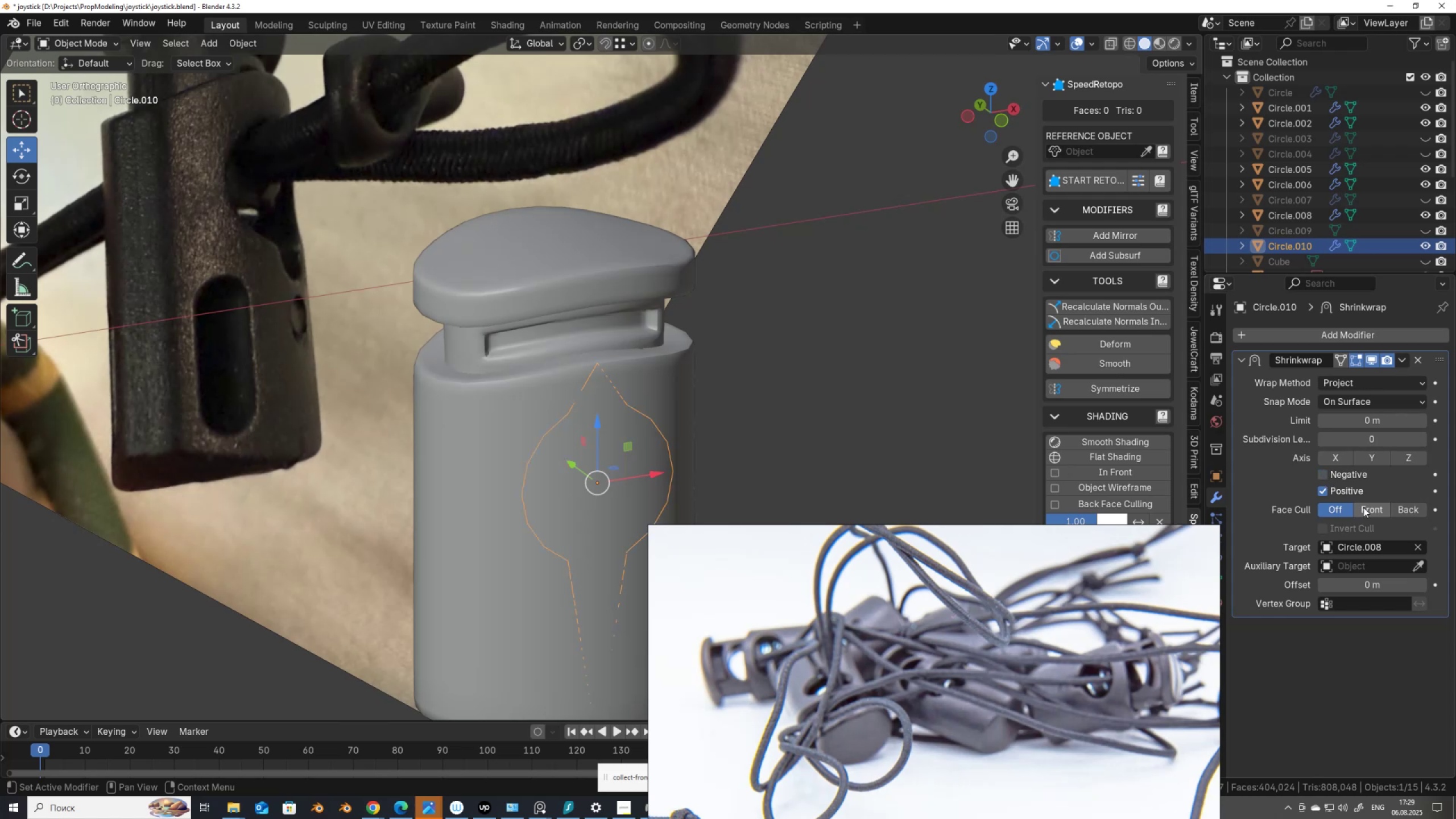 
left_click([1368, 511])
 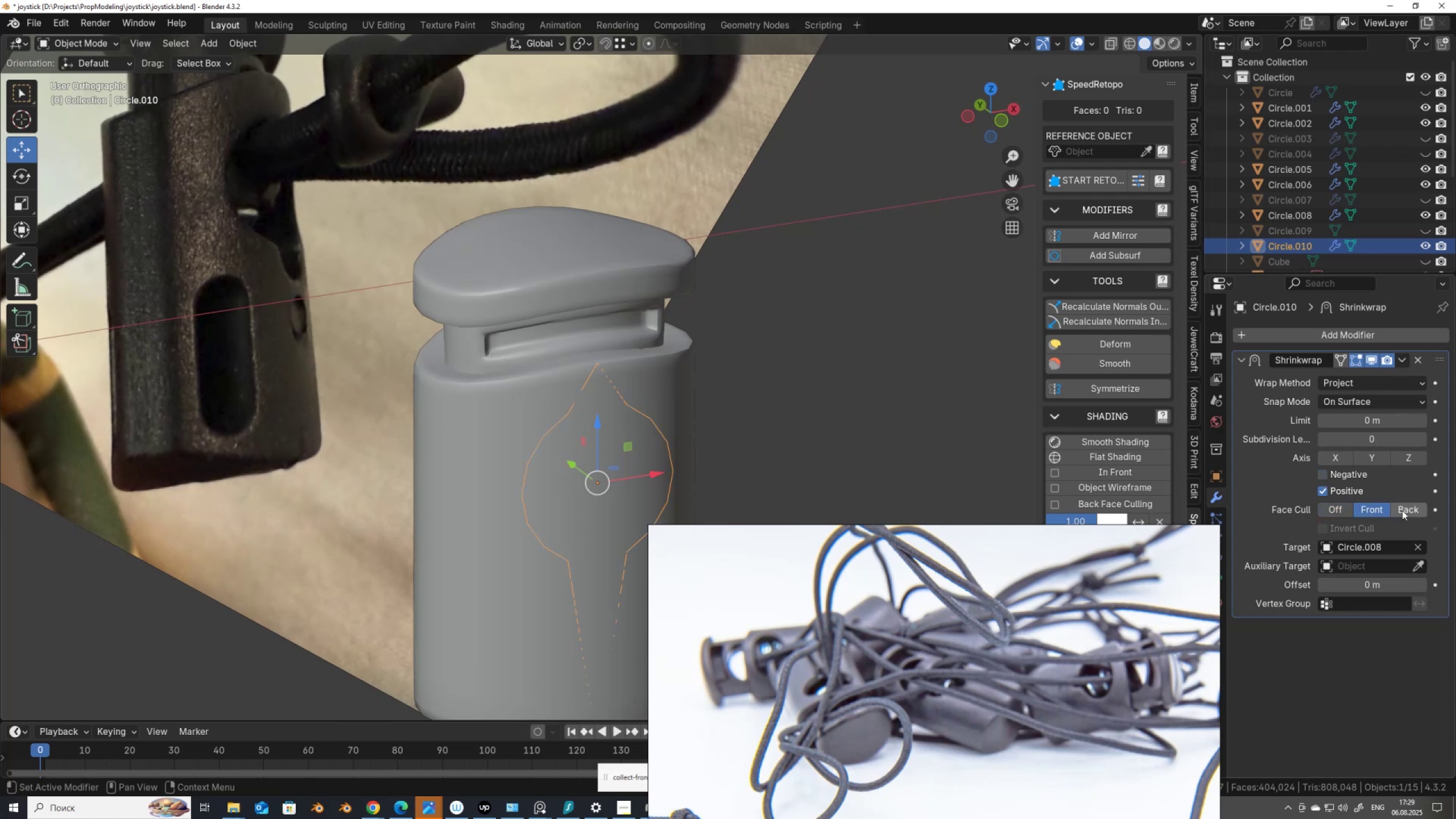 
left_click([1403, 510])
 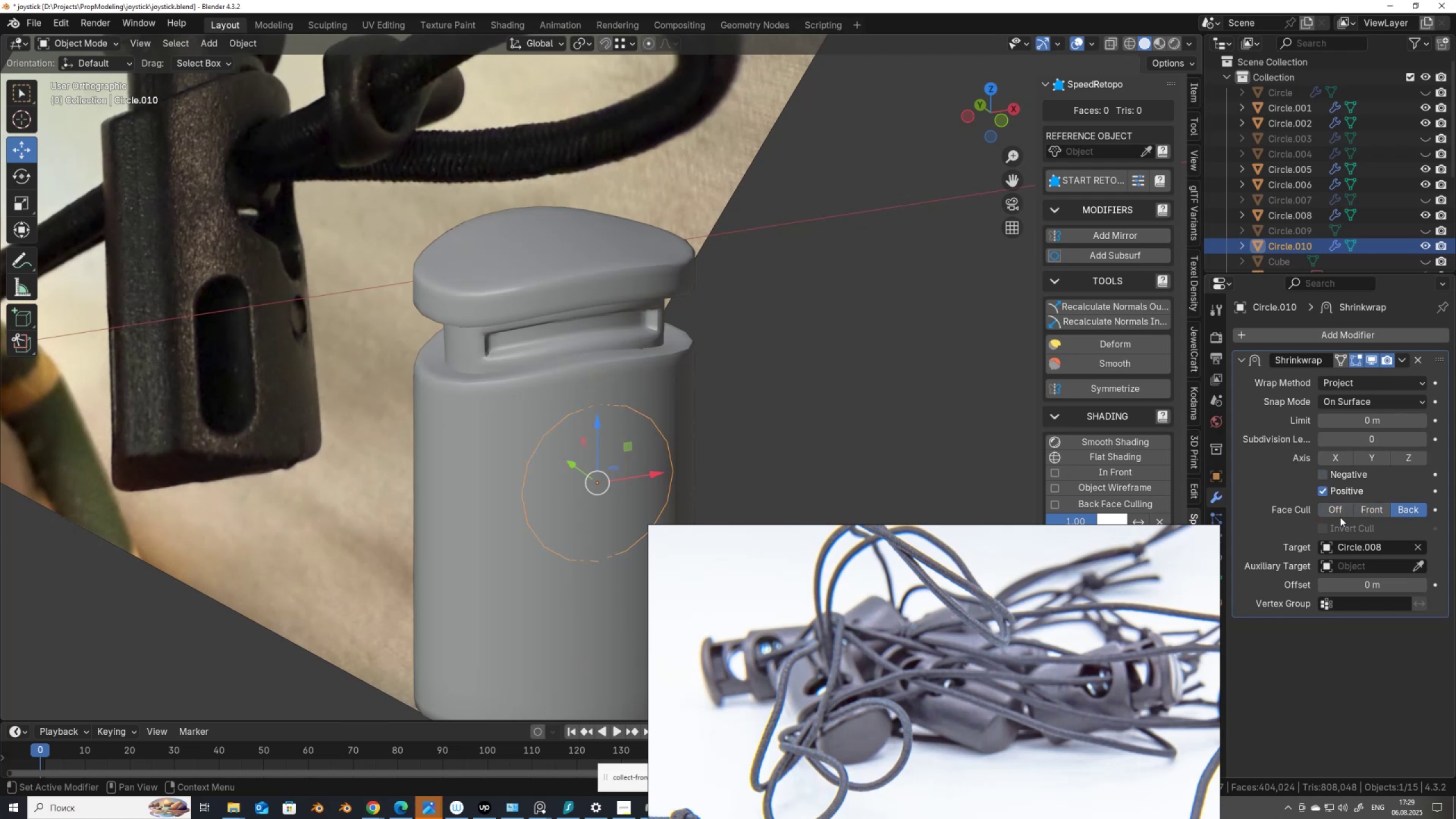 
left_click([1340, 517])
 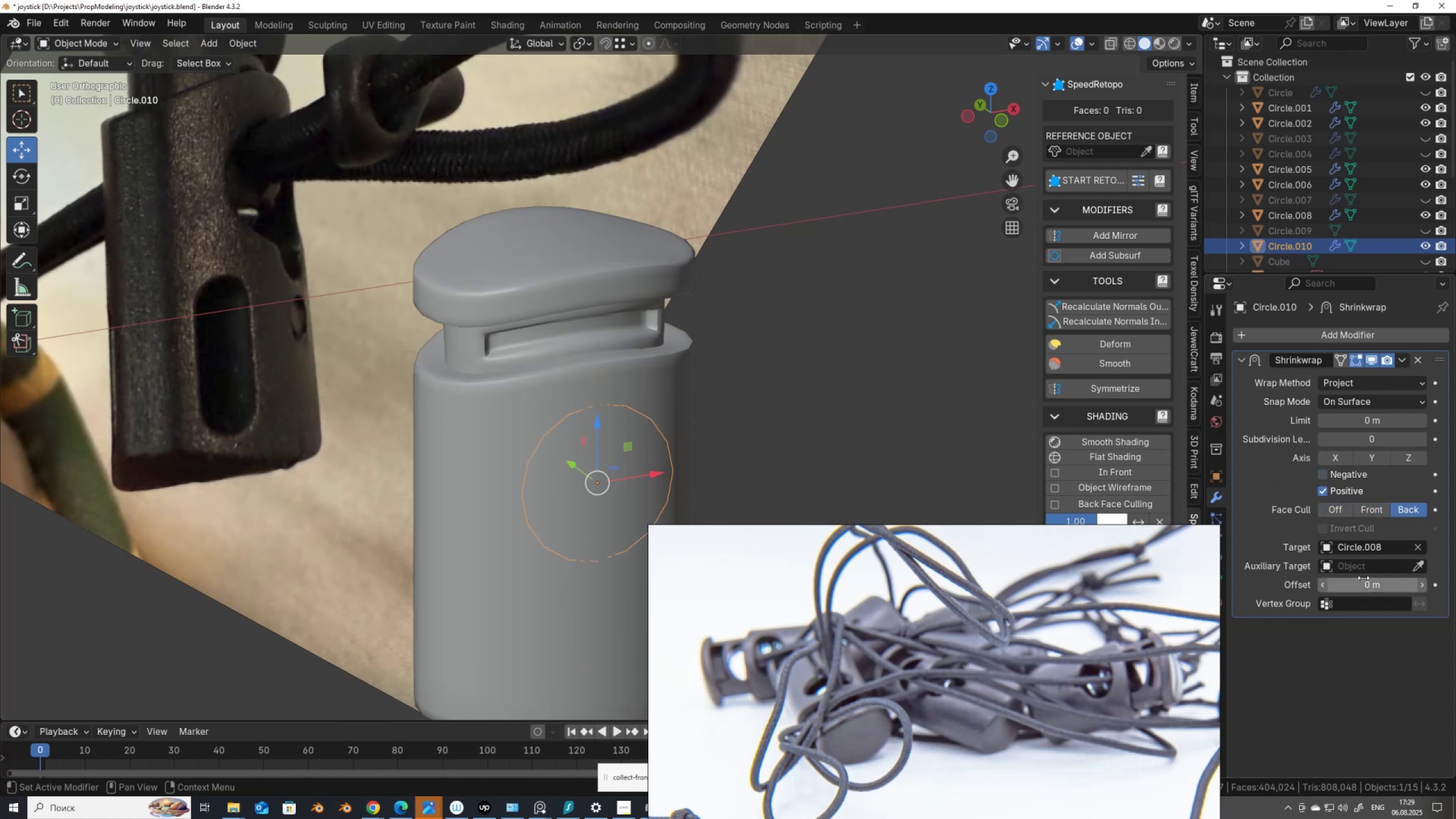 
left_click([1364, 581])
 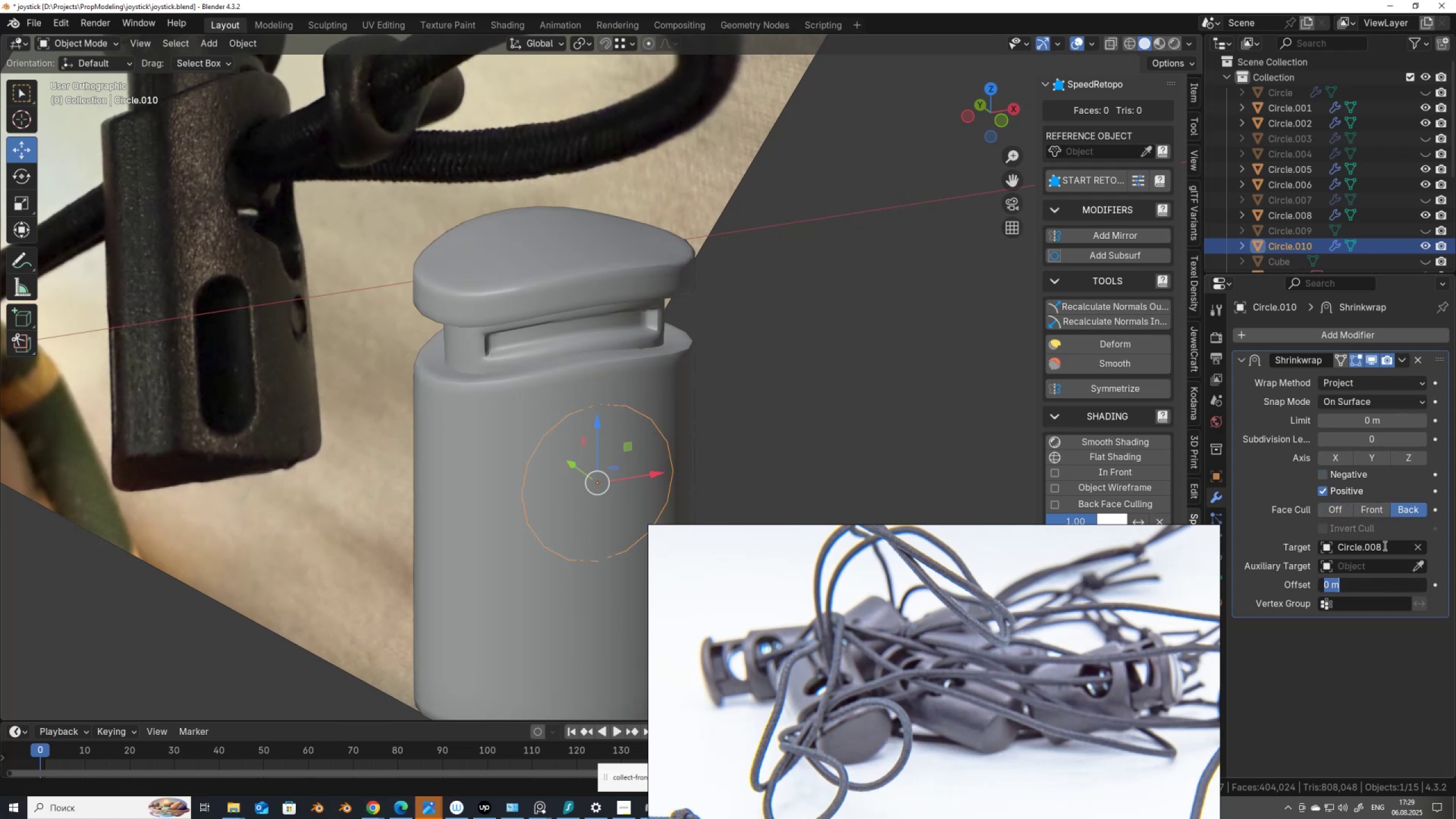 
key(Numpad0)
 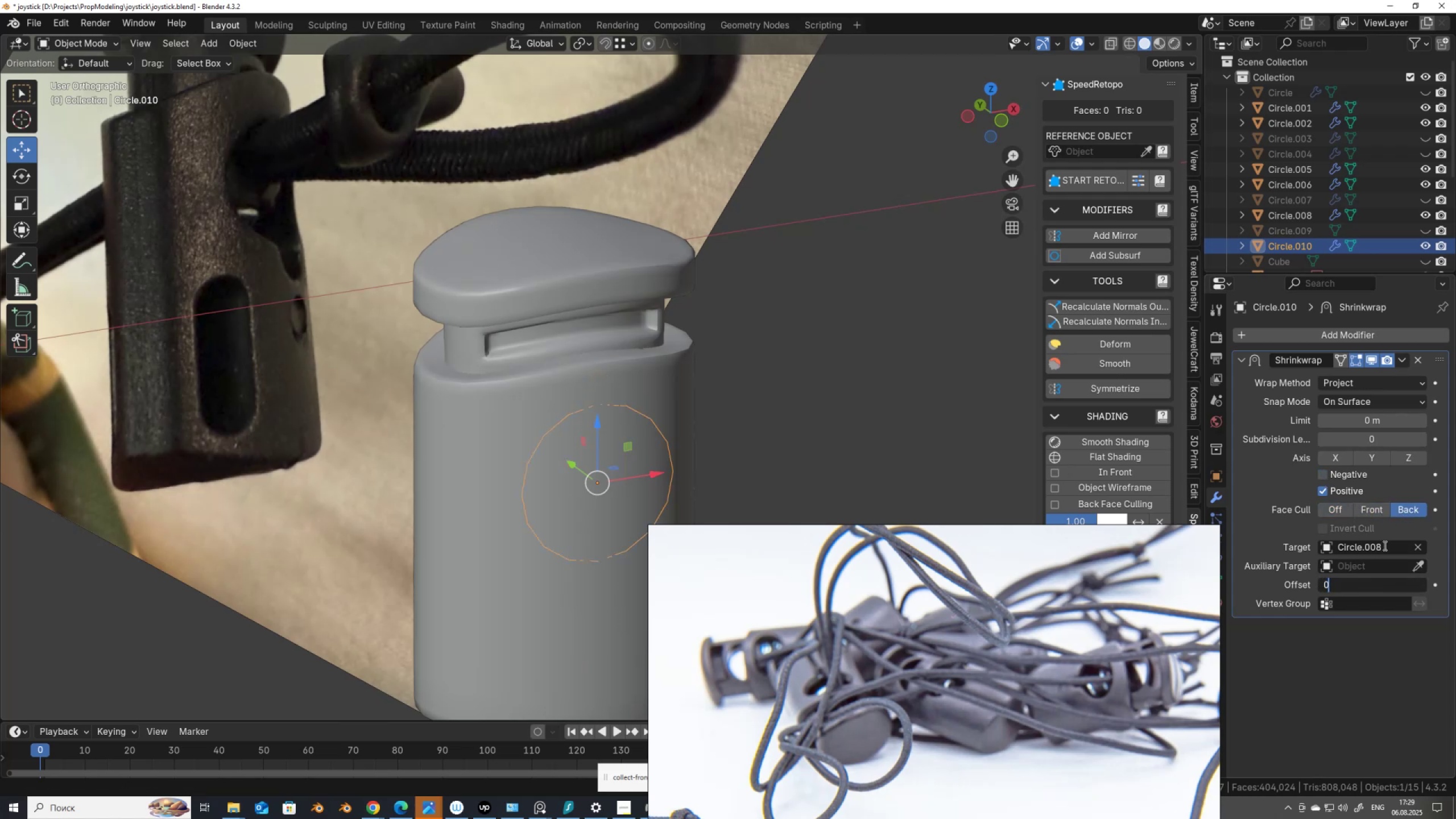 
key(NumpadDecimal)
 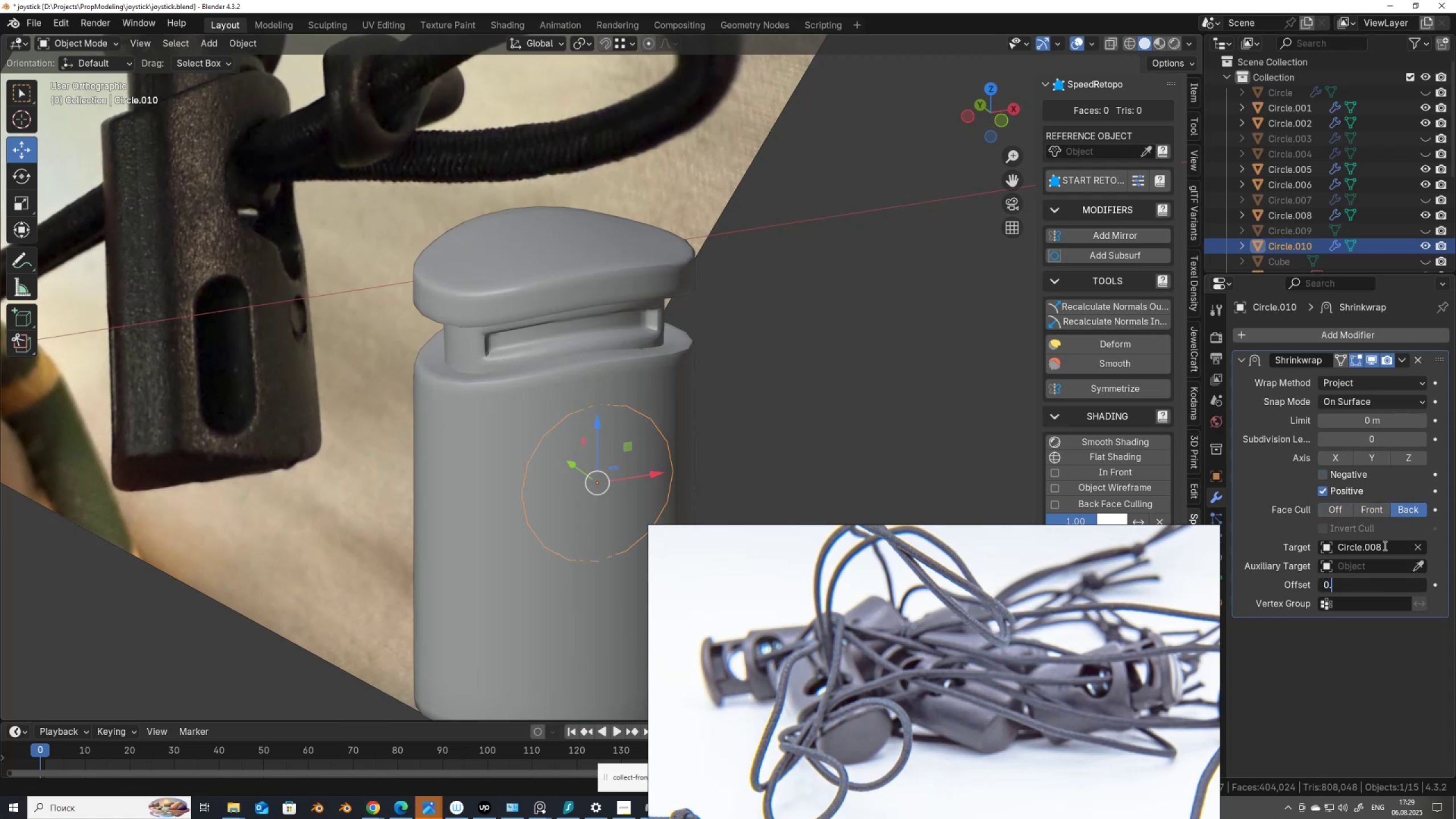 
key(Numpad0)
 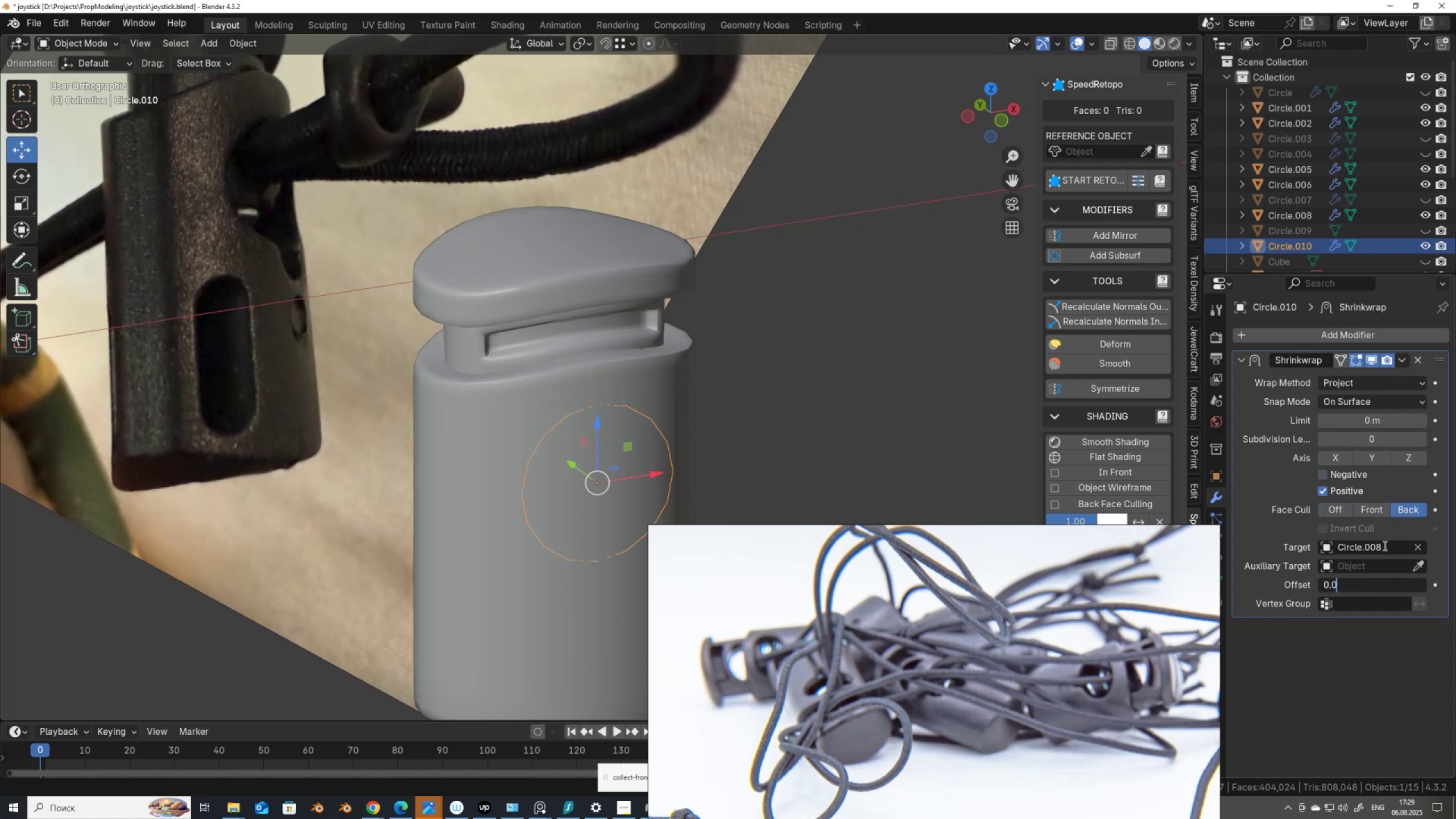 
key(Numpad1)
 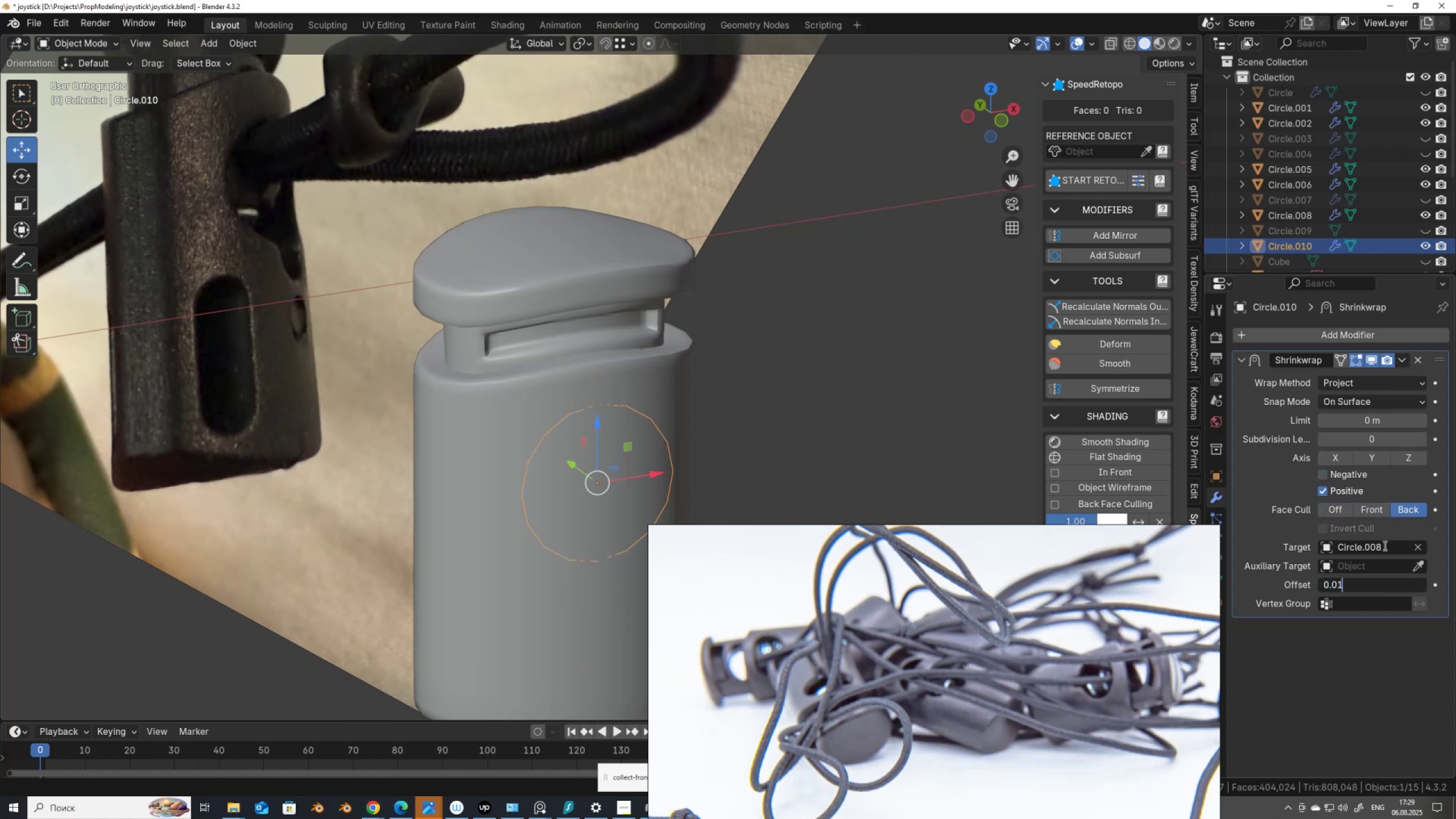 
key(NumpadEnter)
 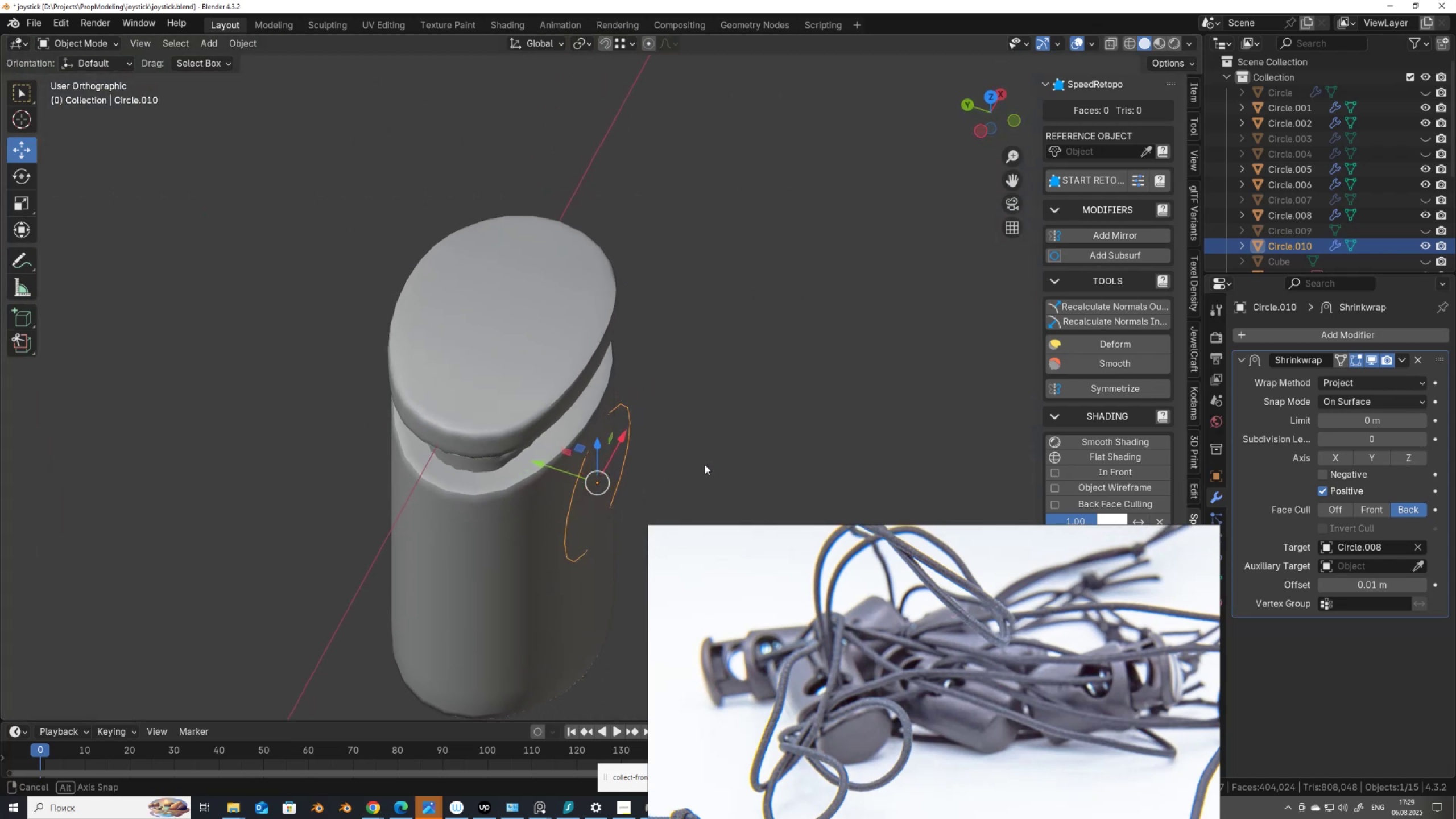 
left_click_drag(start_coordinate=[570, 471], to_coordinate=[580, 479])
 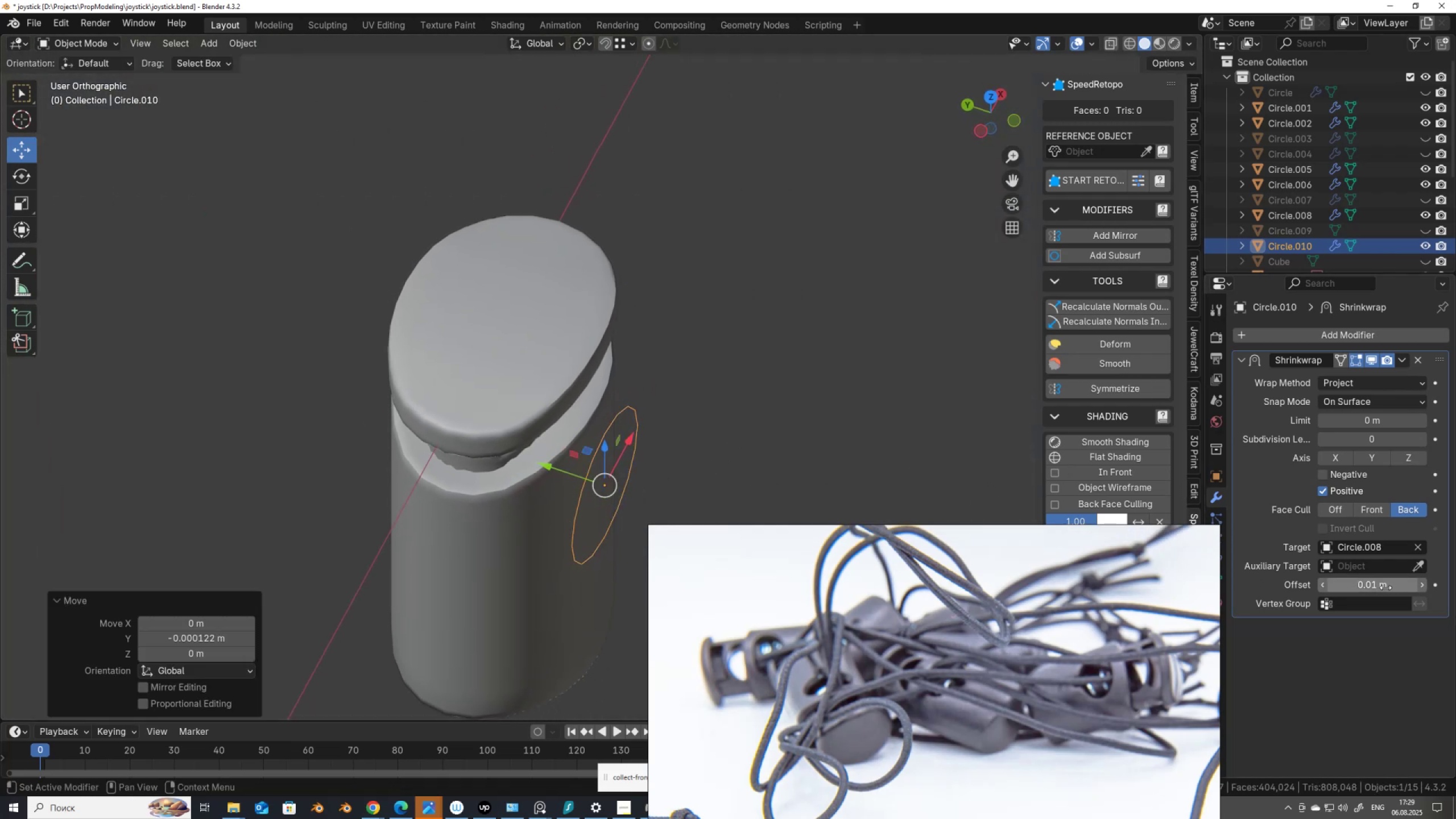 
left_click_drag(start_coordinate=[1385, 587], to_coordinate=[205, 577])
 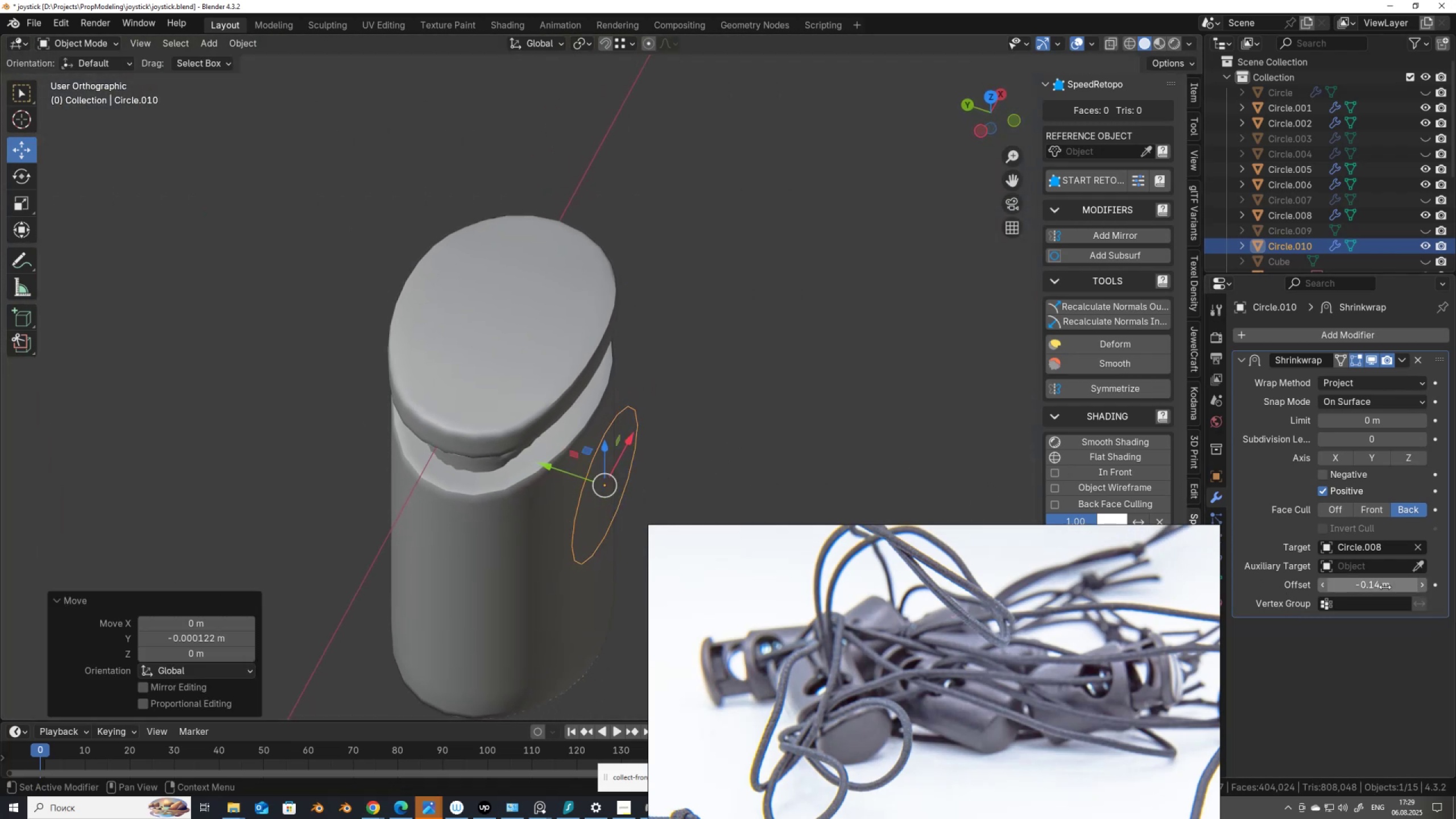 
left_click([1385, 587])
 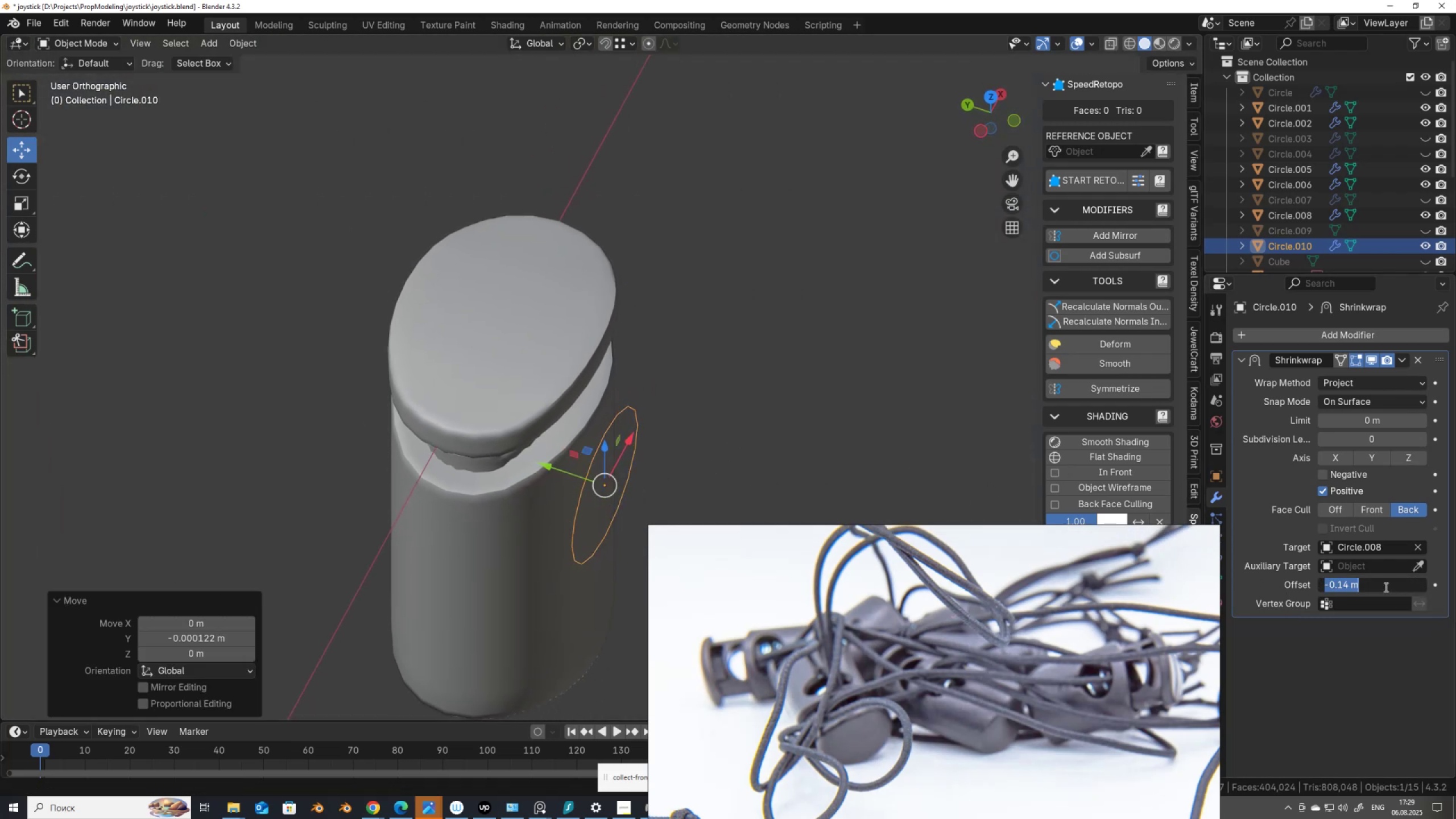 
key(Numpad0)
 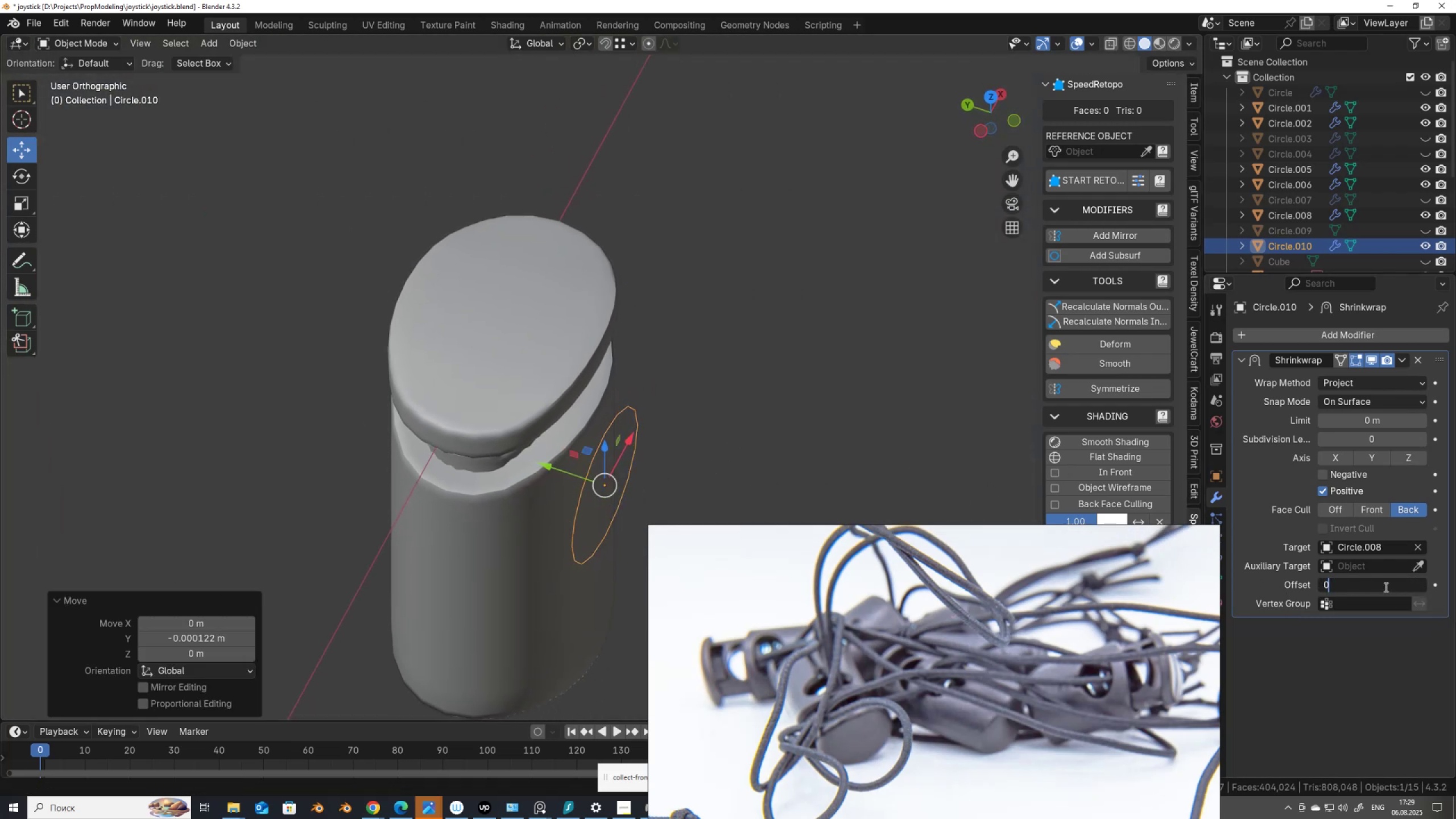 
key(NumpadEnter)
 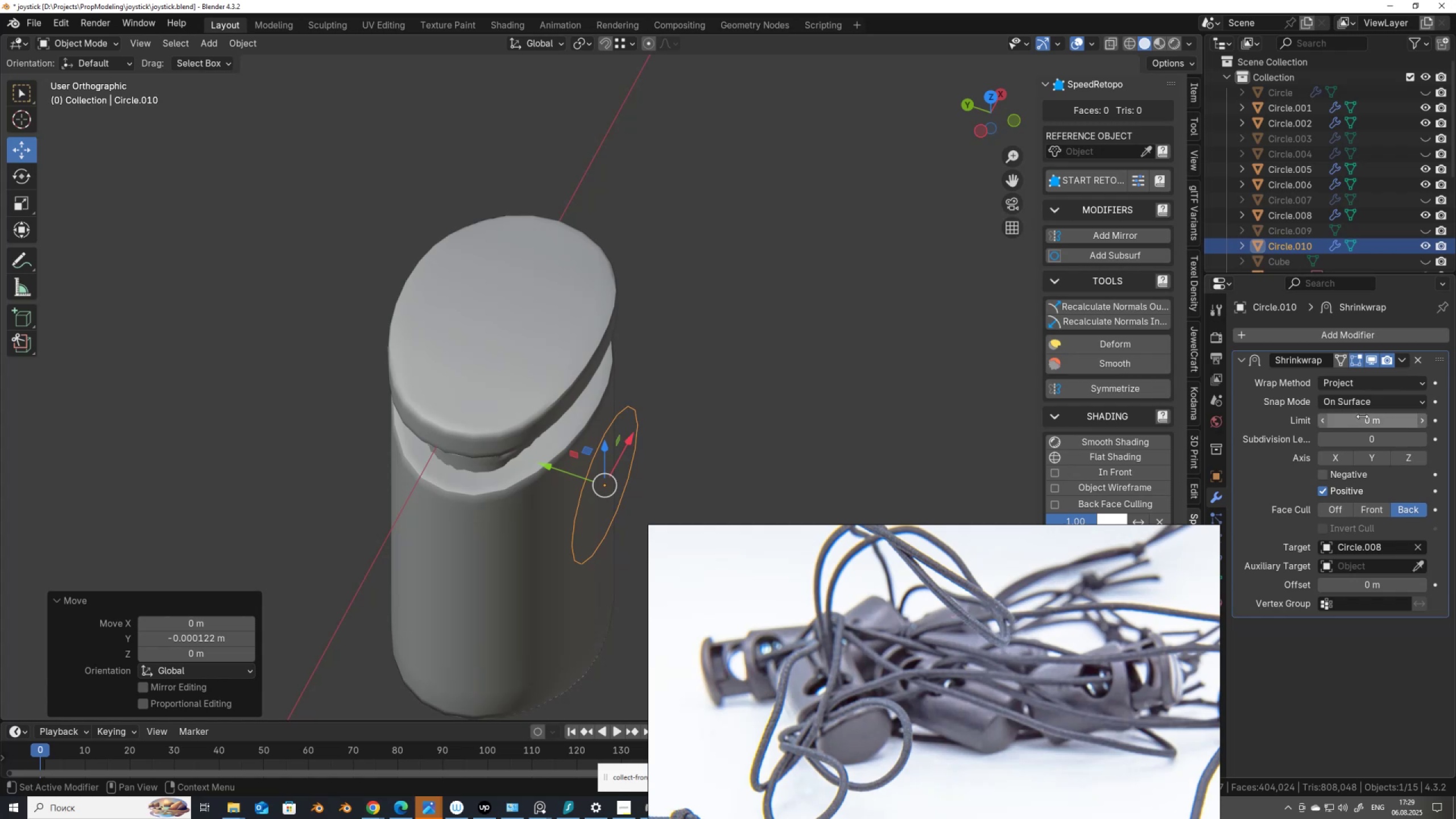 
left_click([1361, 382])
 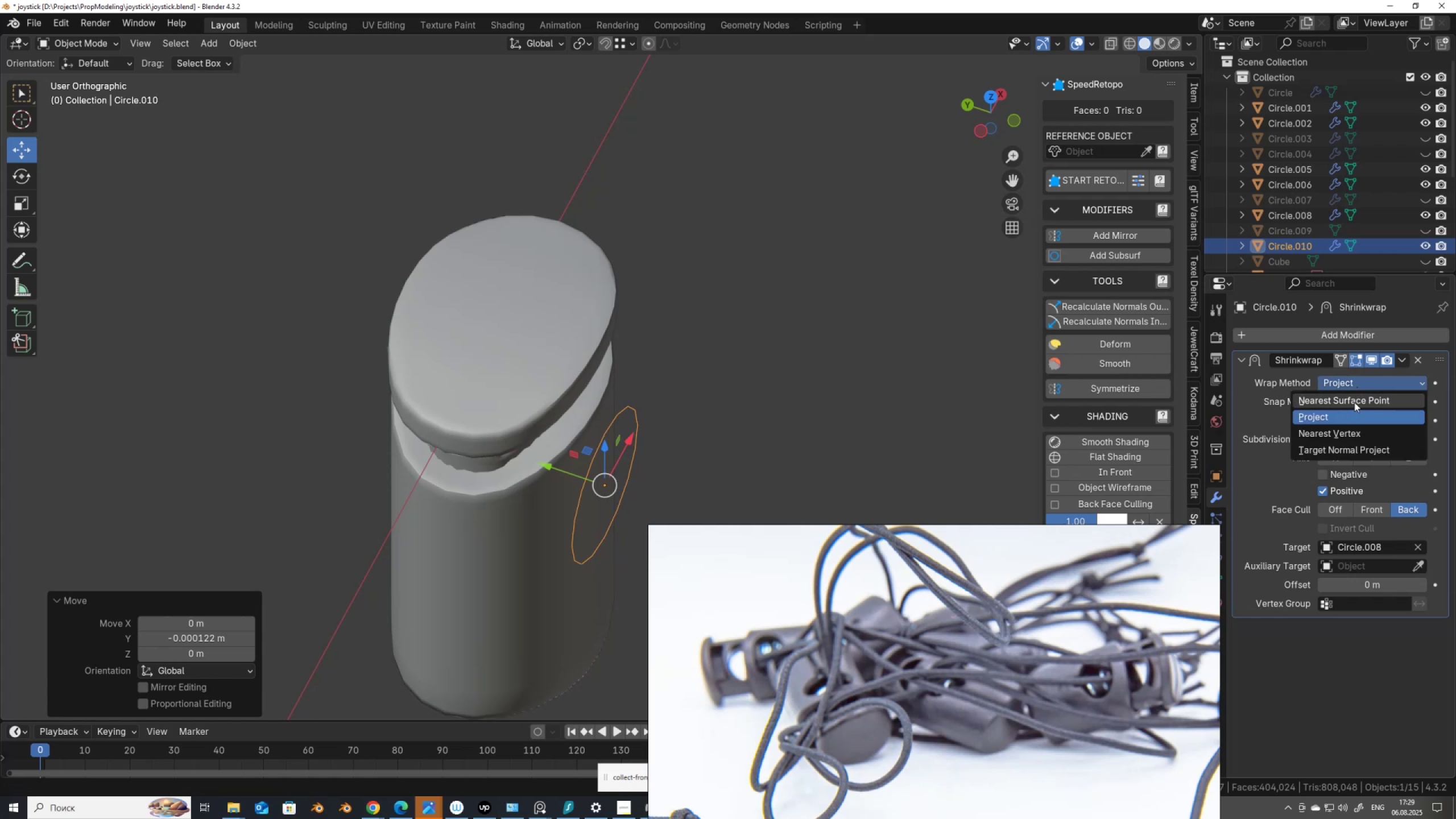 
left_click([1354, 402])
 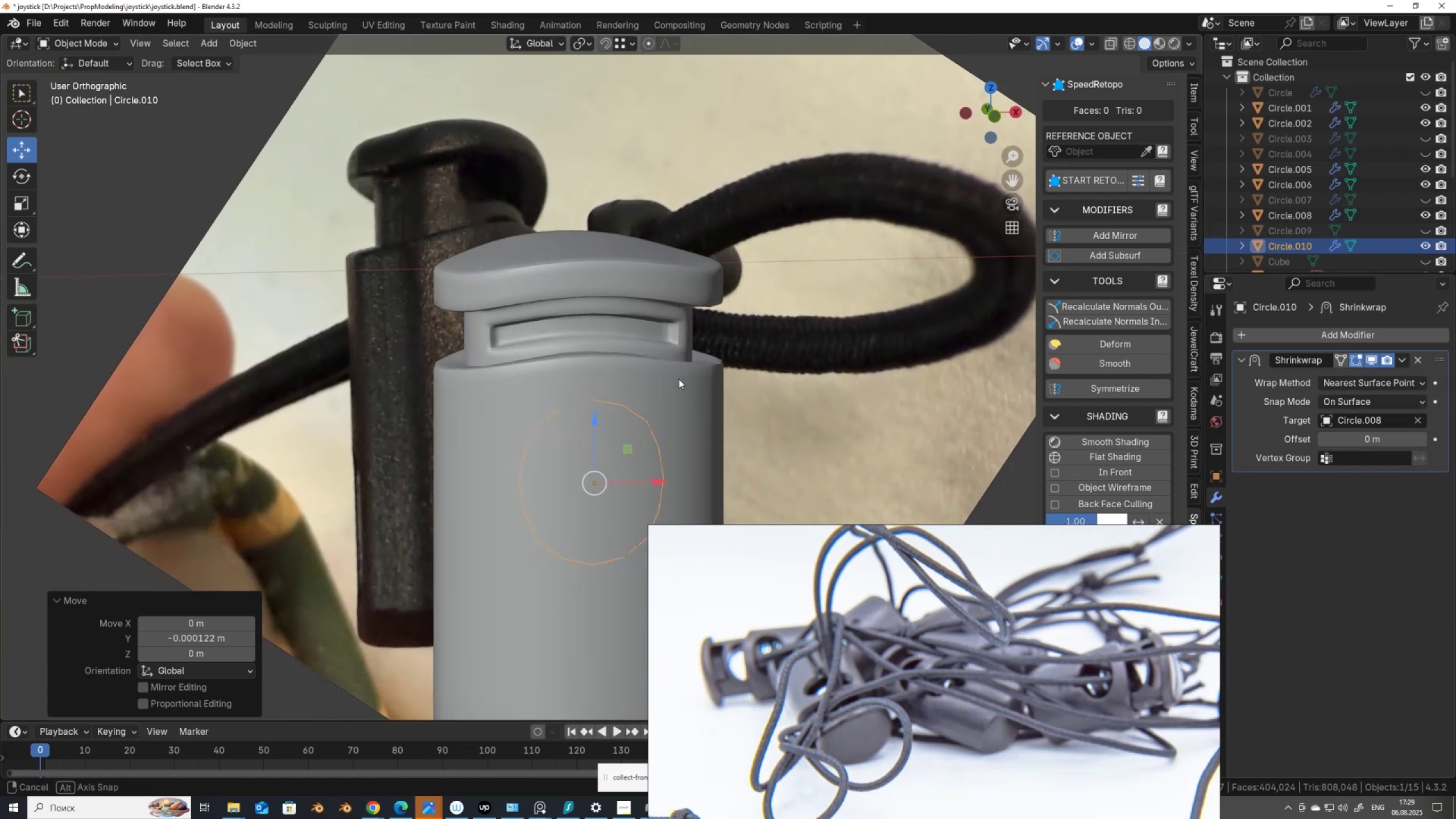 
hold_key(key=AltLeft, duration=0.43)
 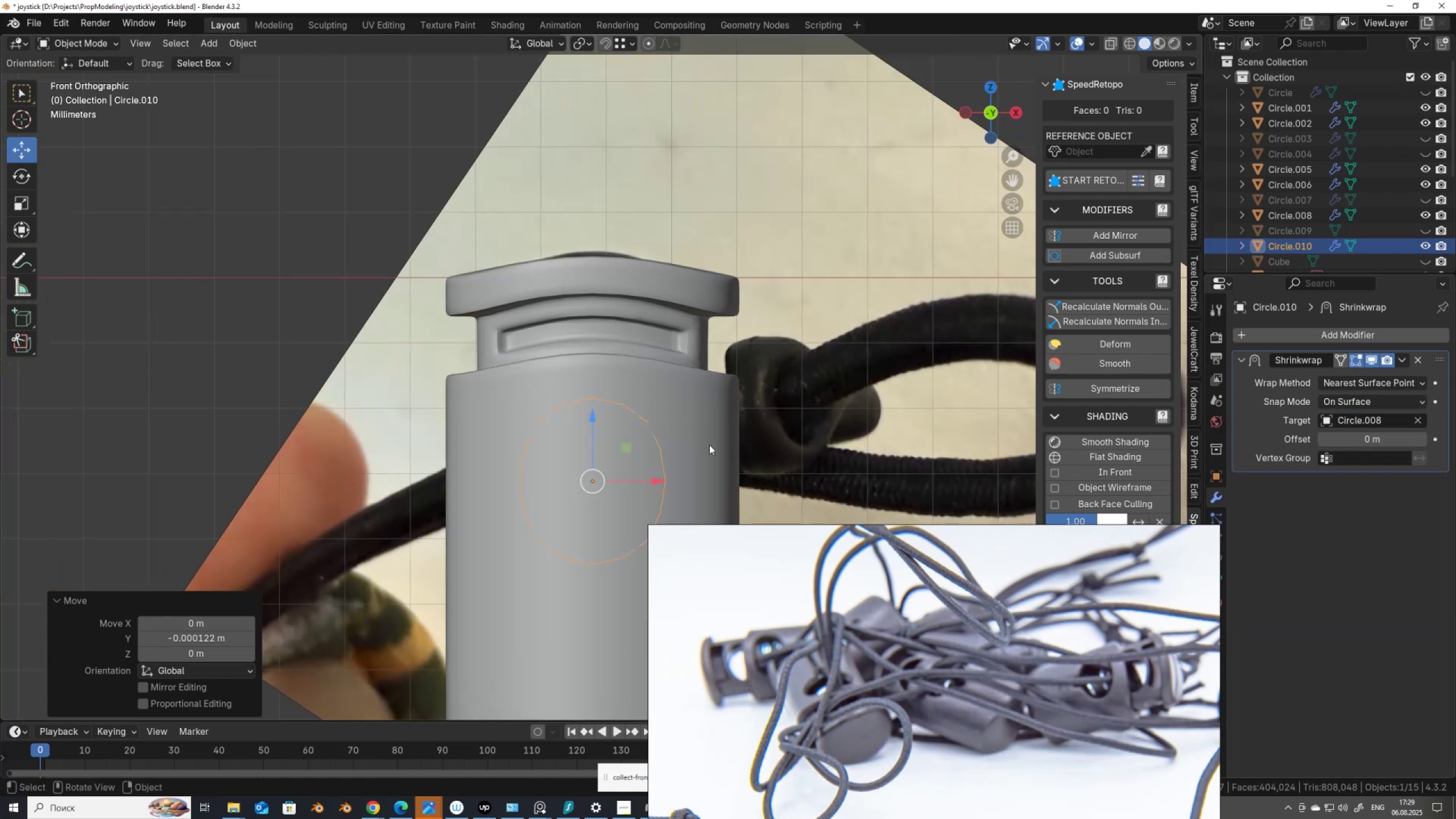 
type(sx)
 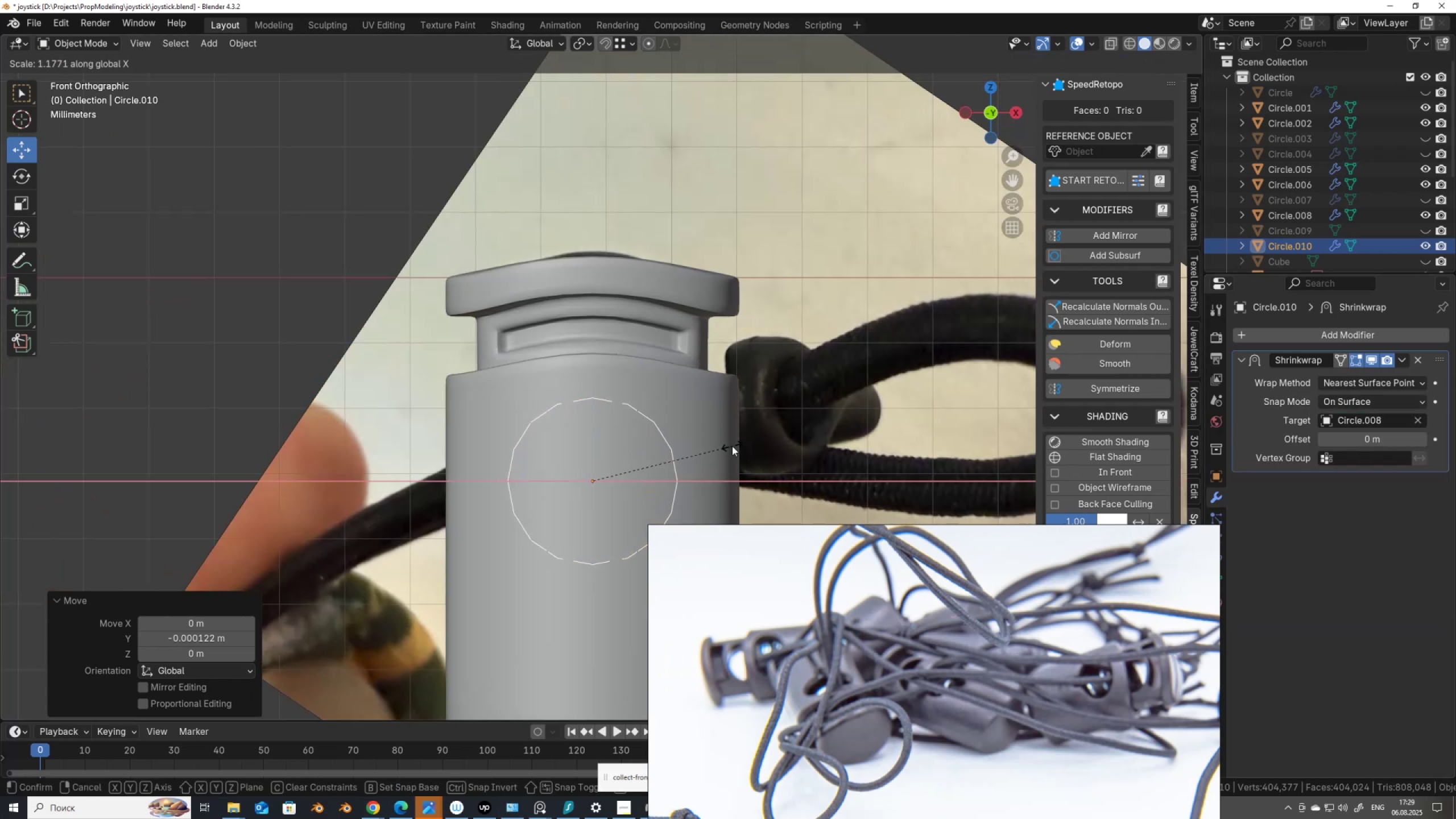 
left_click([731, 446])
 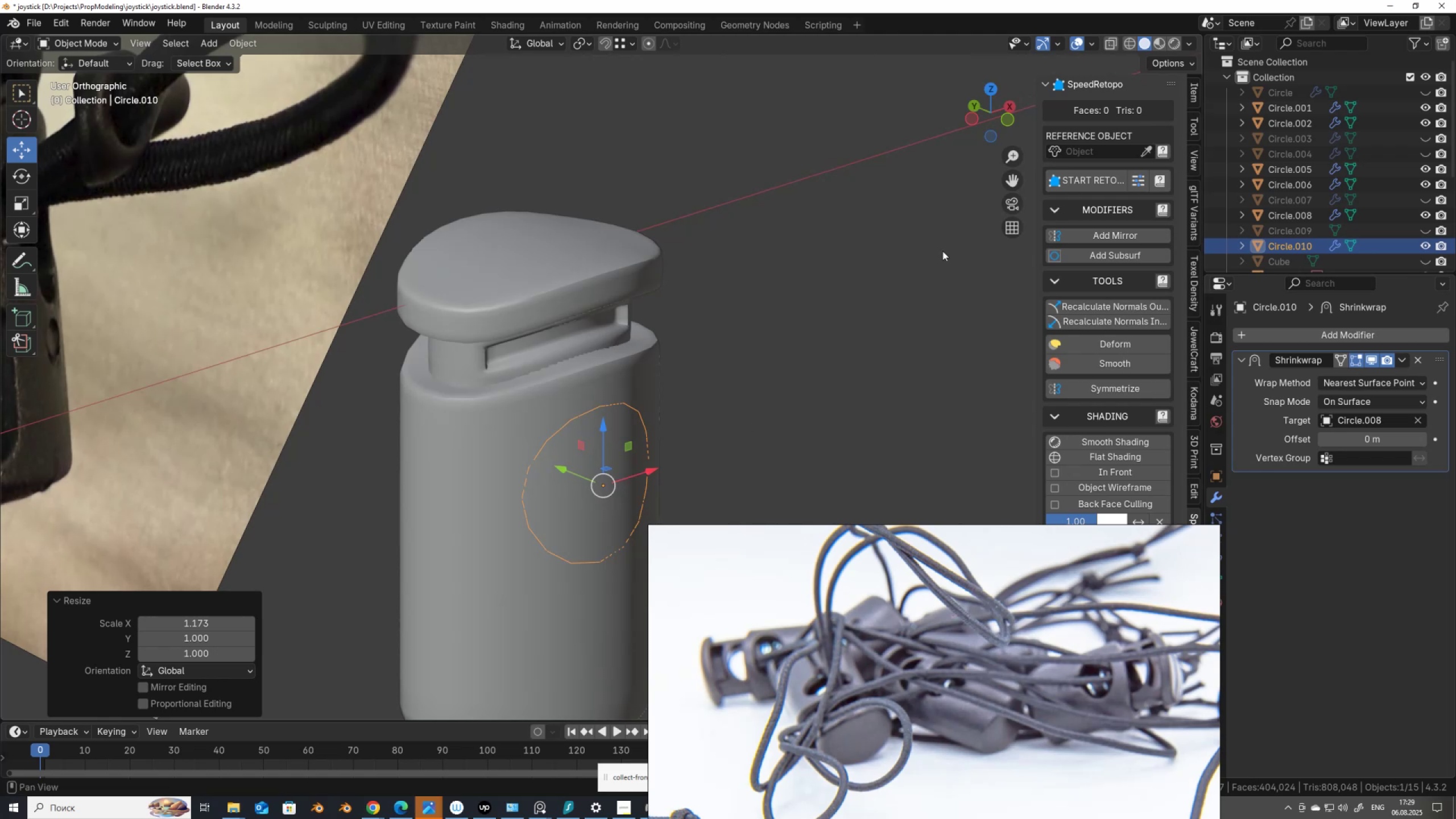 
scroll: coordinate [586, 475], scroll_direction: up, amount: 1.0
 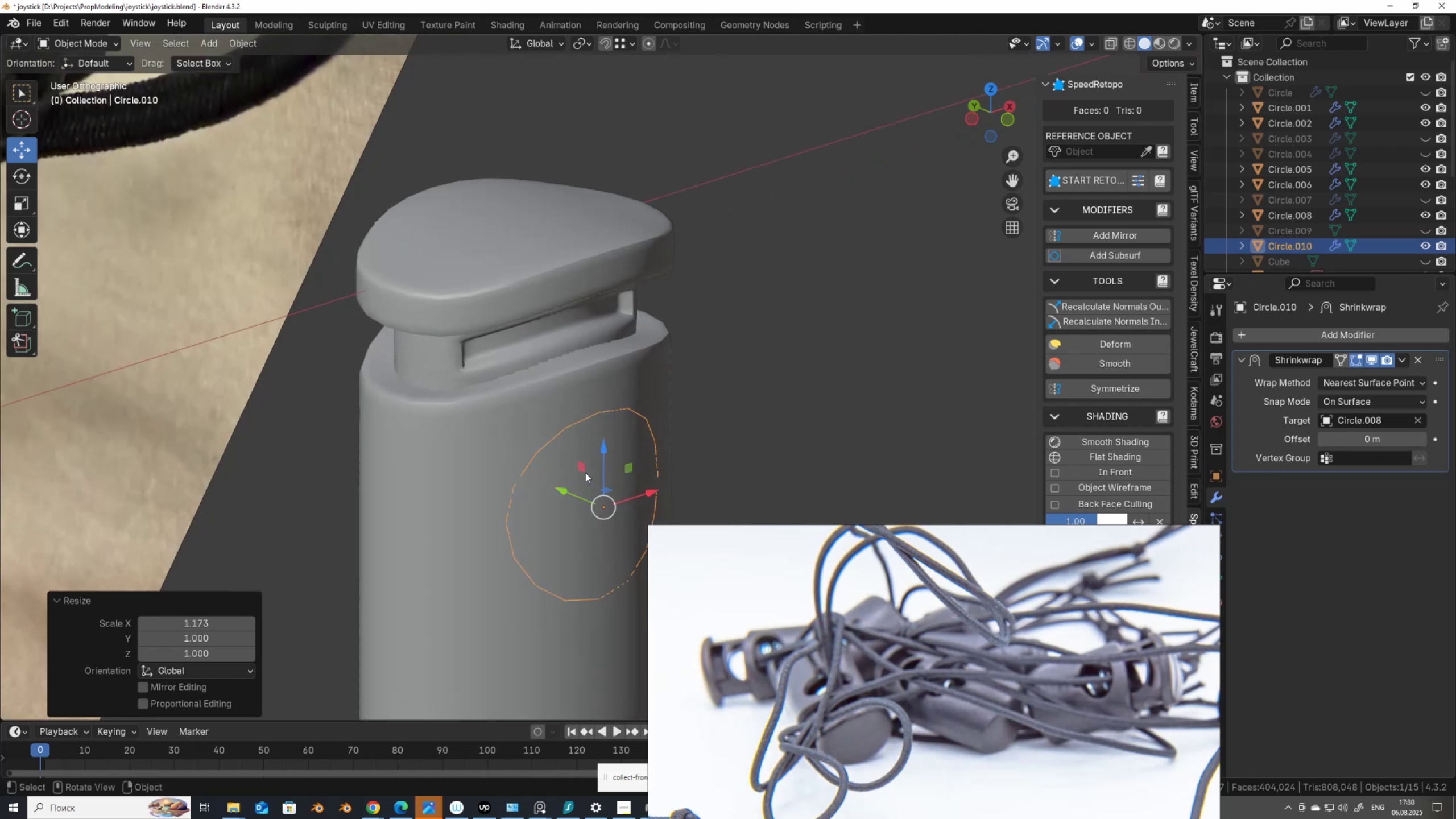 
key(Alt+AltLeft)
 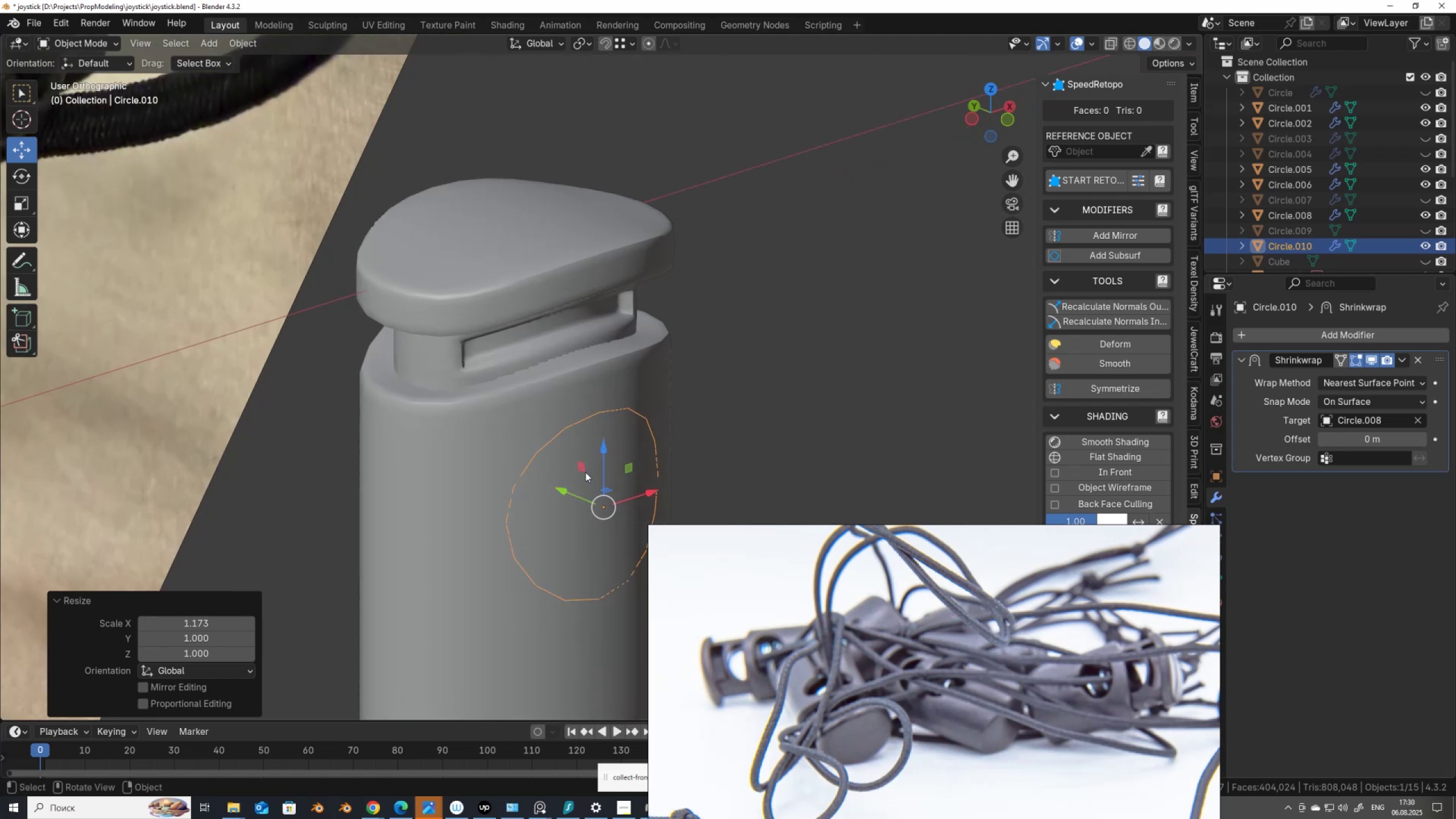 
key(Alt+Z)
 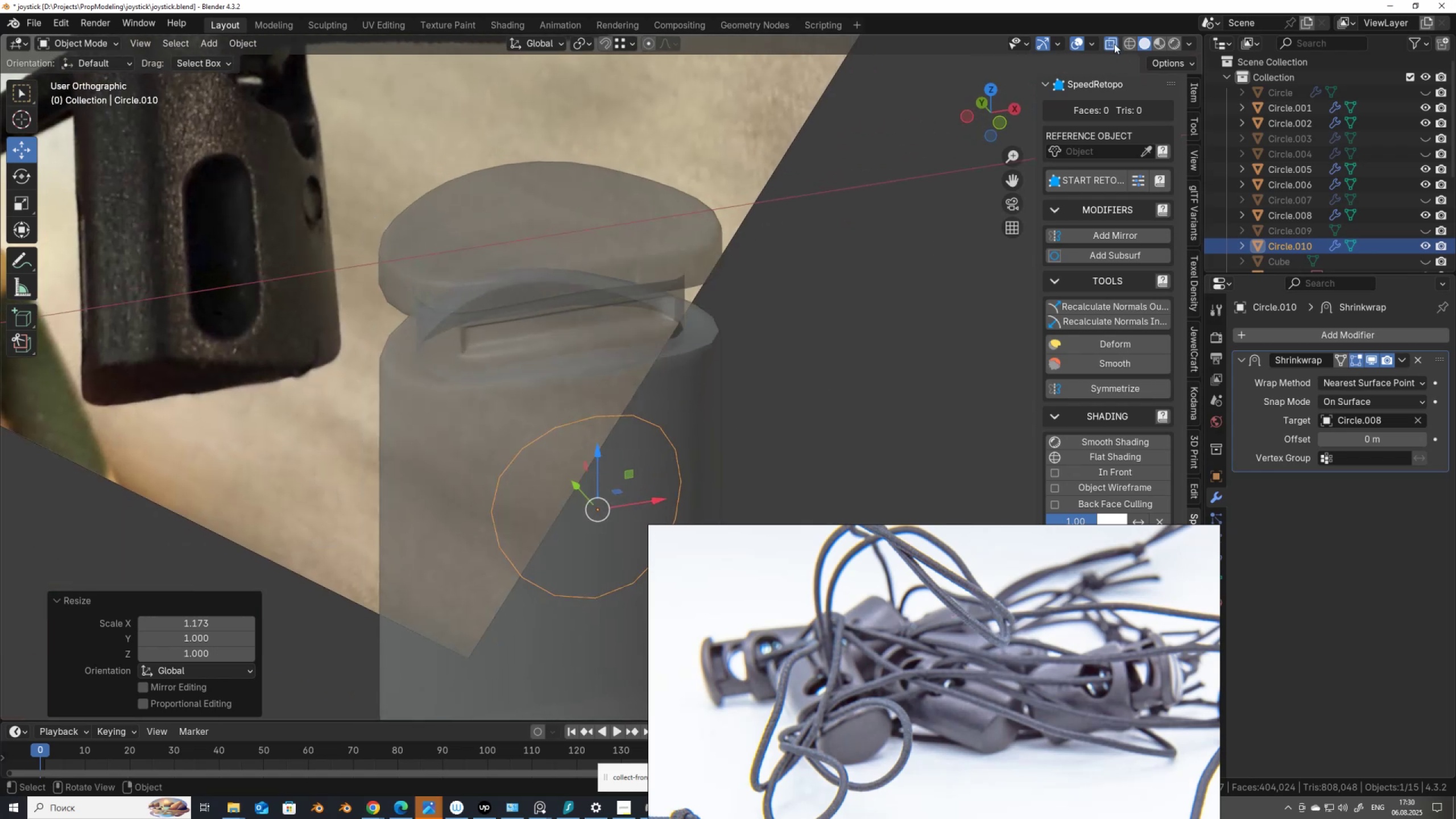 
left_click([1127, 44])
 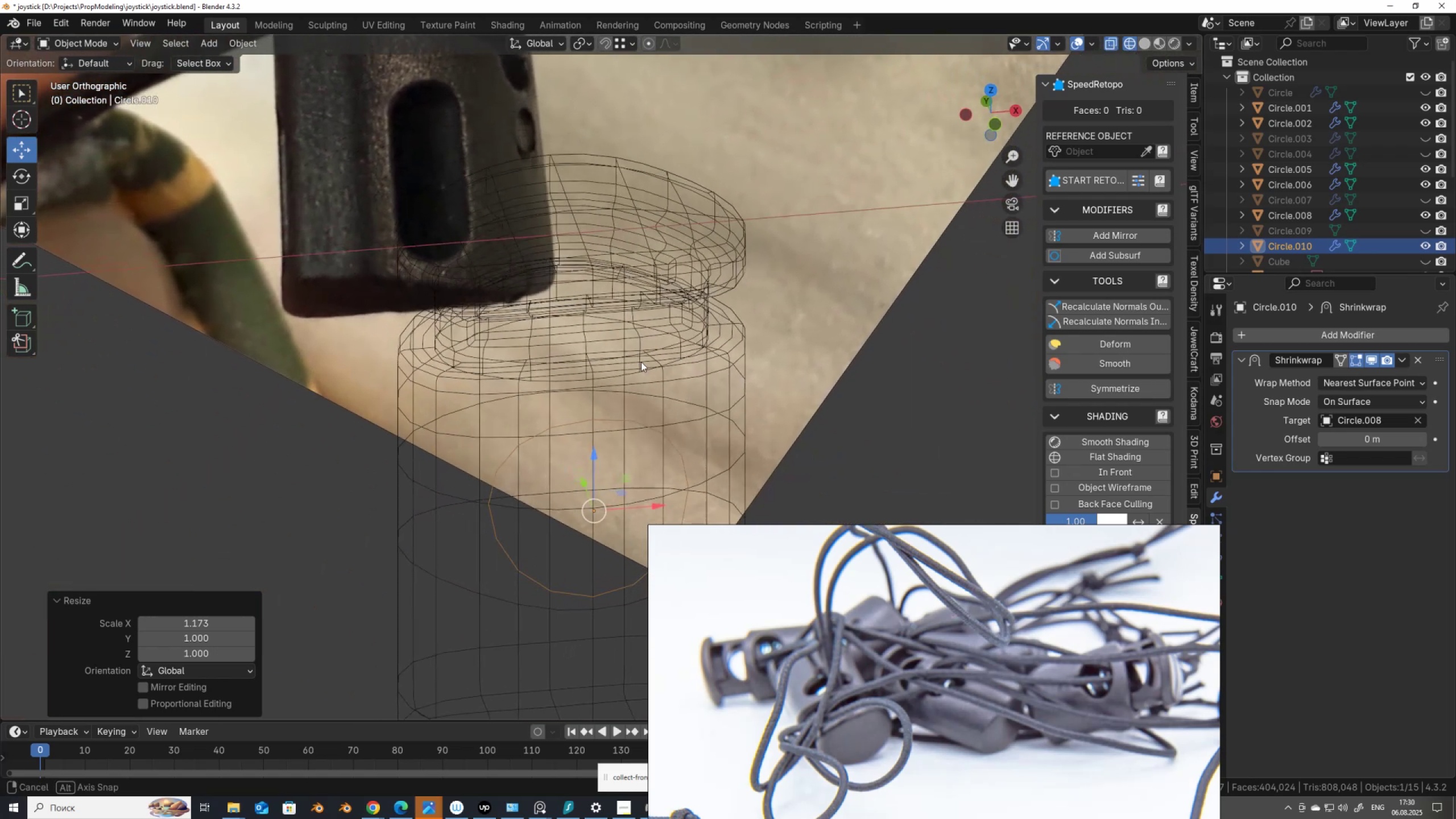 
left_click([697, 369])
 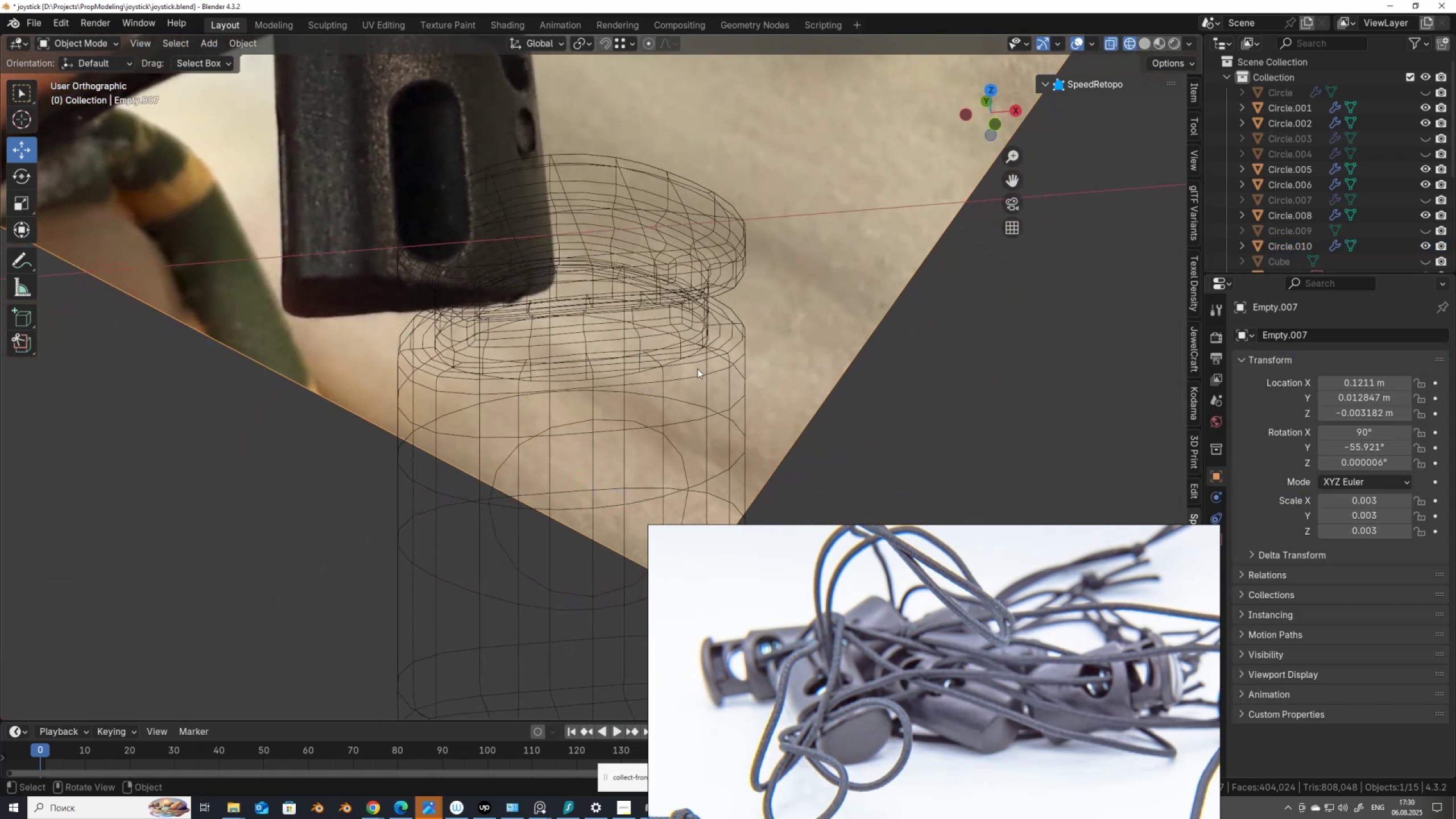 
left_click([697, 369])
 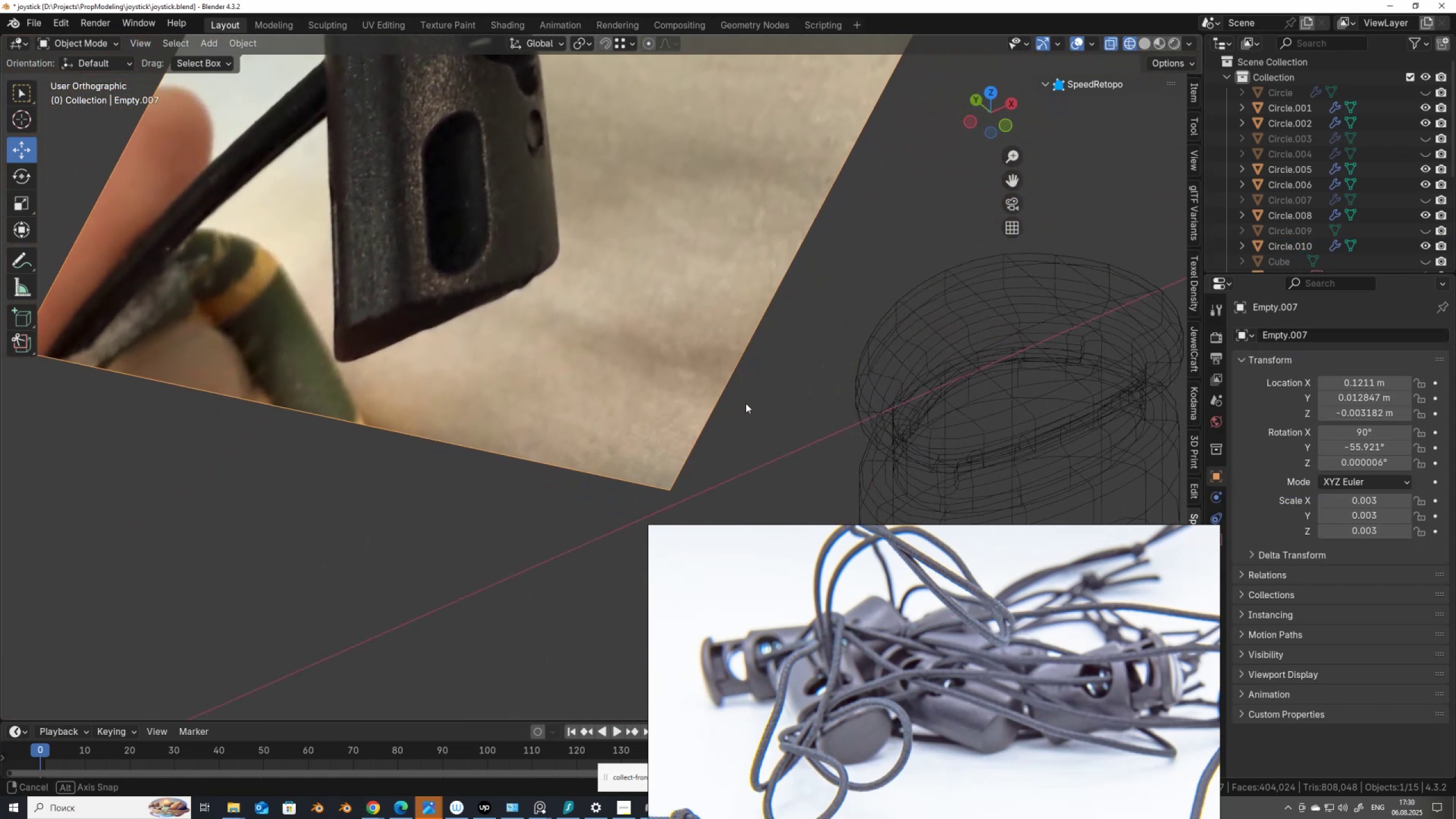 
scroll: coordinate [739, 400], scroll_direction: down, amount: 1.0
 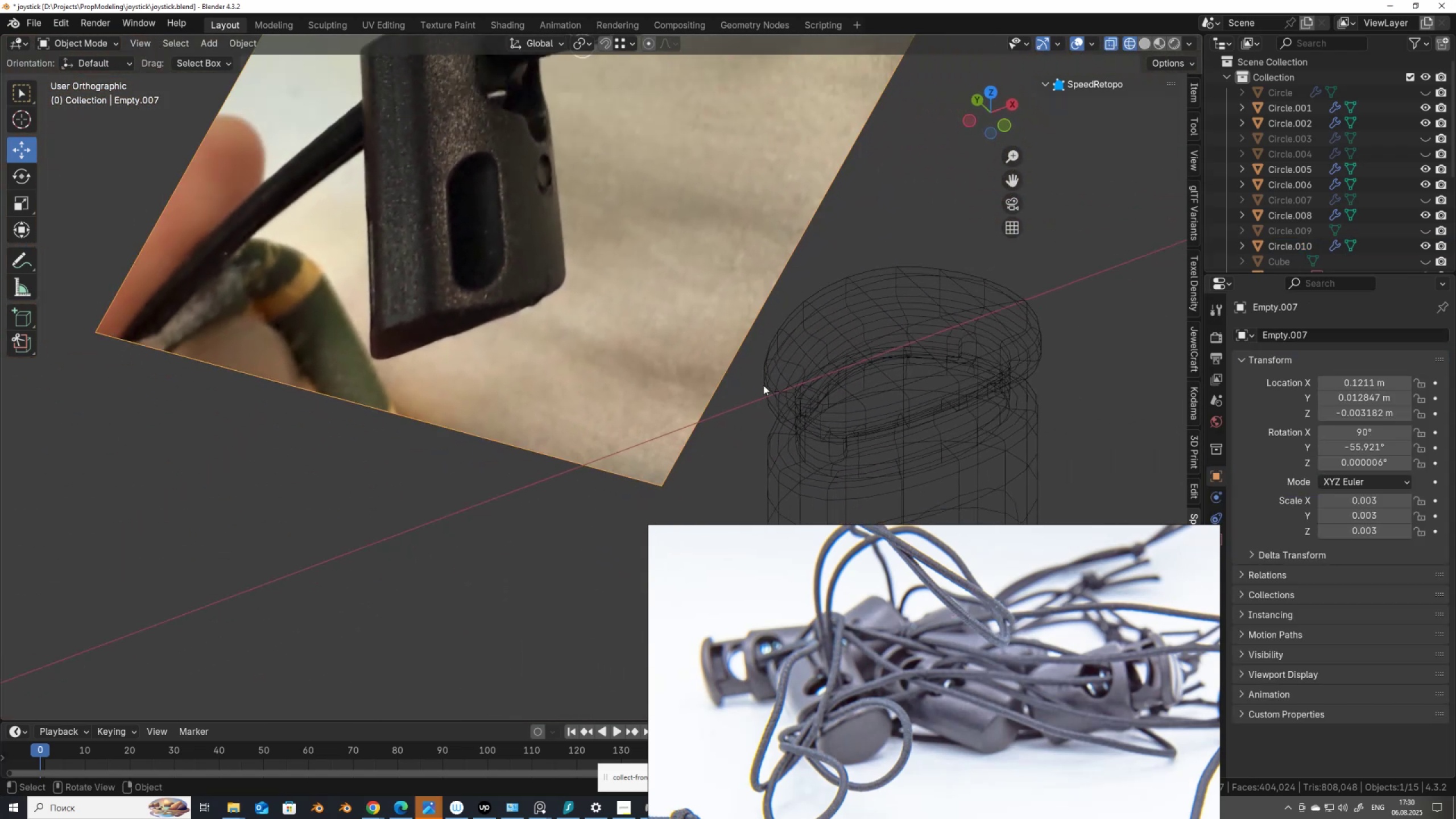 
hold_key(key=ShiftLeft, duration=0.45)
 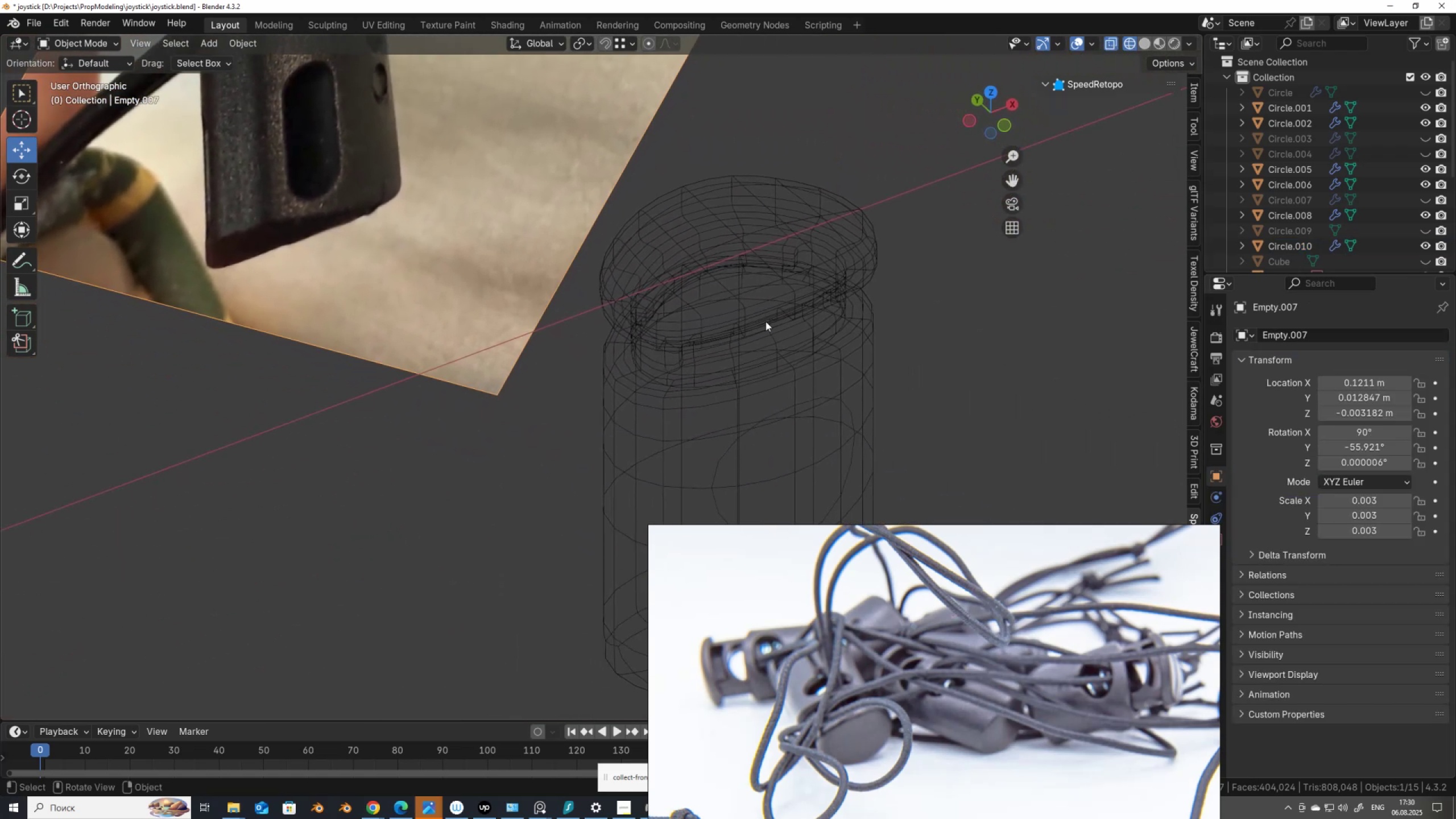 
left_click([766, 321])
 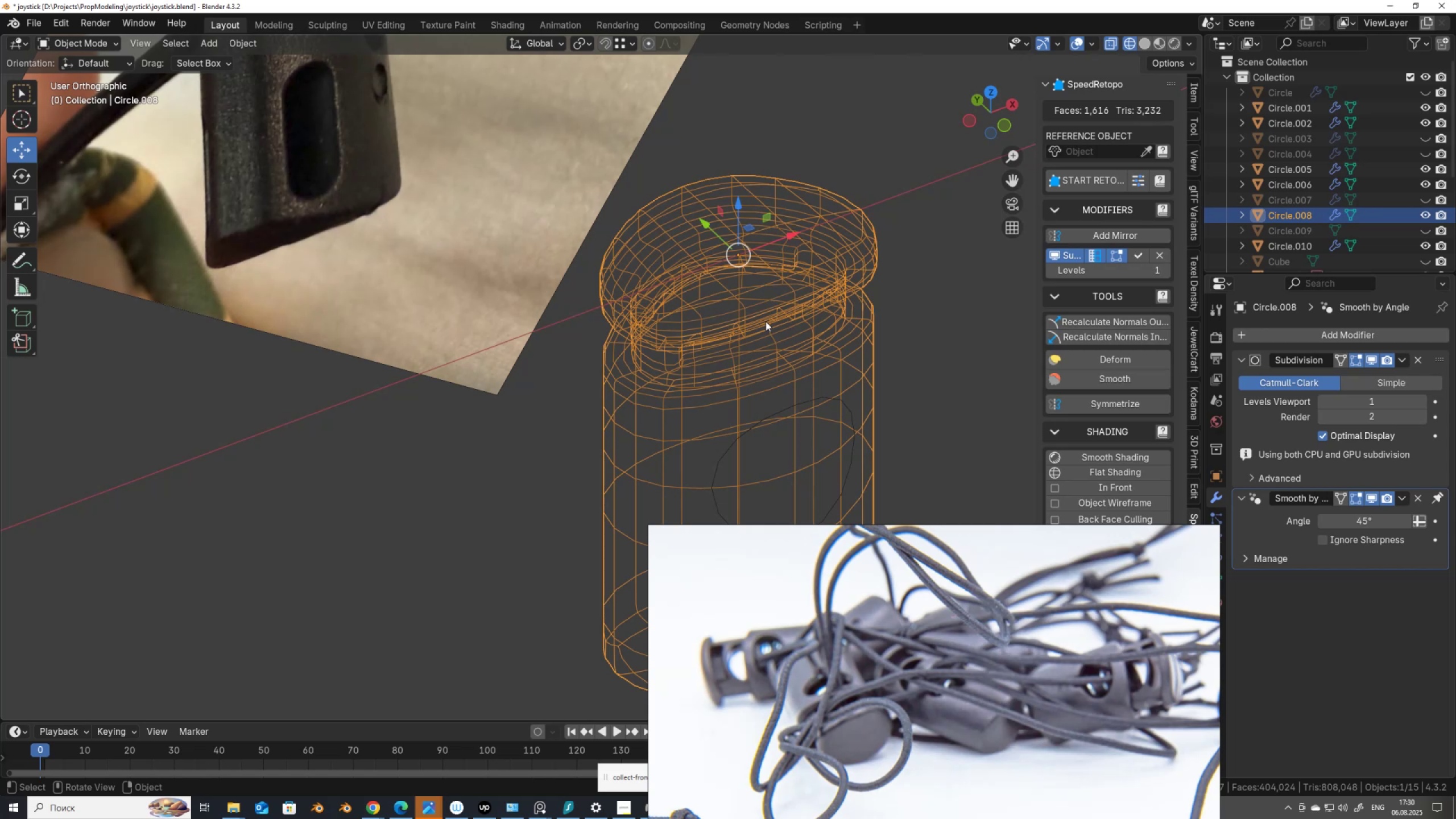 
hold_key(key=ShiftLeft, duration=0.5)
 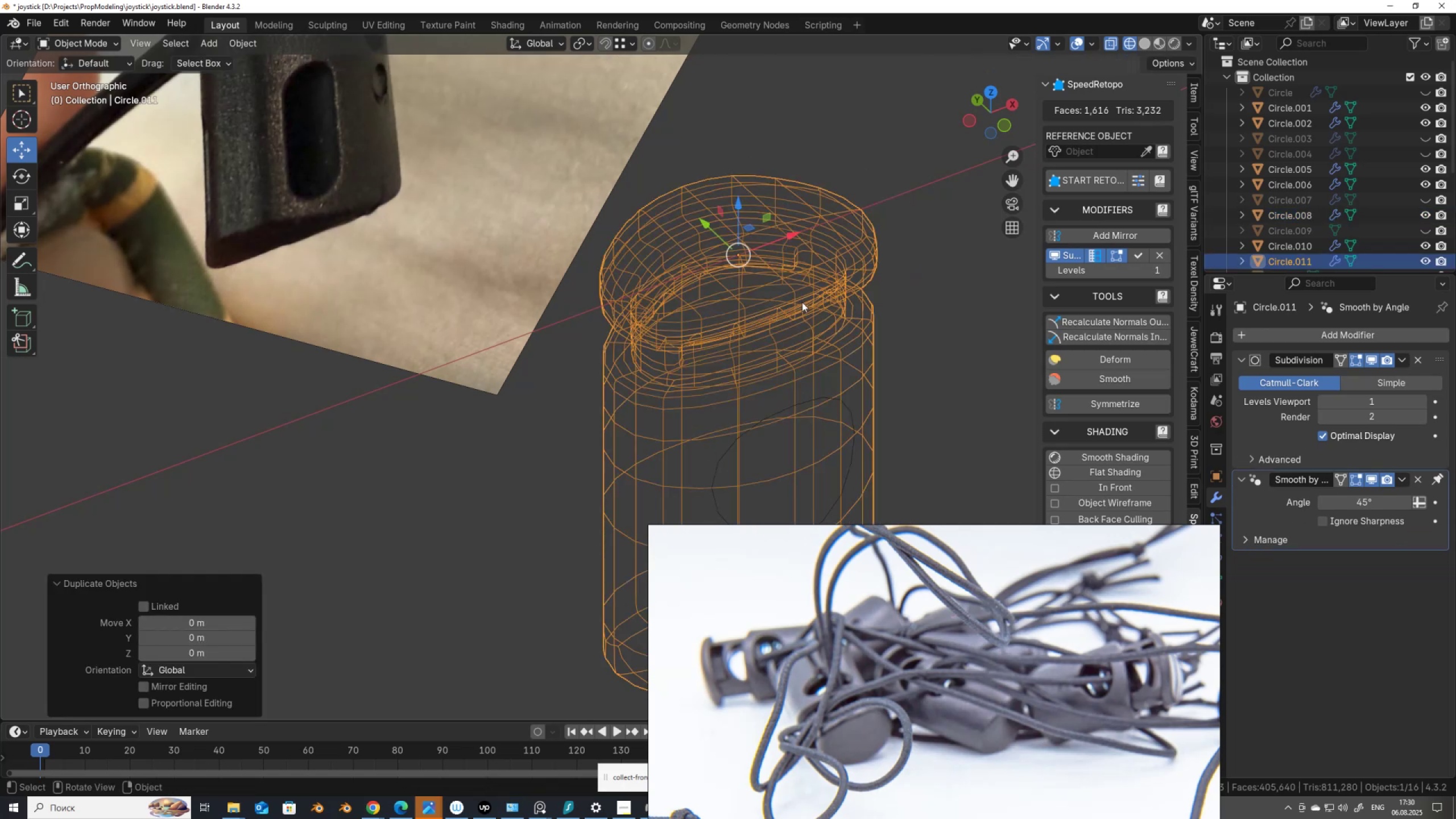 
key(D)
 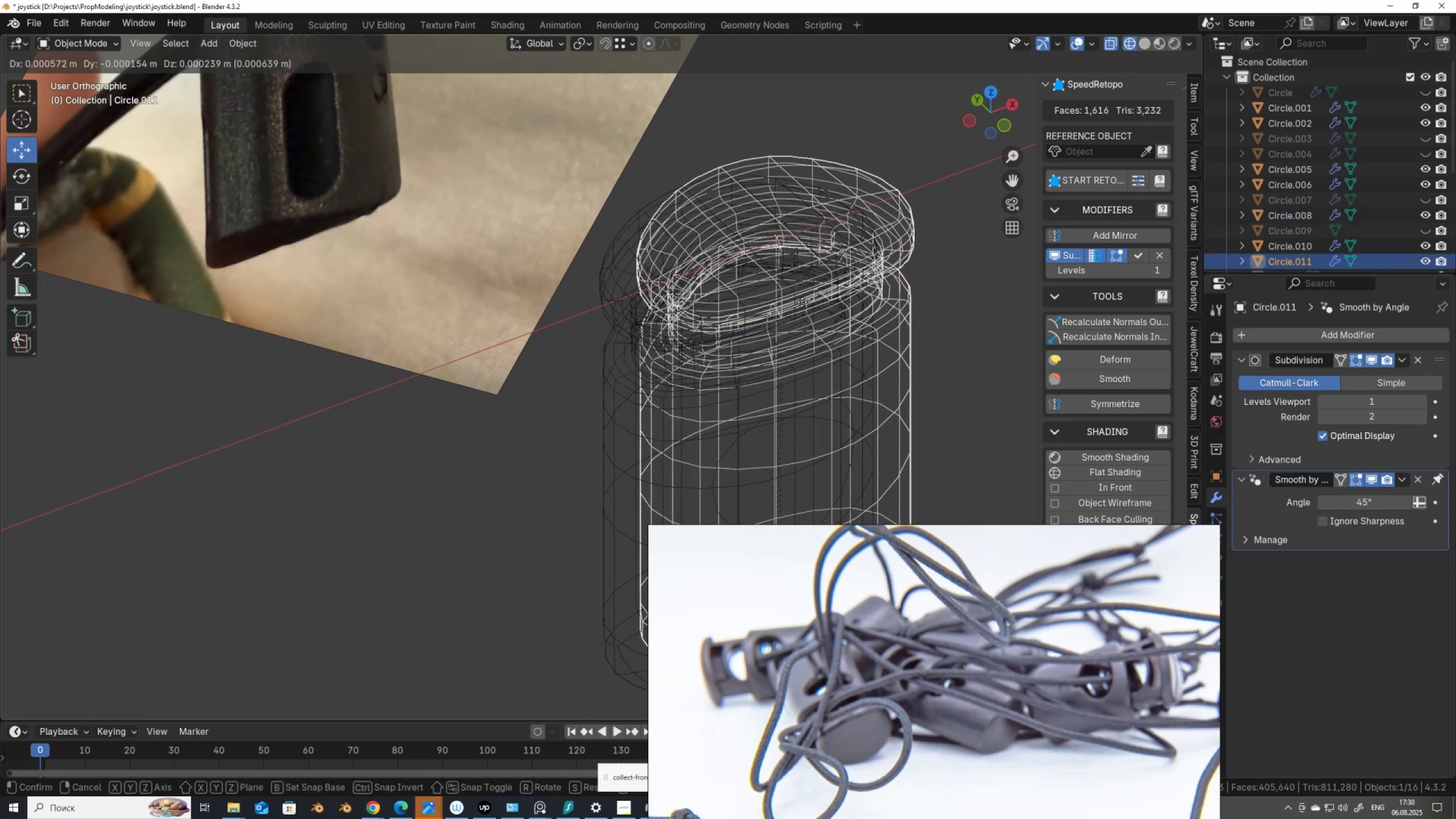 
right_click([802, 302])
 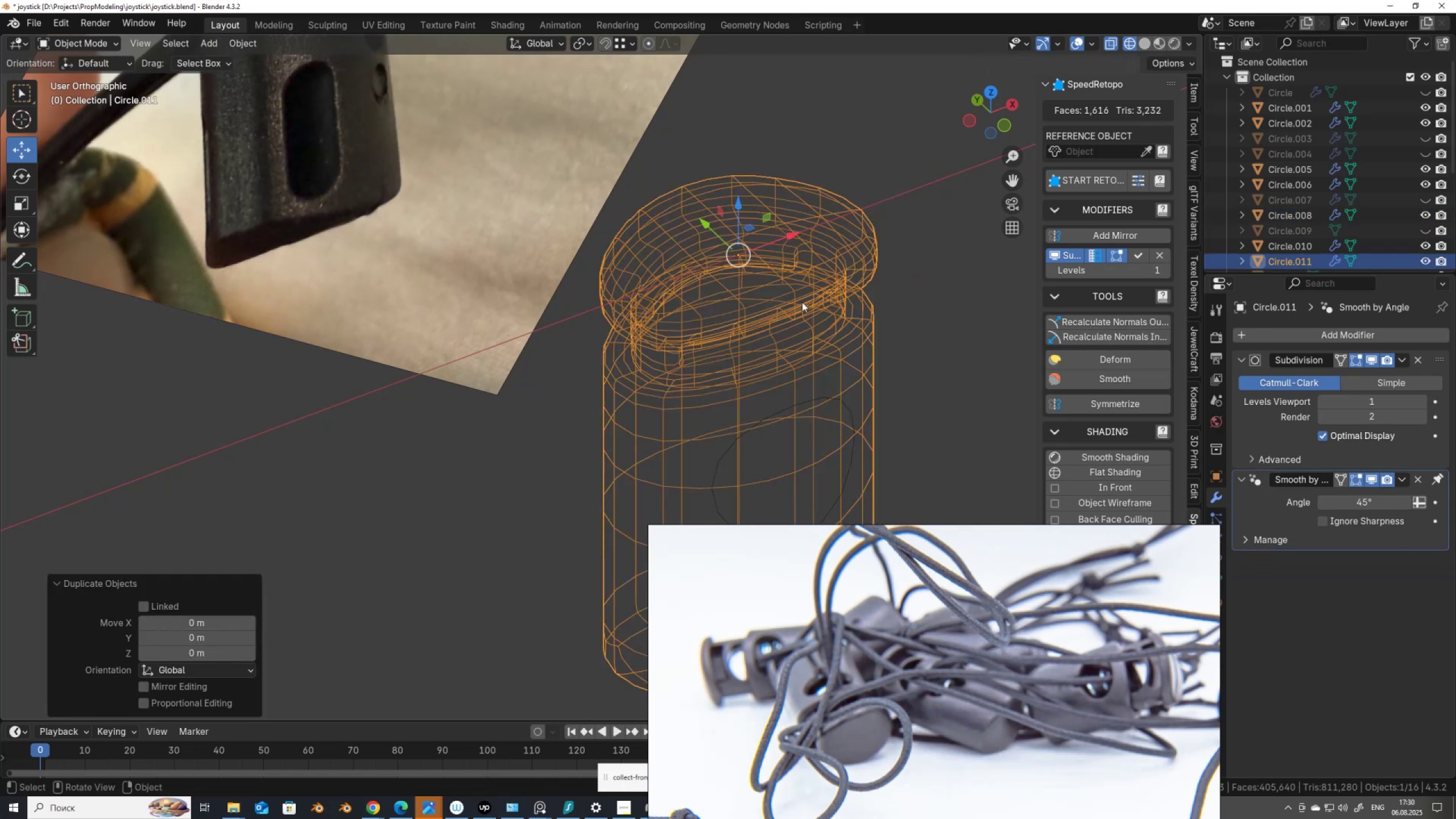 
key(H)
 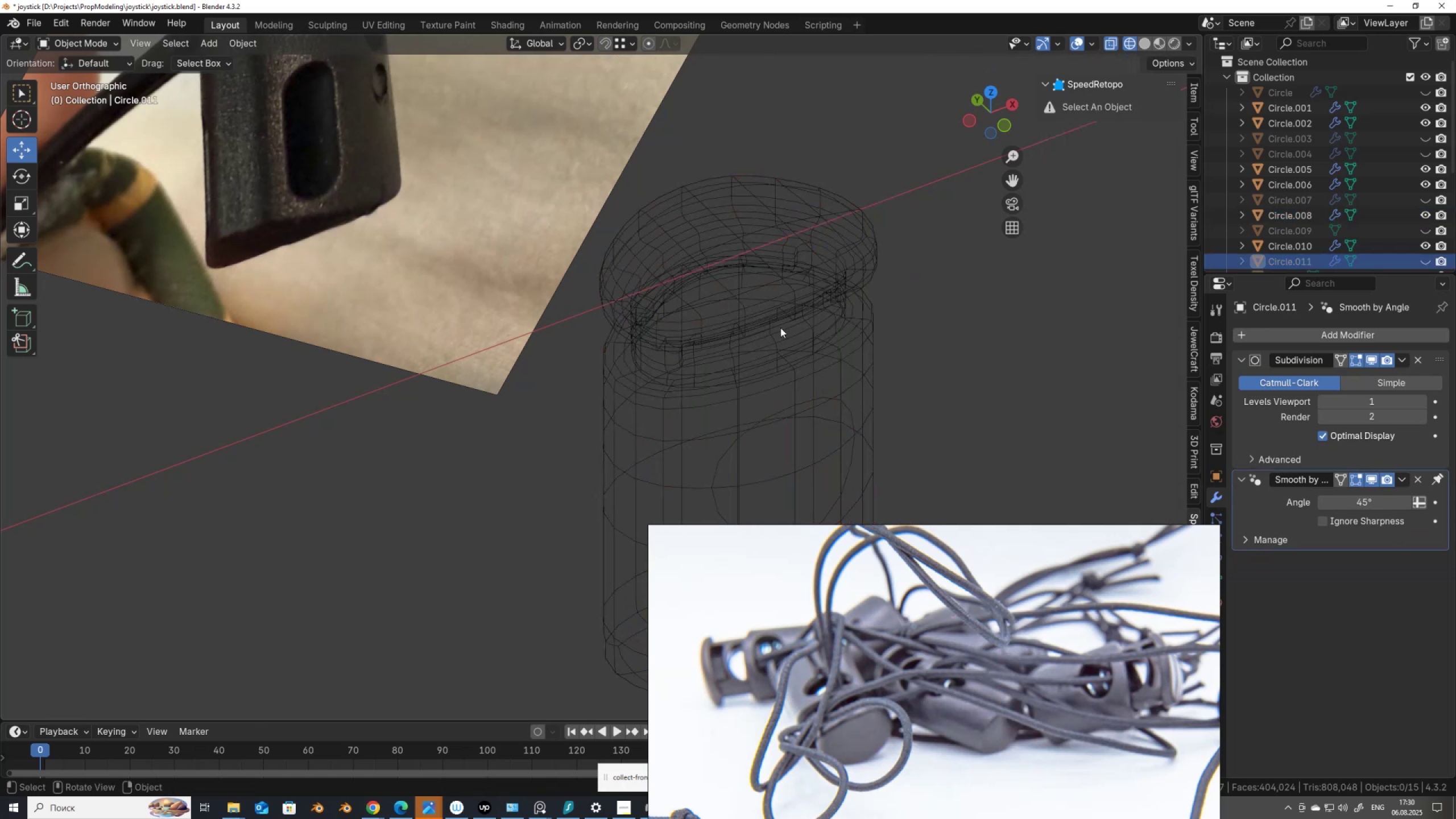 
left_click([780, 328])
 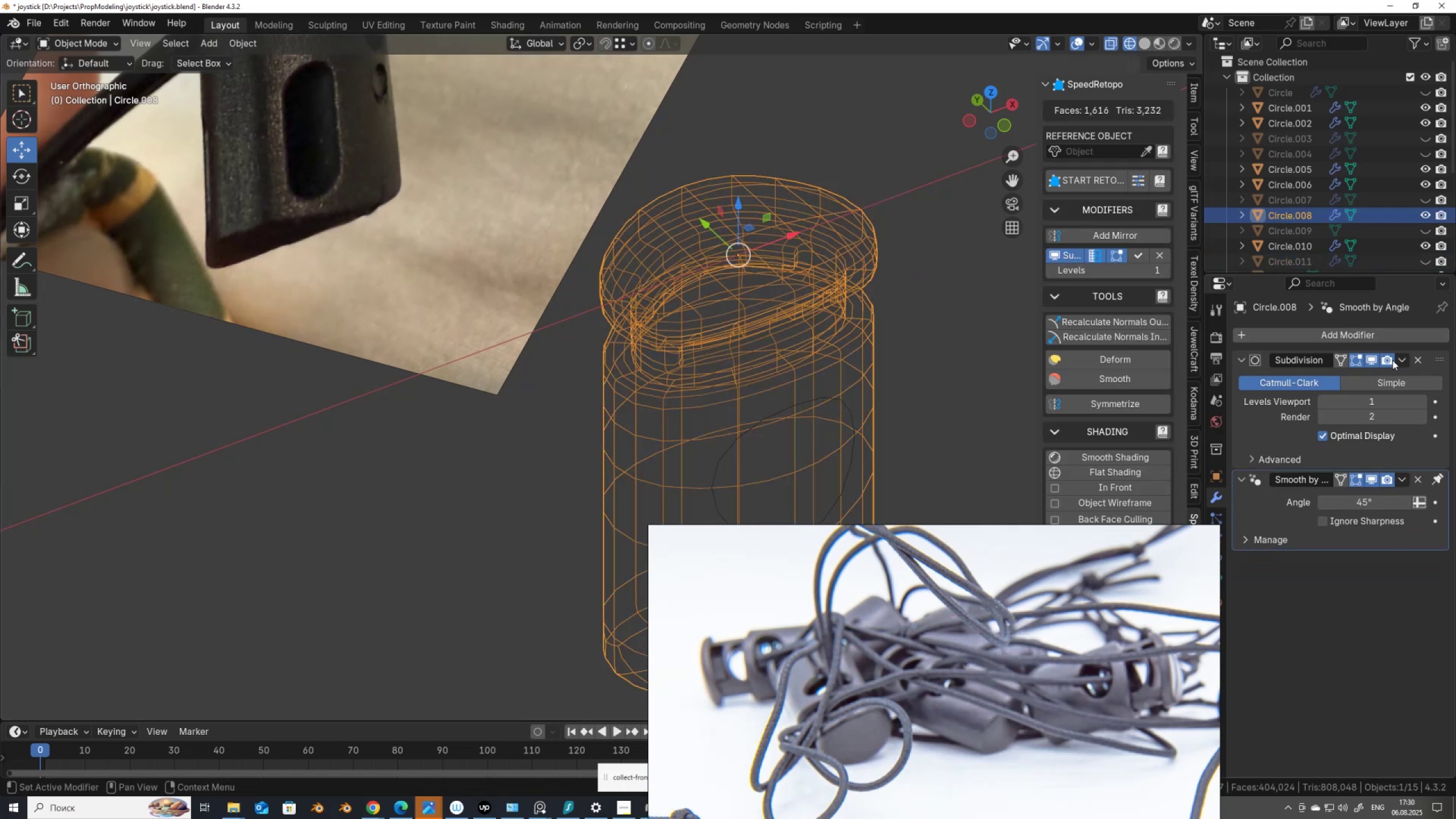 
left_click([1401, 359])
 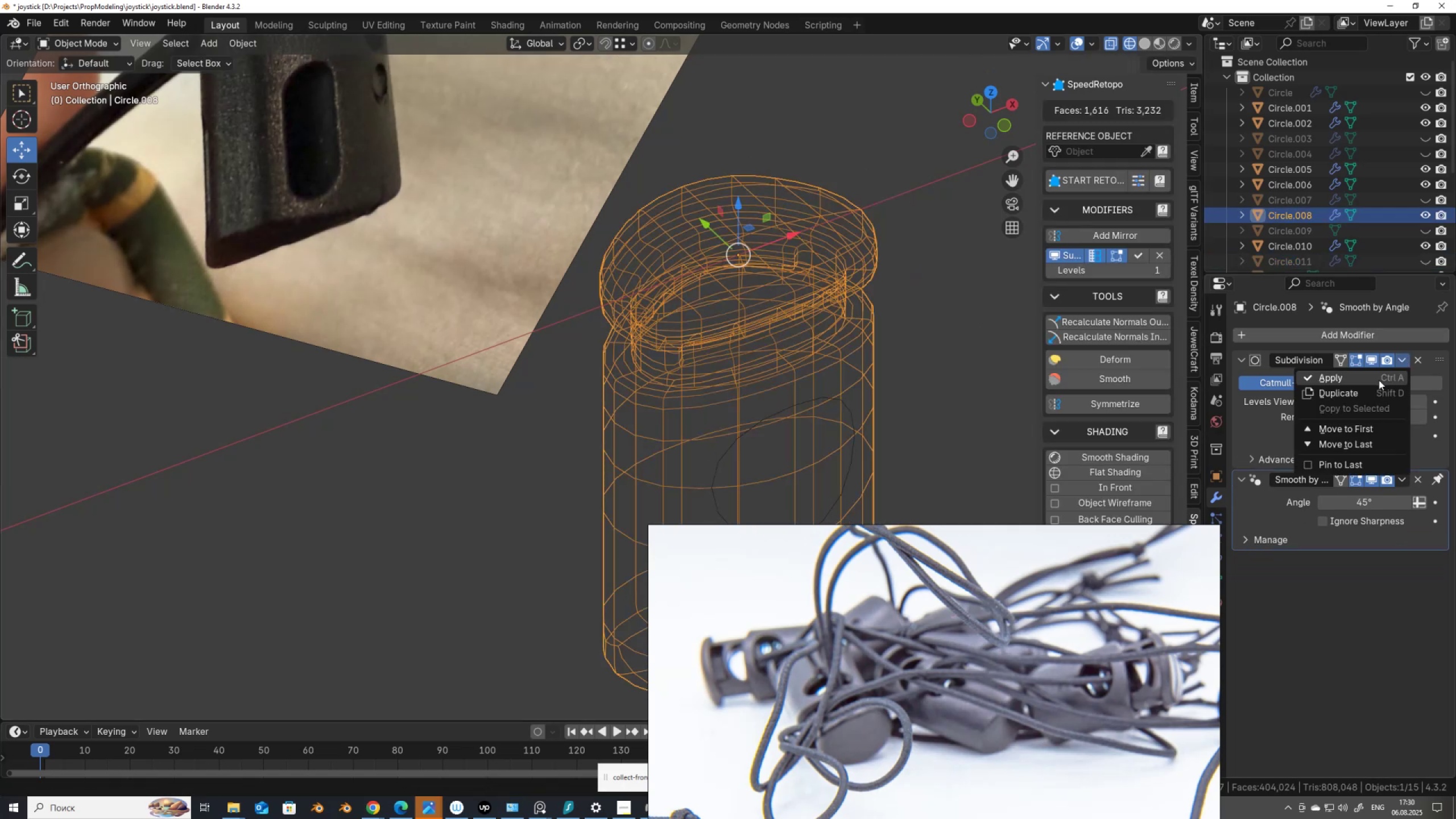 
left_click([1379, 380])
 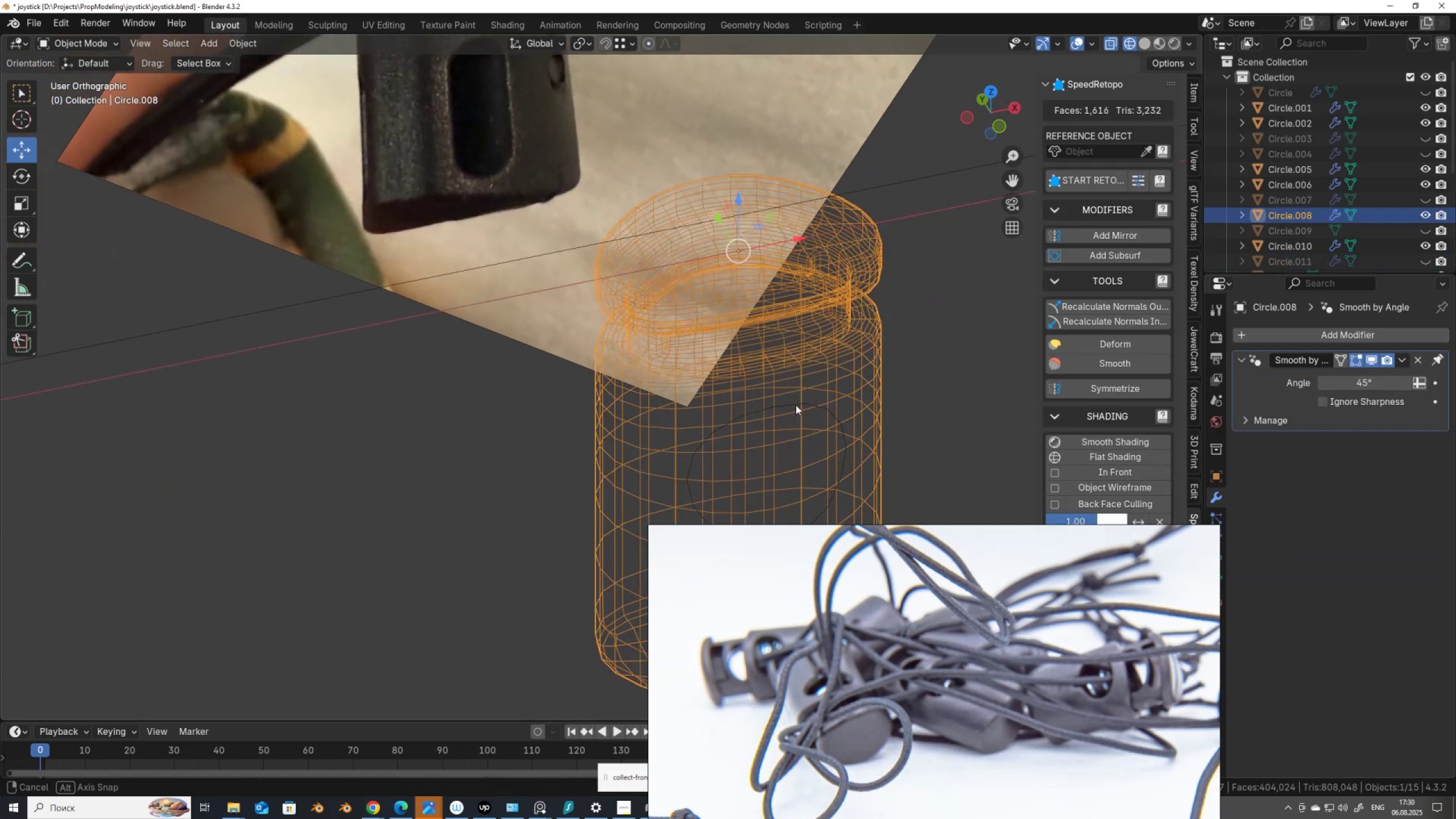 
hold_key(key=ShiftLeft, duration=0.41)
 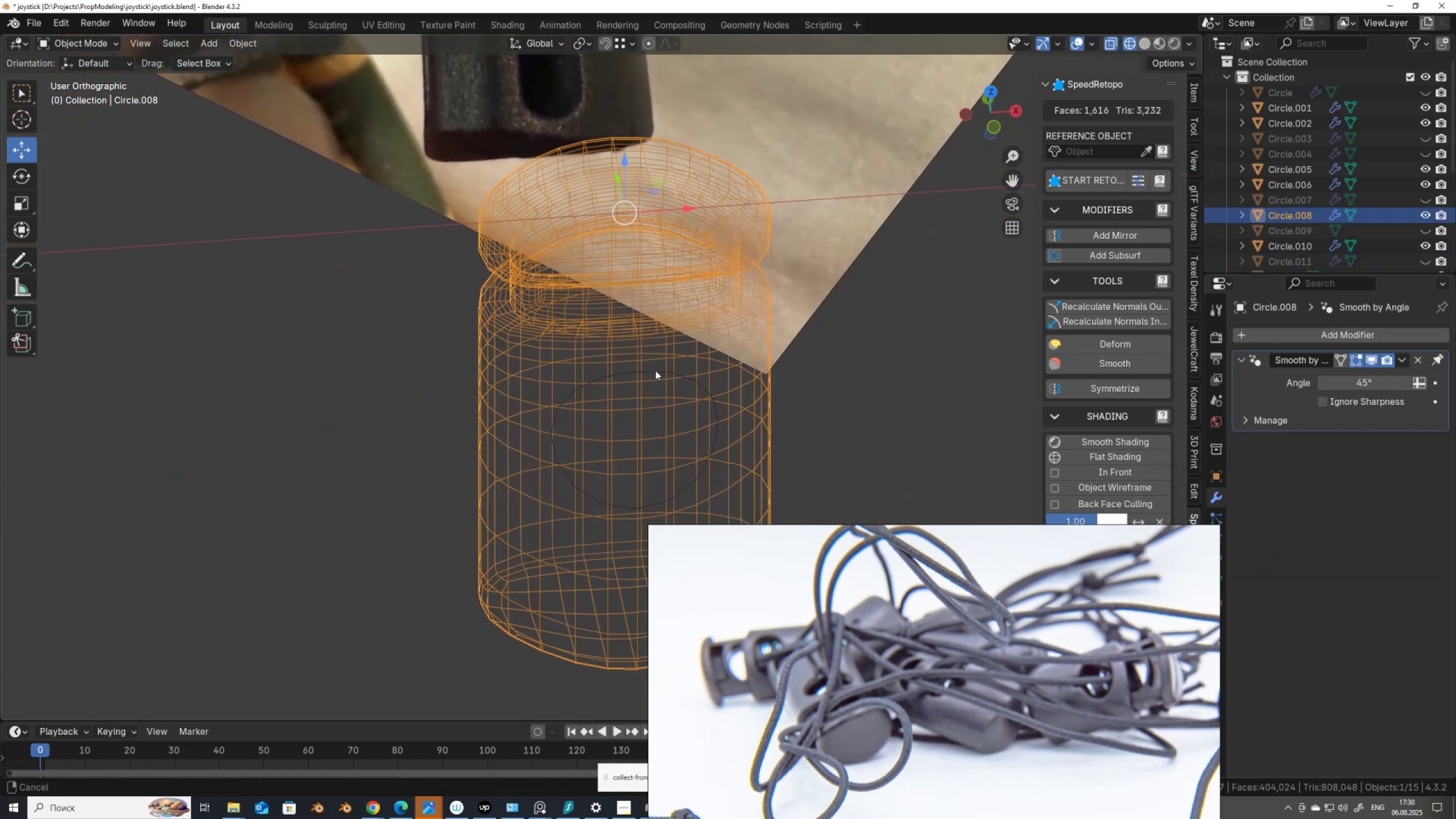 
scroll: coordinate [647, 371], scroll_direction: up, amount: 2.0
 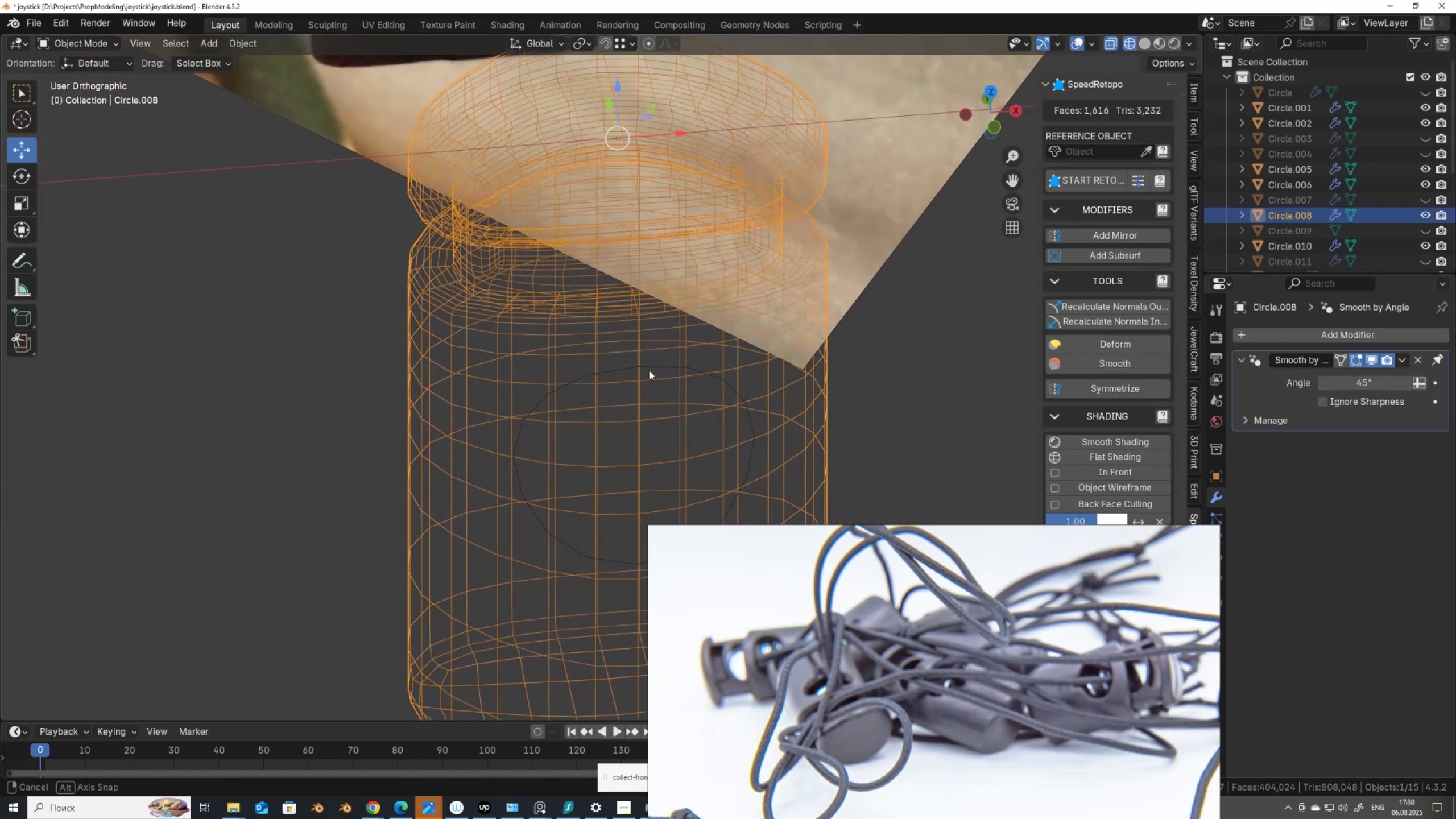 
hold_key(key=AltLeft, duration=1.14)
 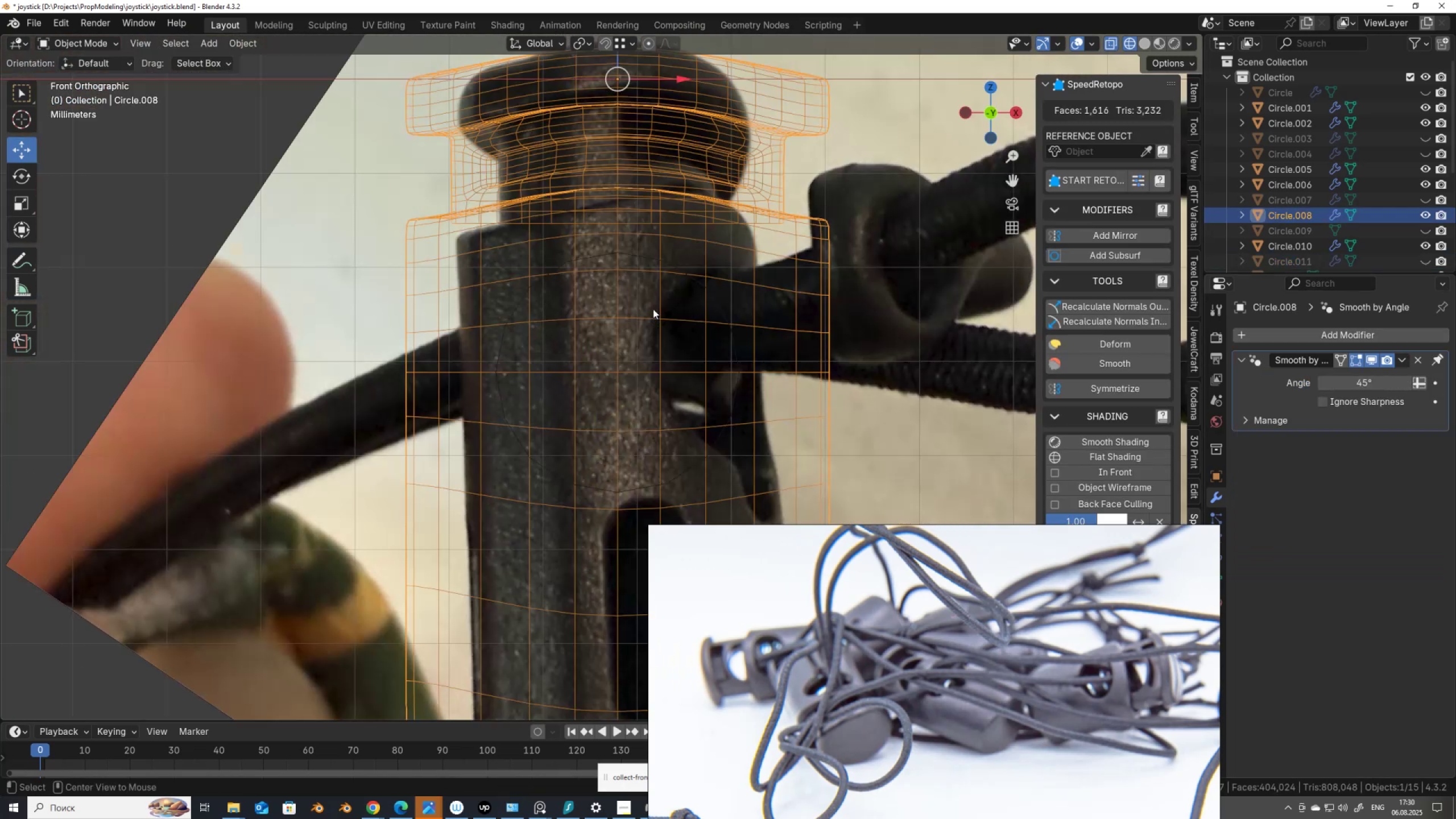 
scroll: coordinate [653, 309], scroll_direction: up, amount: 1.0
 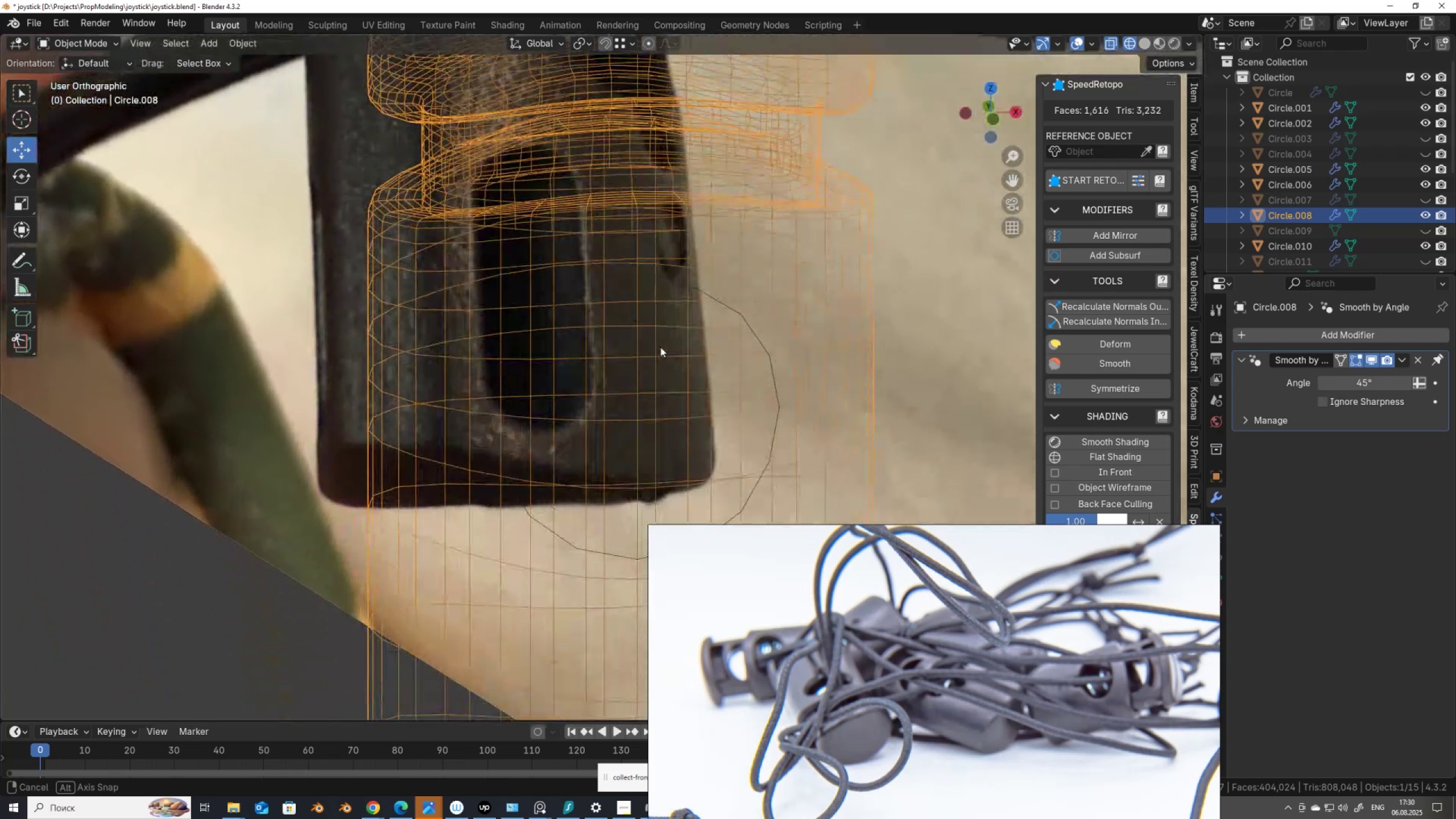 
key(Alt+AltLeft)
 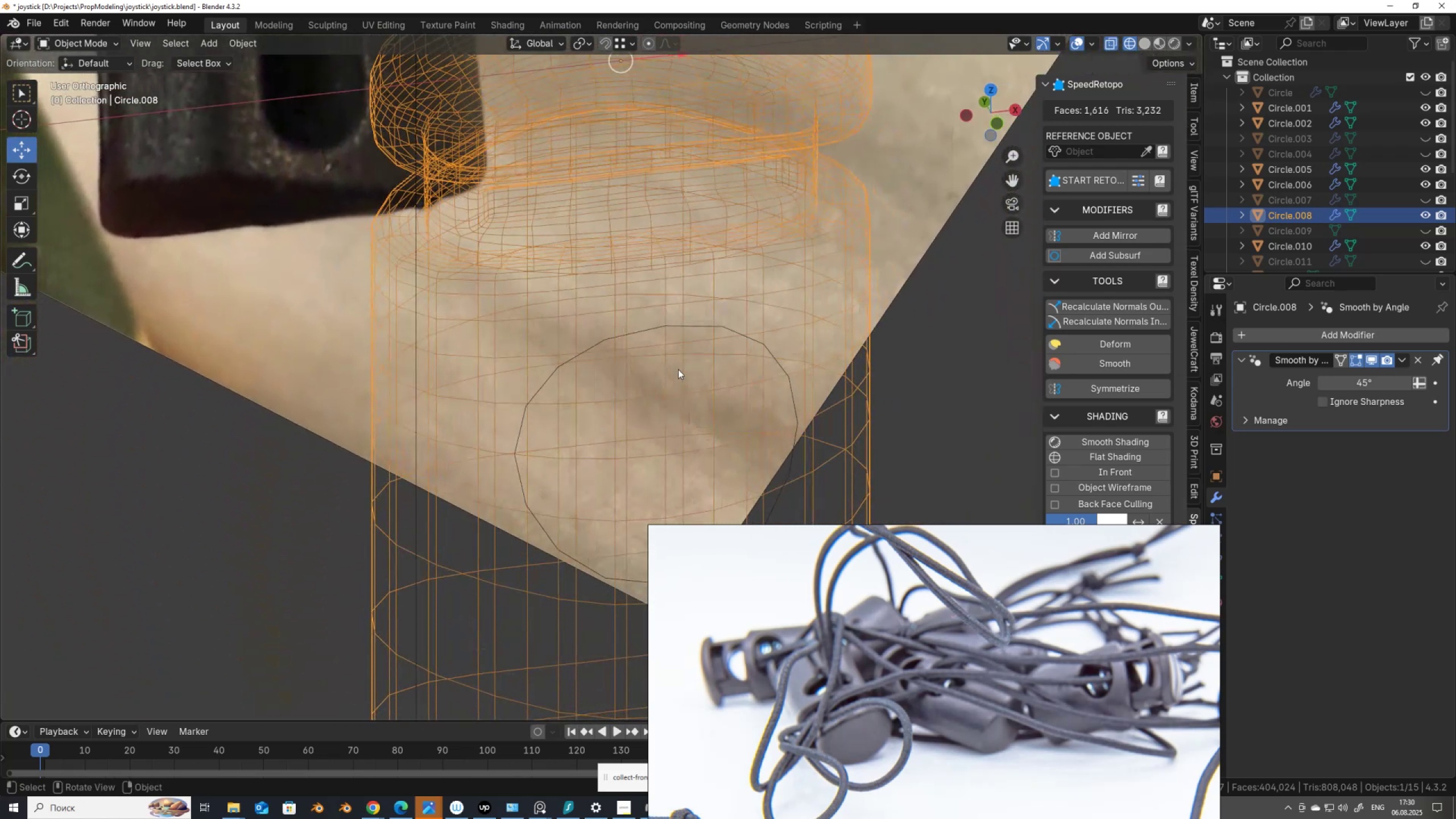 
key(Alt+Z)
 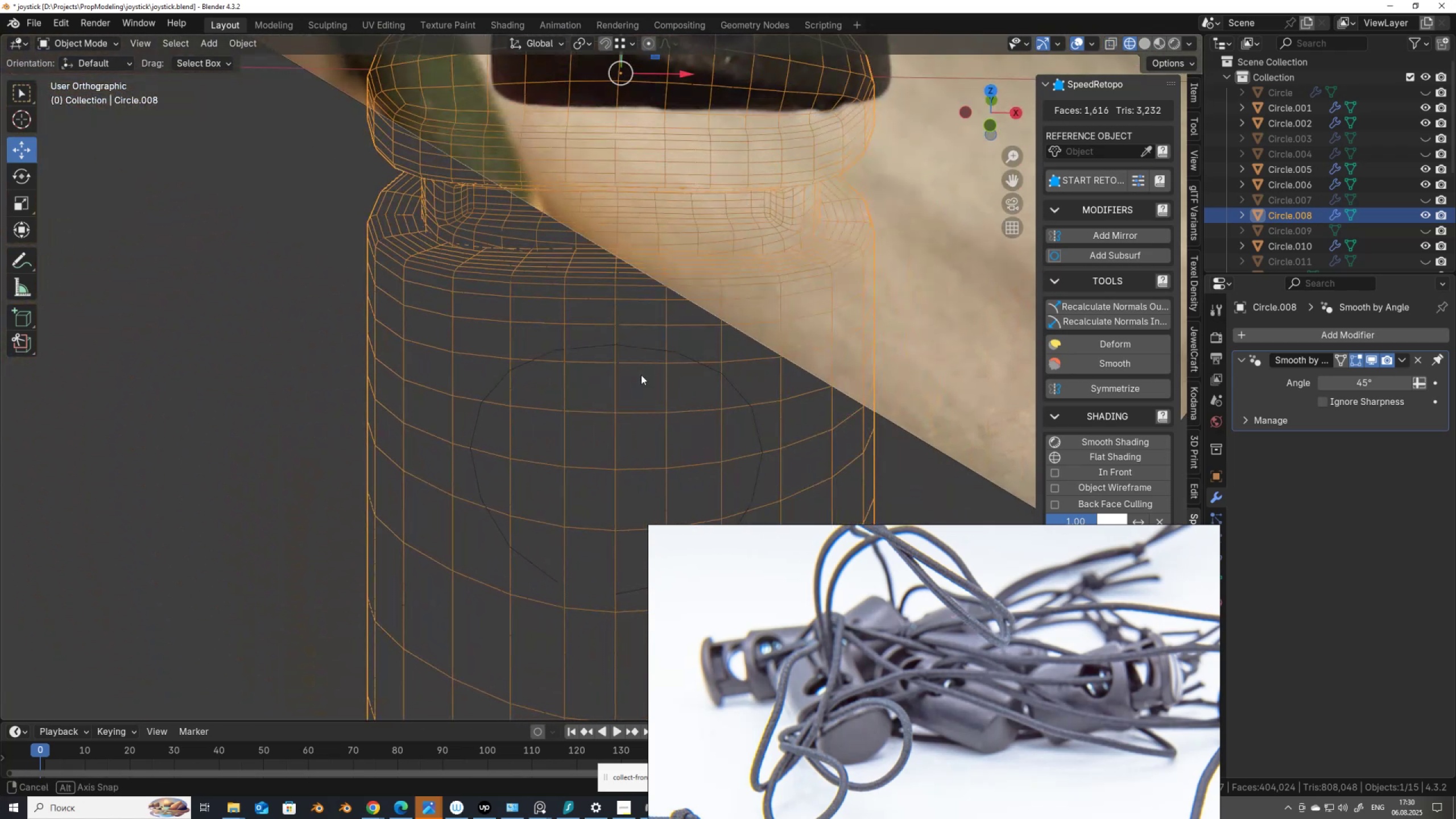 
hold_key(key=ShiftLeft, duration=0.52)
 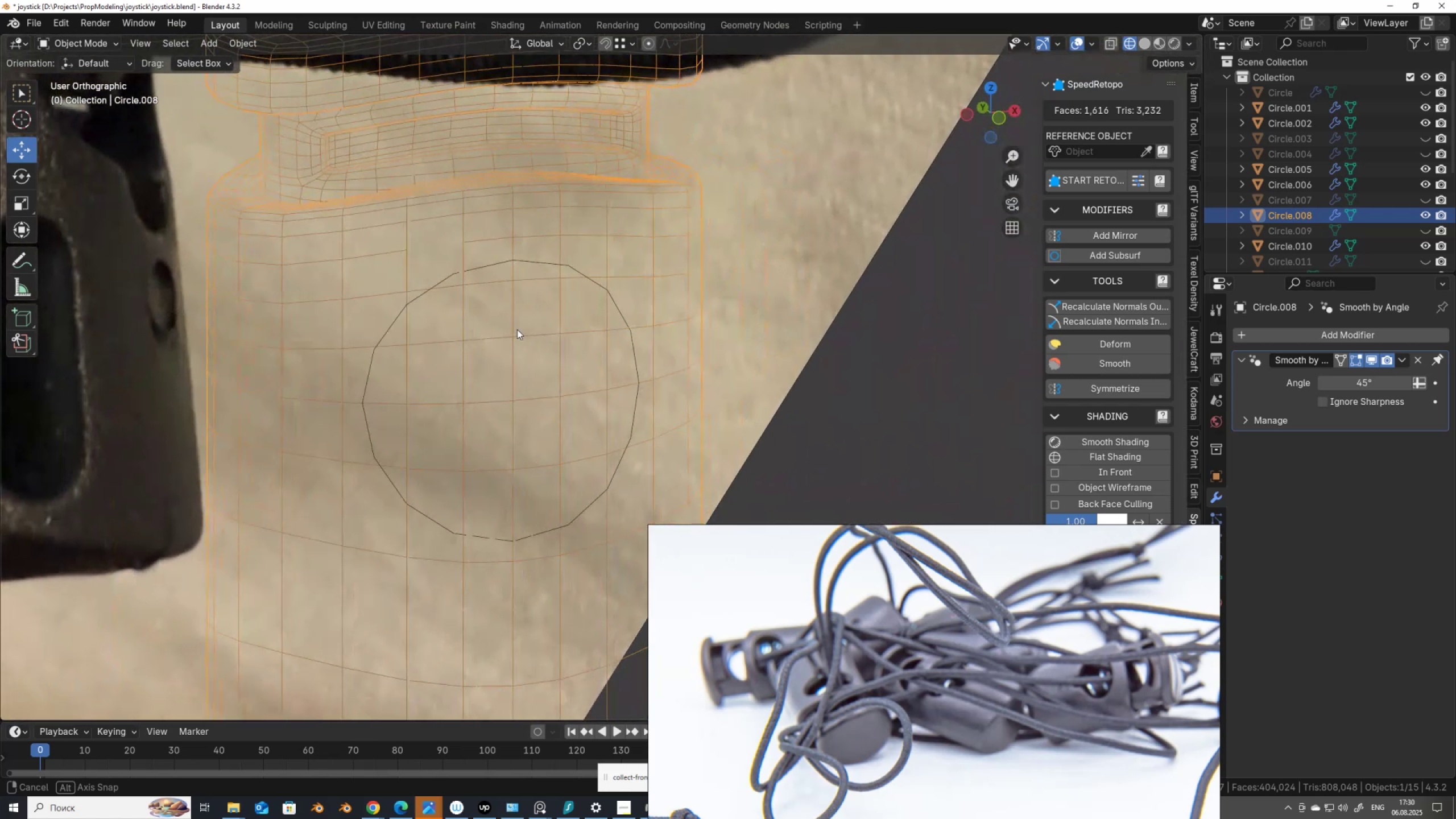 
wait(16.17)
 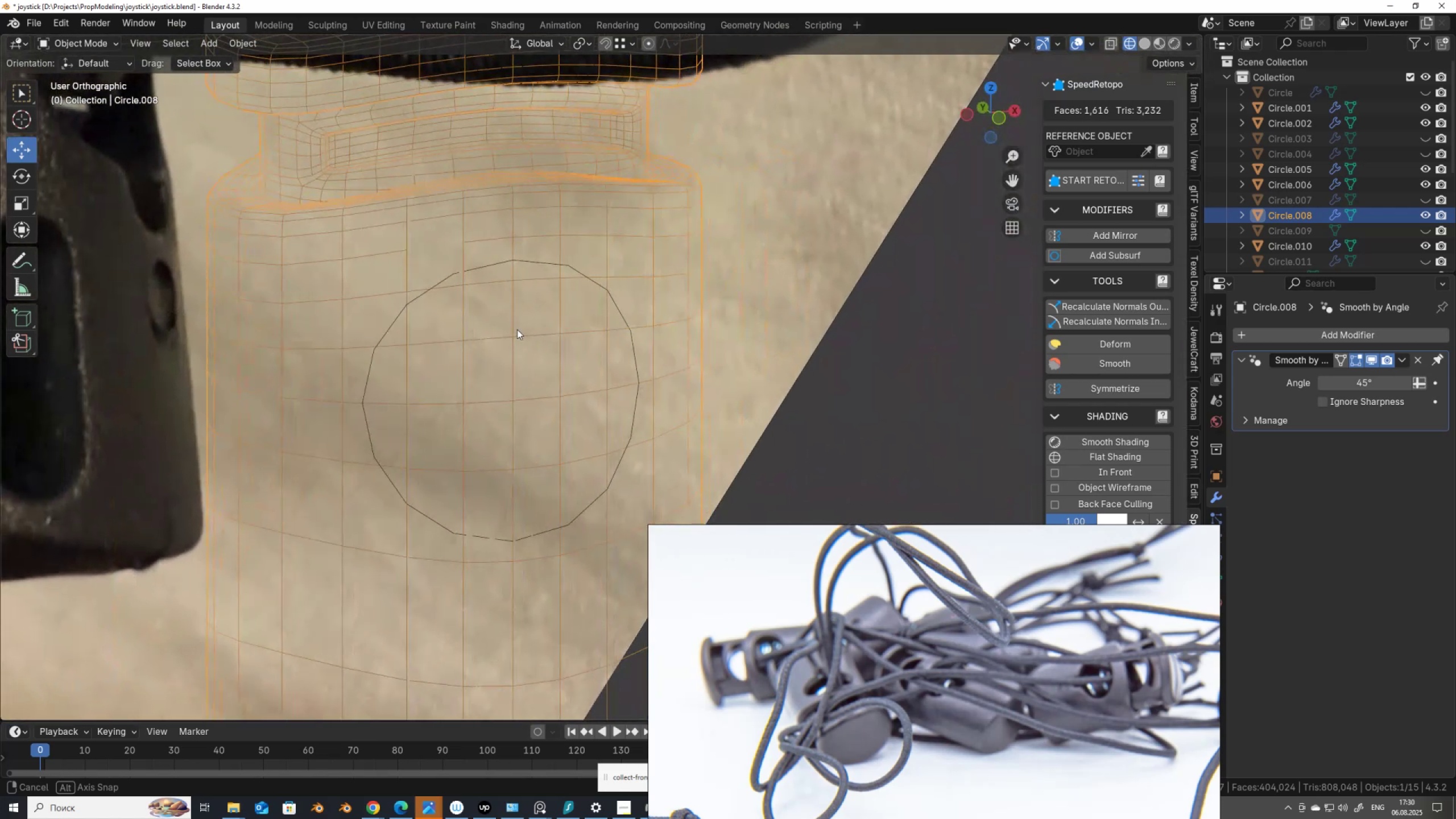 
key(Tab)
 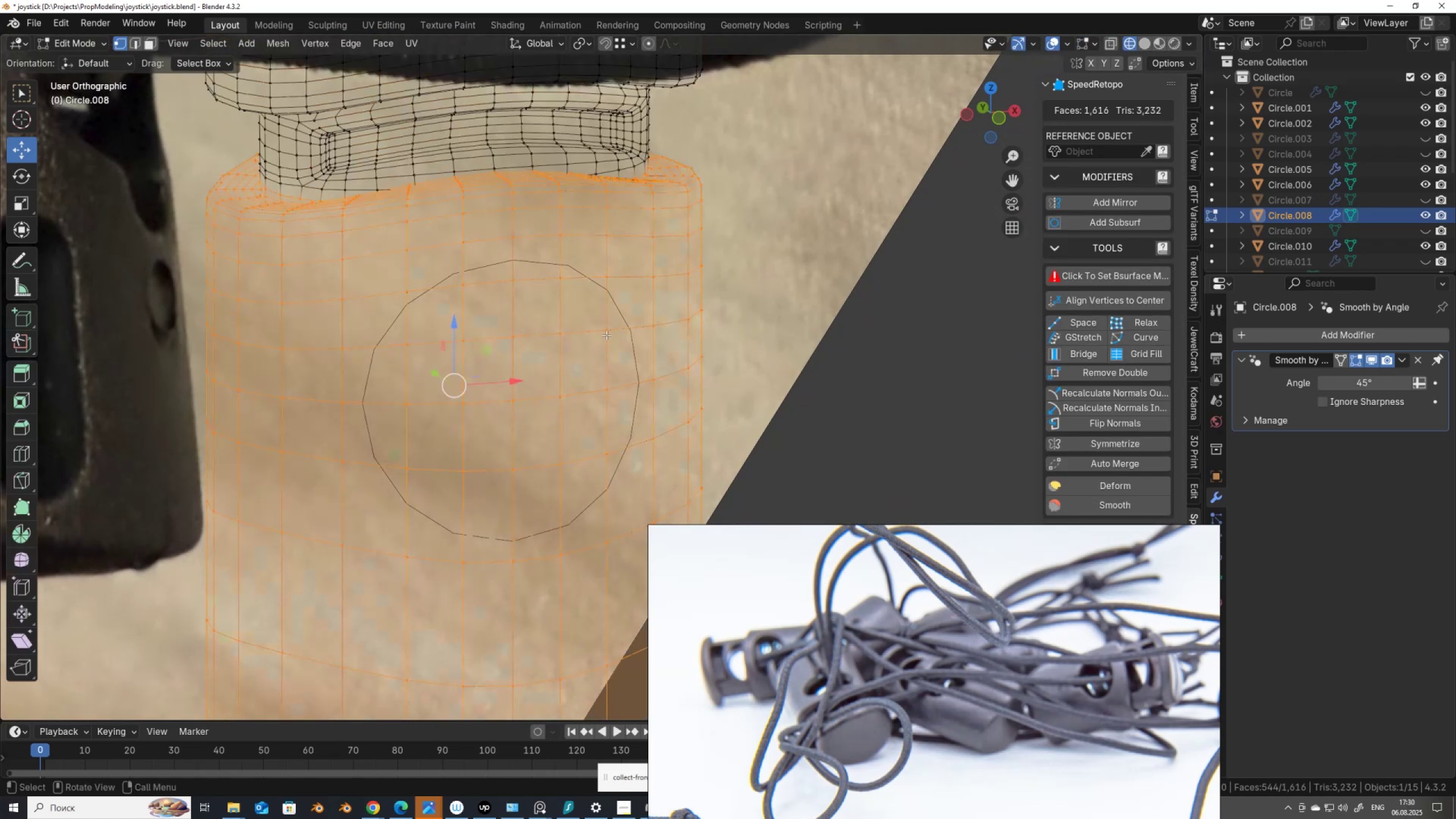 
scroll: coordinate [630, 335], scroll_direction: down, amount: 4.0
 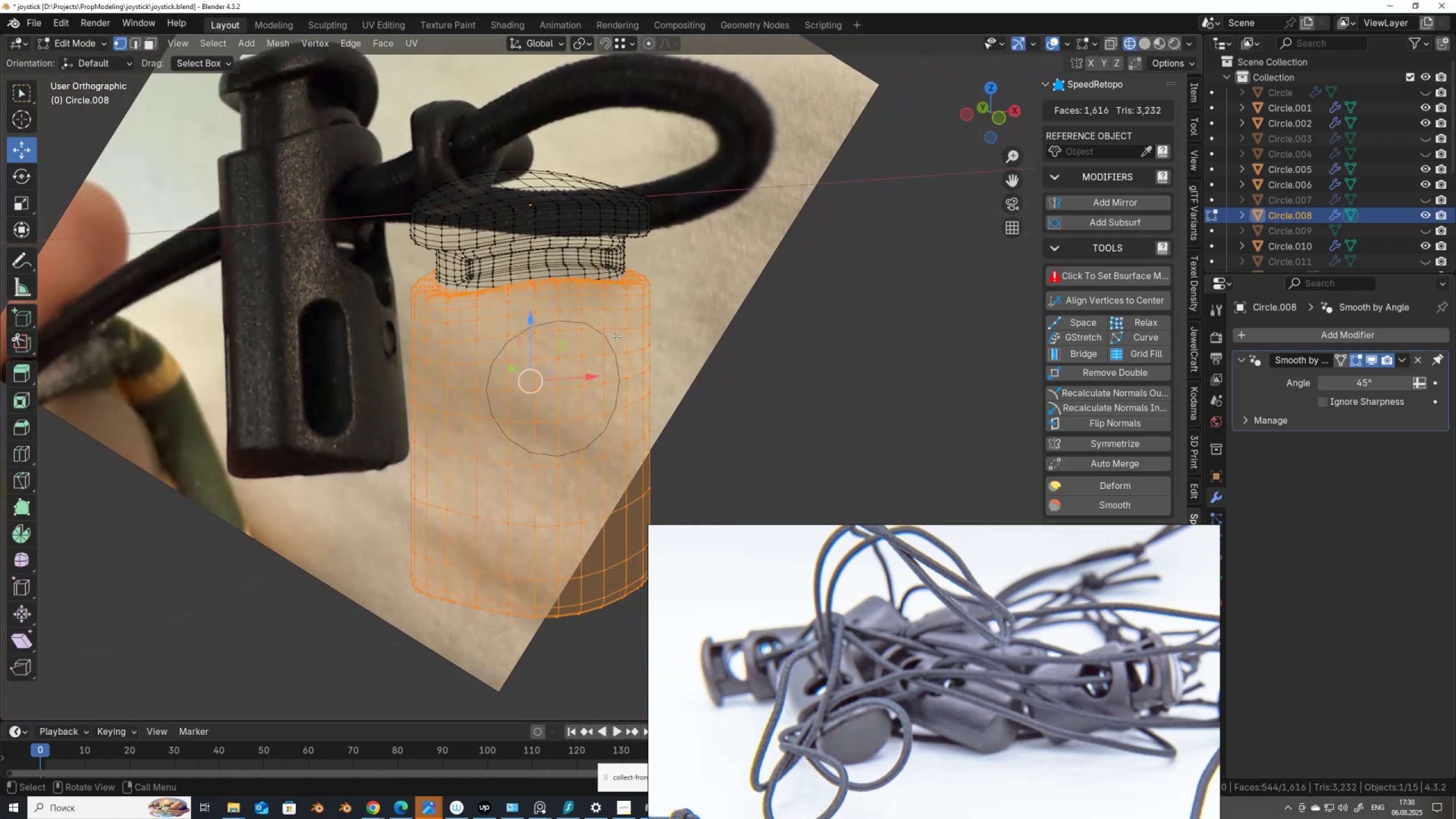 
key(Z)
 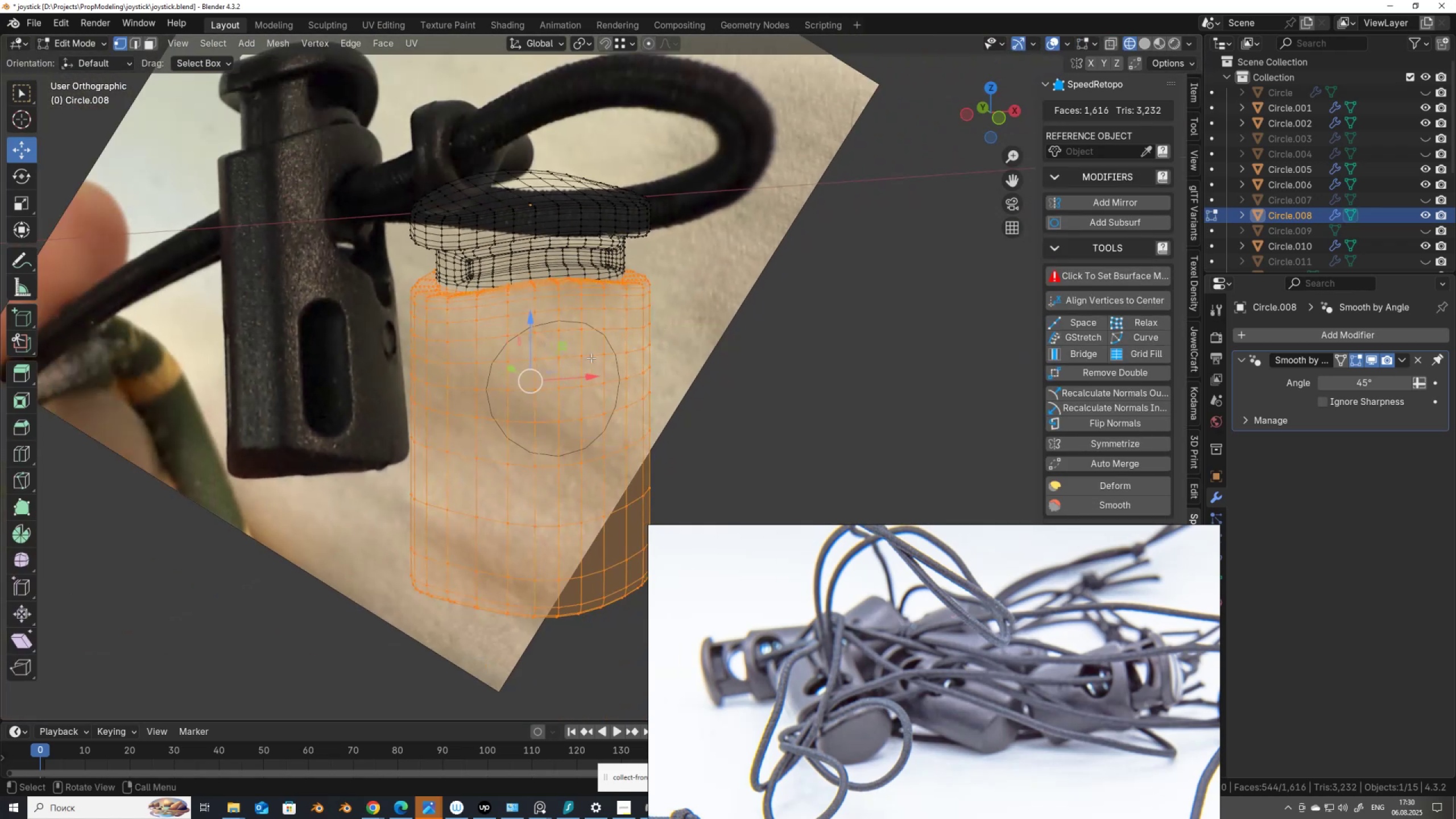 
key(Alt+AltLeft)
 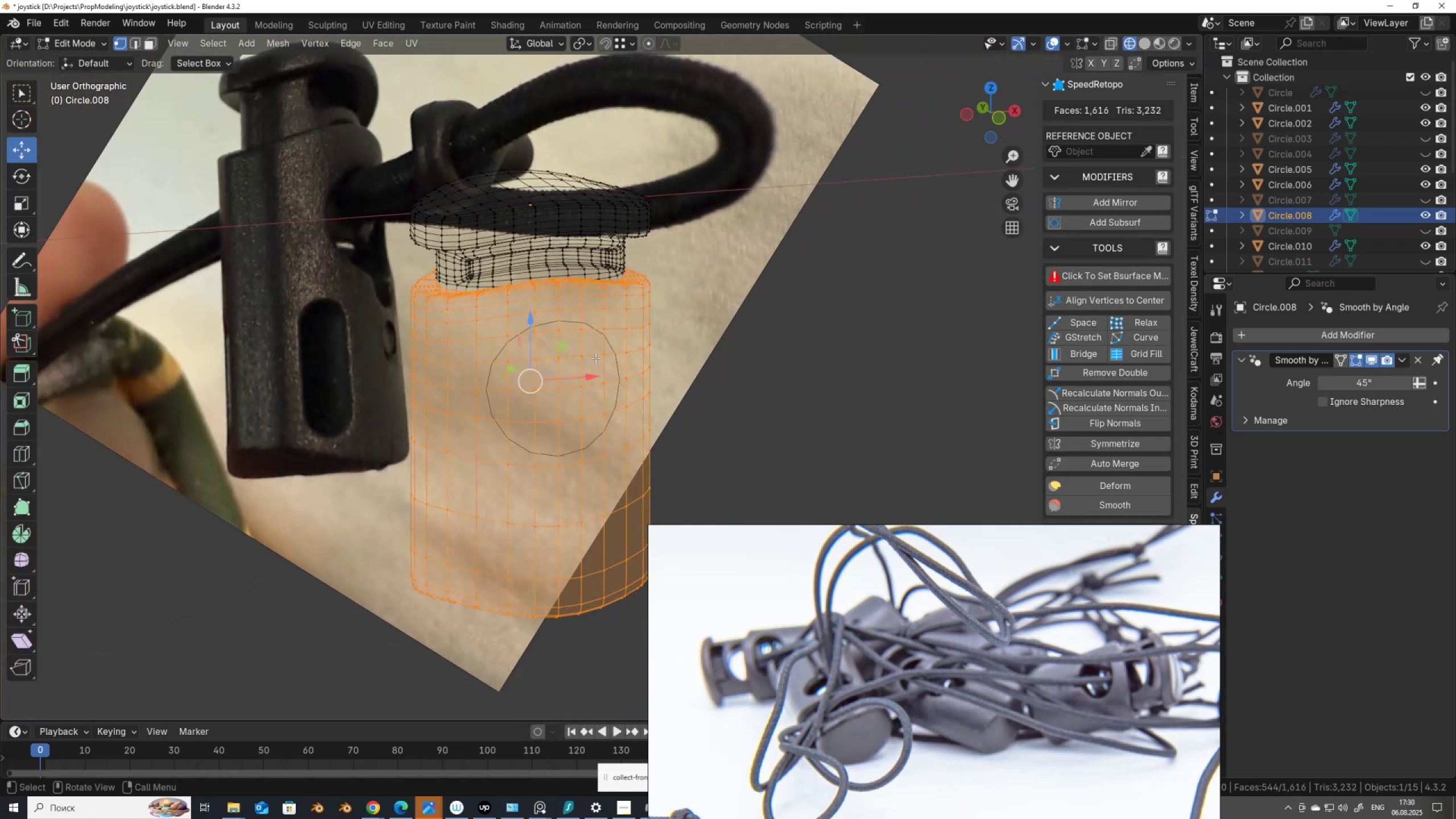 
key(Alt+Z)
 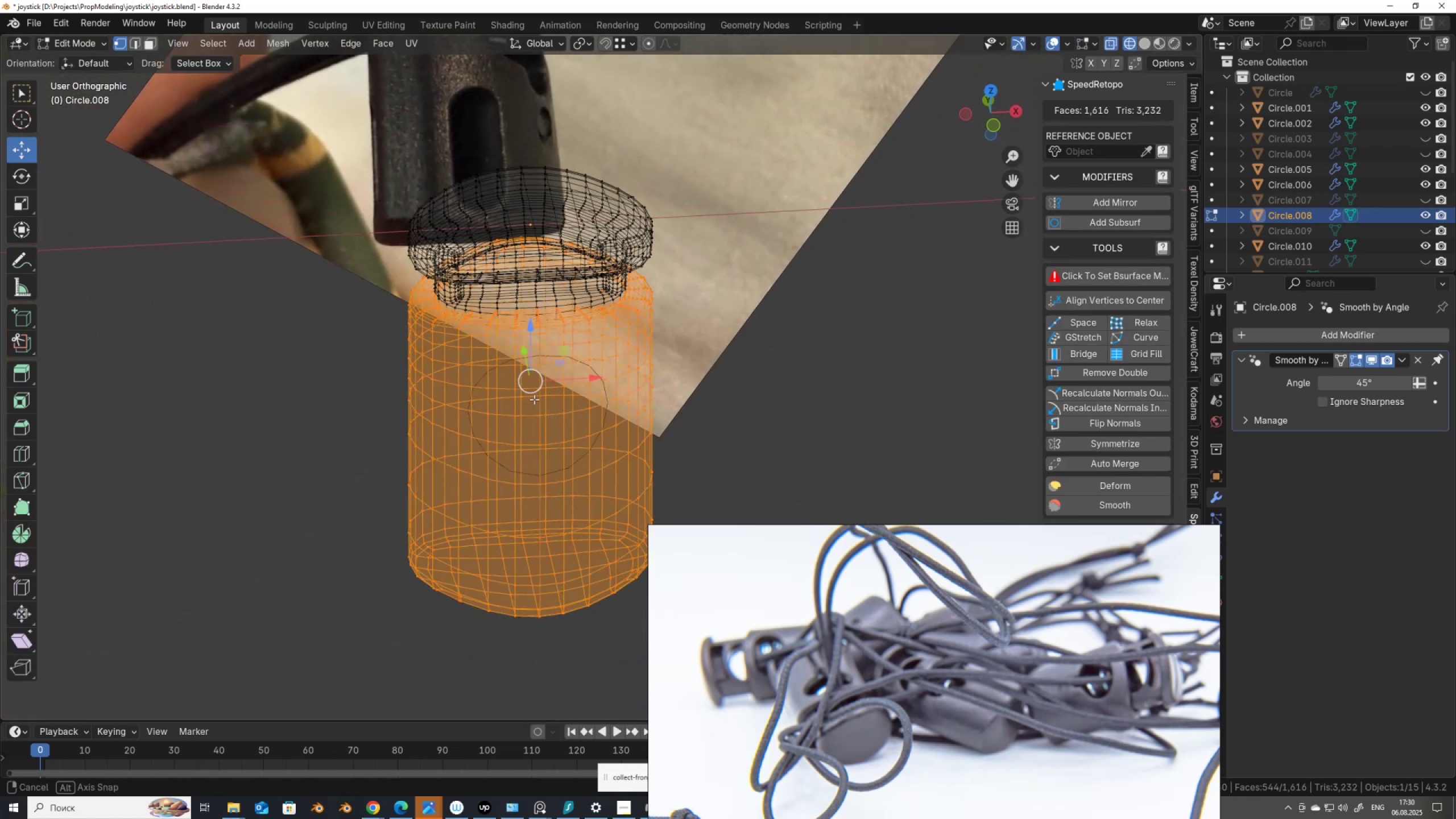 
scroll: coordinate [594, 388], scroll_direction: up, amount: 3.0
 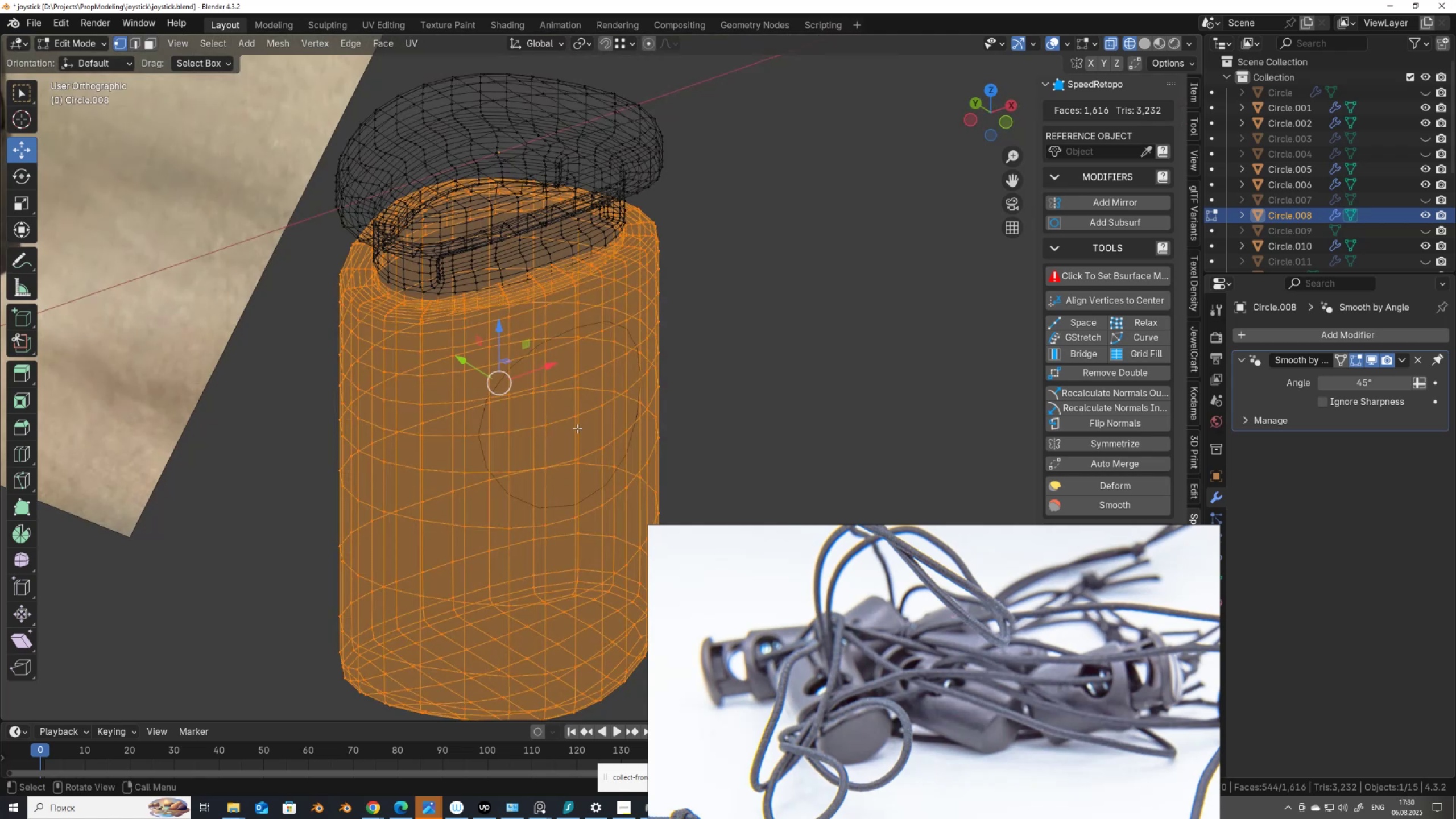 
key(Tab)
 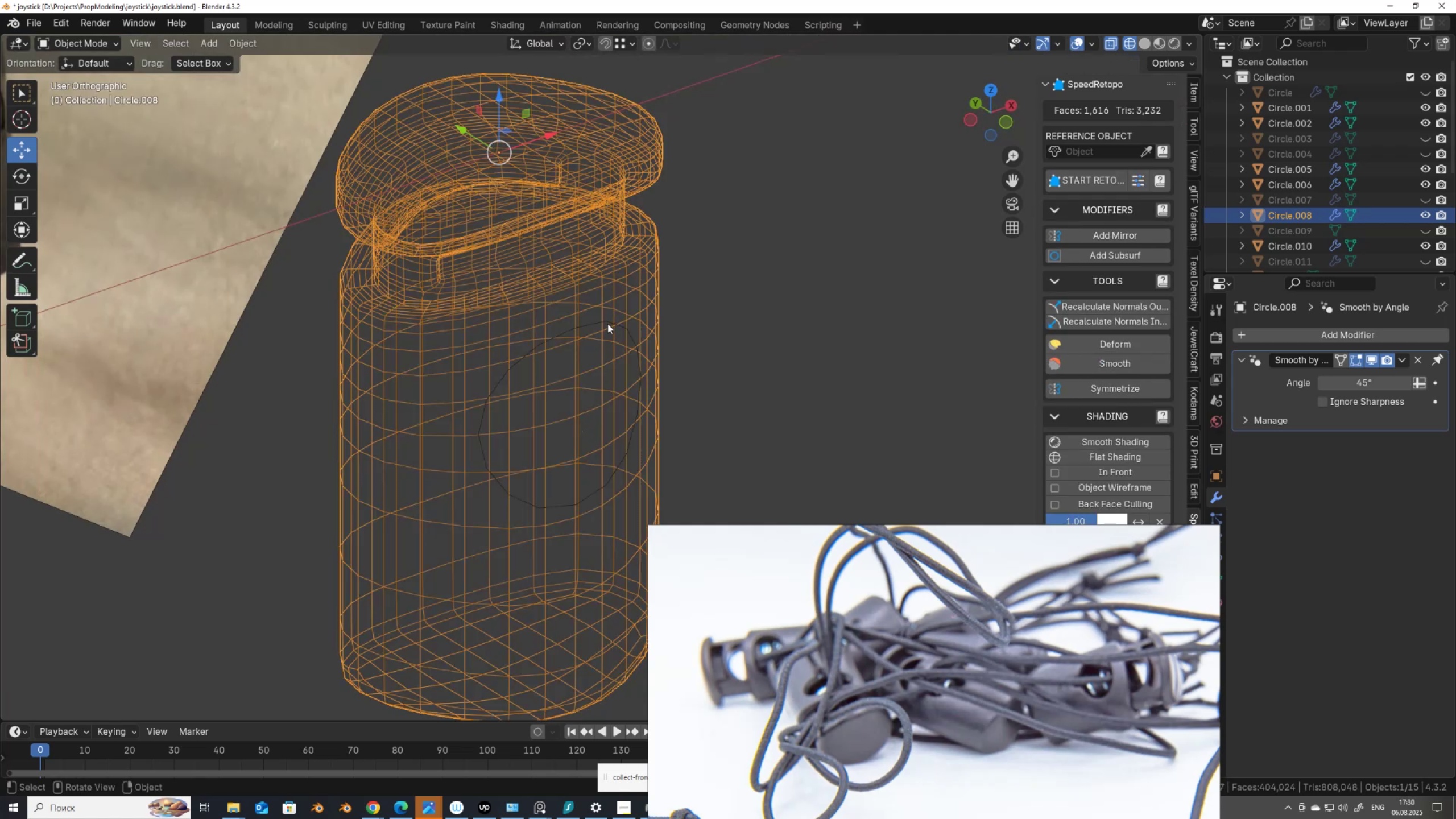 
left_click([607, 323])
 